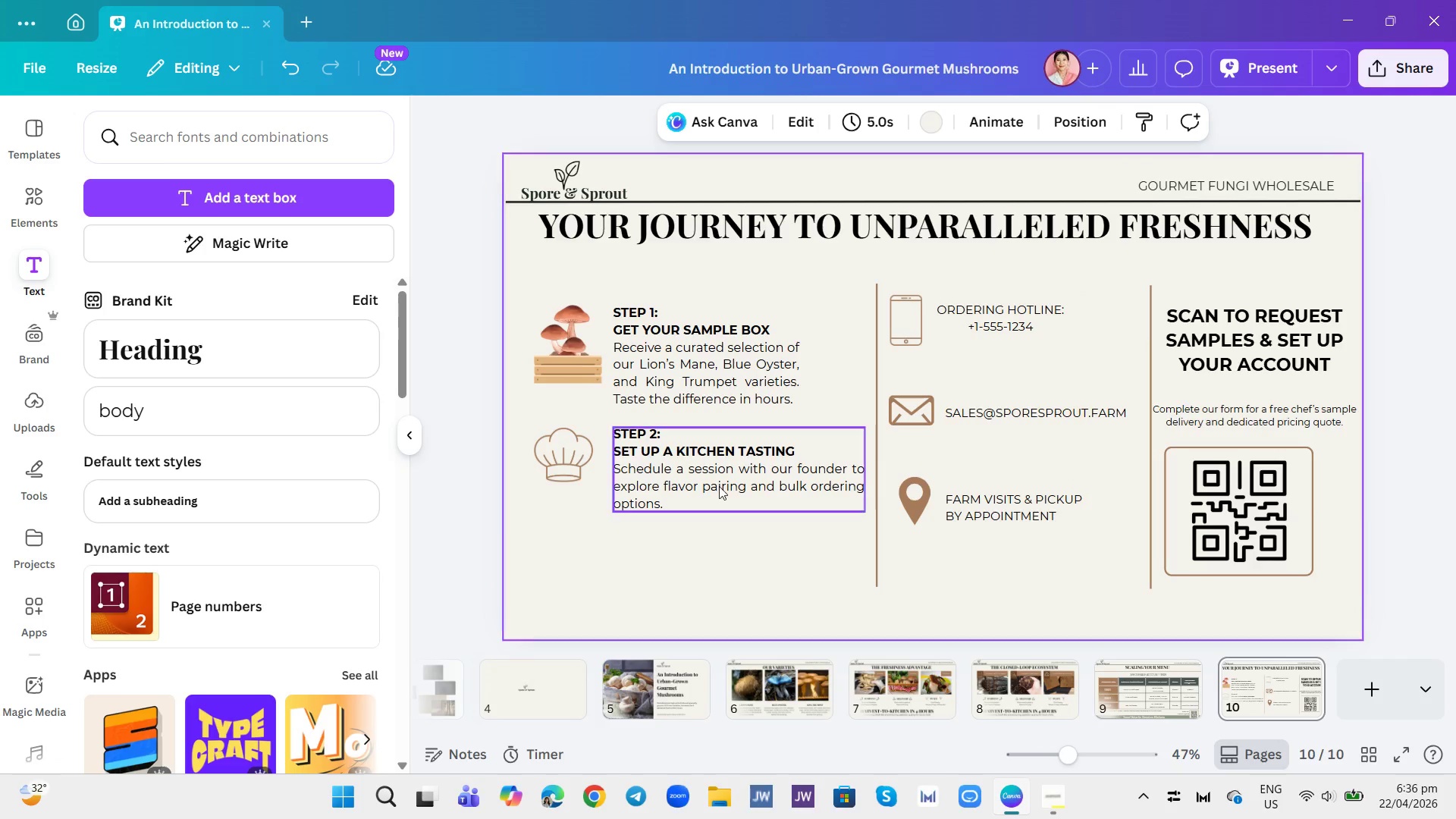 
double_click([719, 486])
 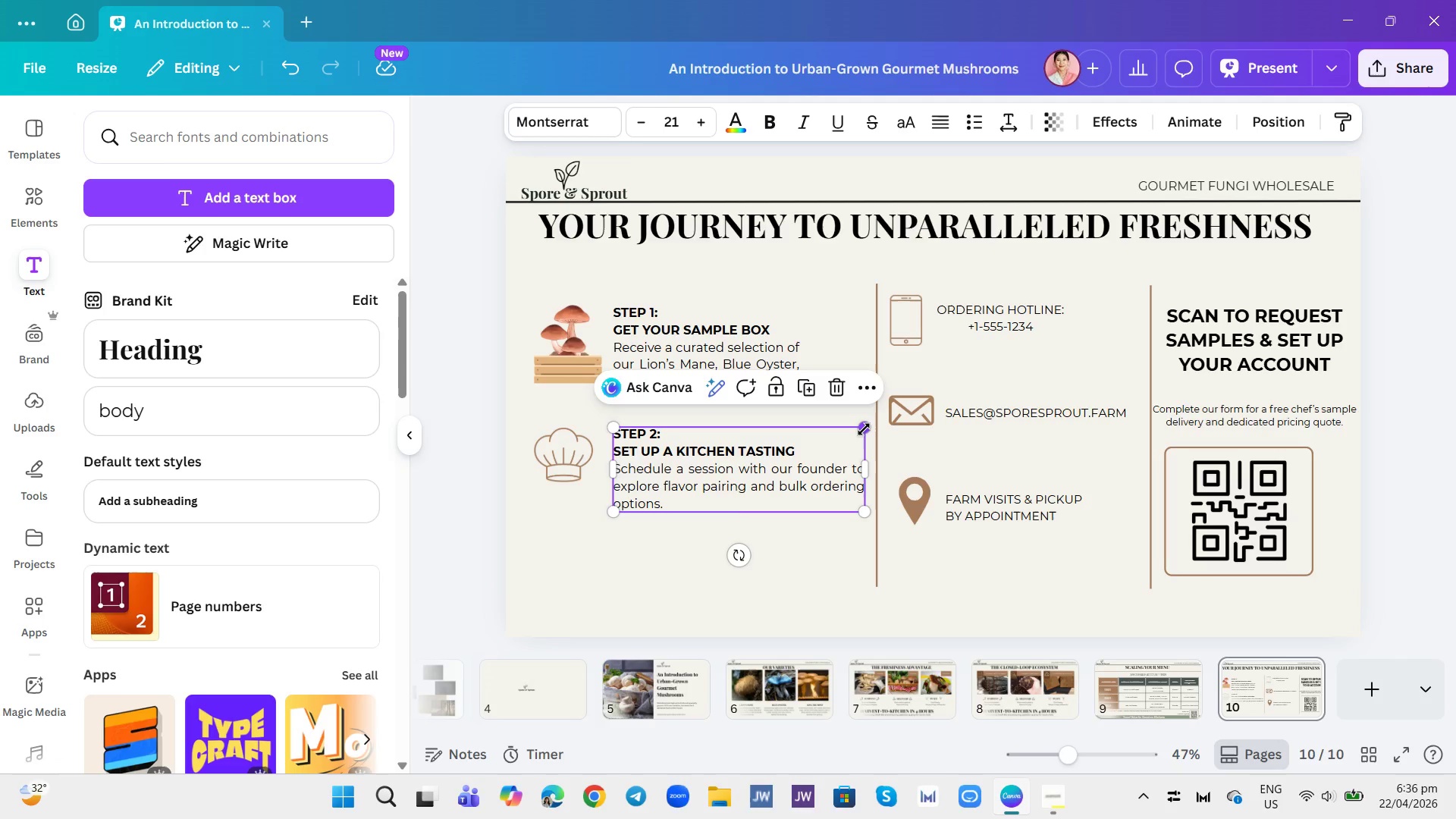 
left_click_drag(start_coordinate=[864, 429], to_coordinate=[839, 440])
 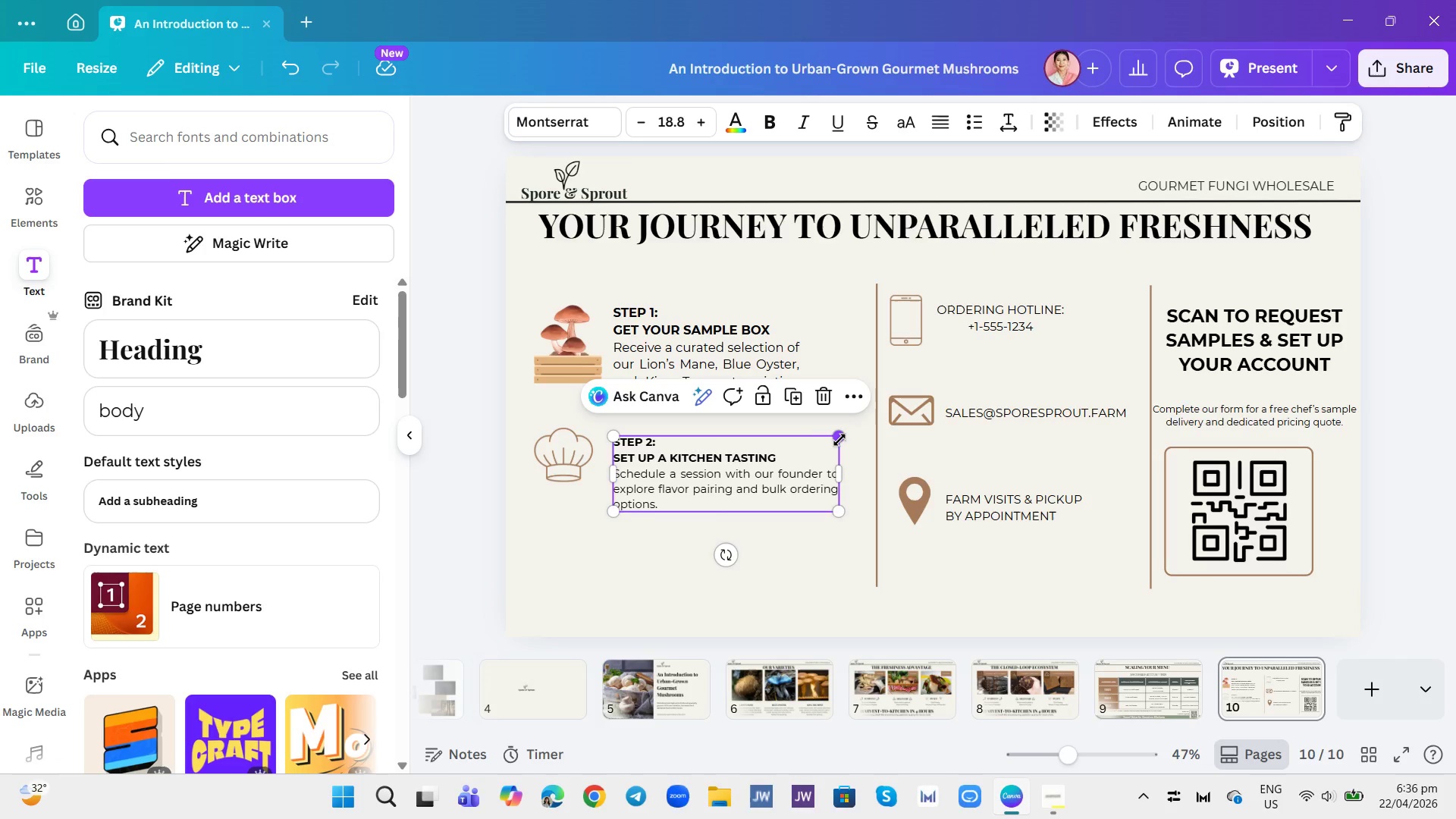 
left_click([839, 440])
 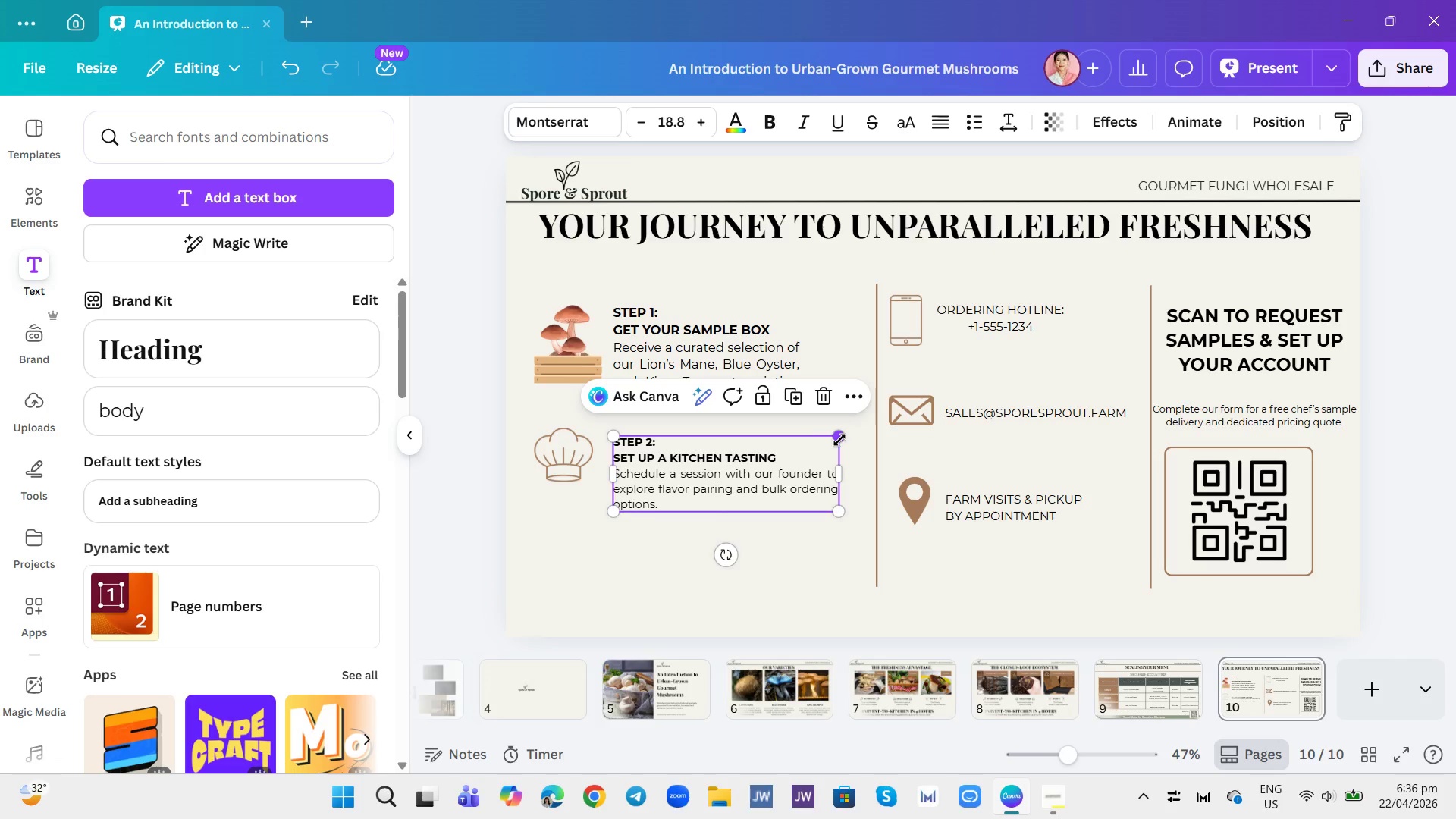 
hold_key(key=ControlLeft, duration=0.94)
 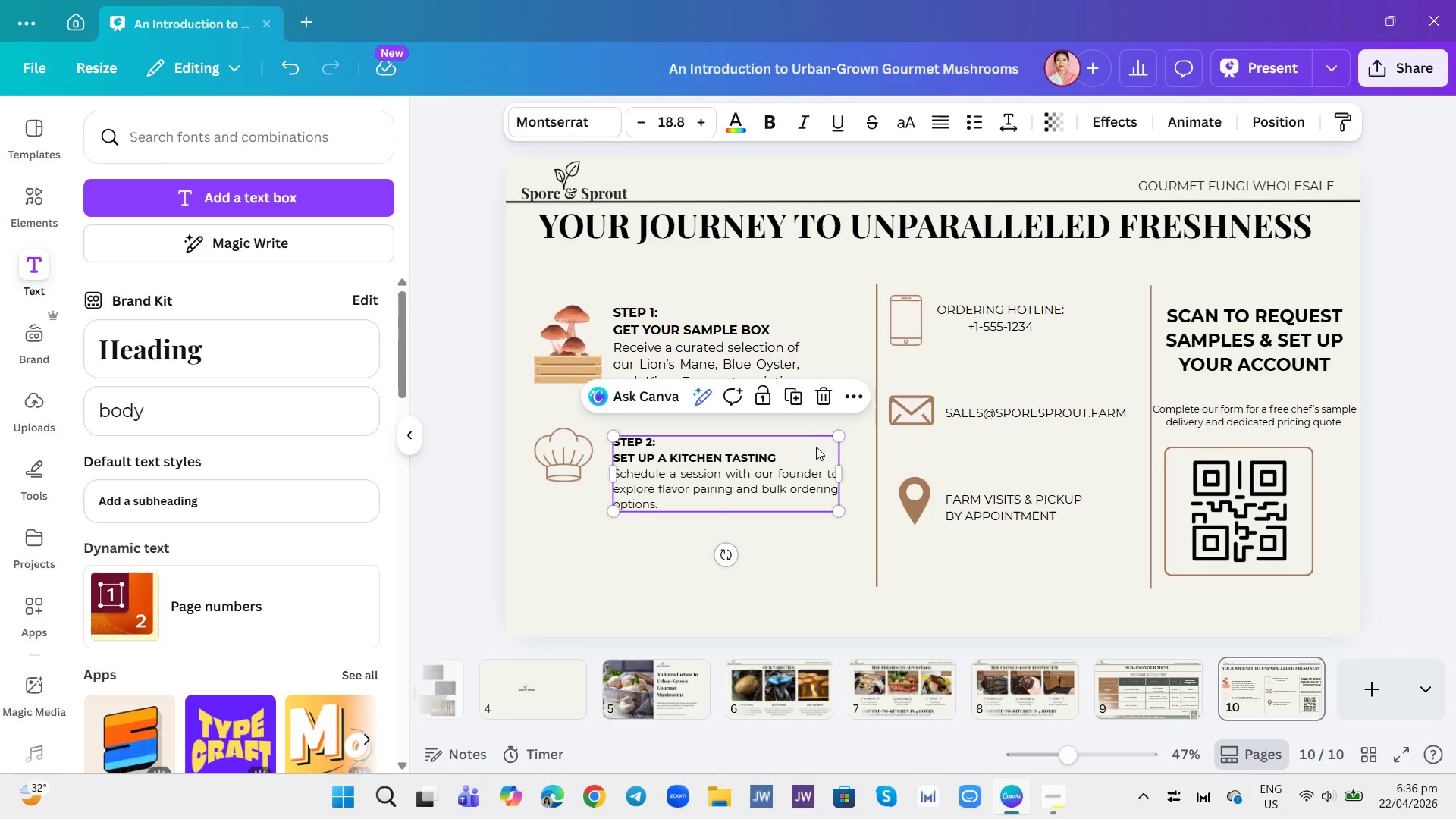 
key(Control+ControlLeft)
 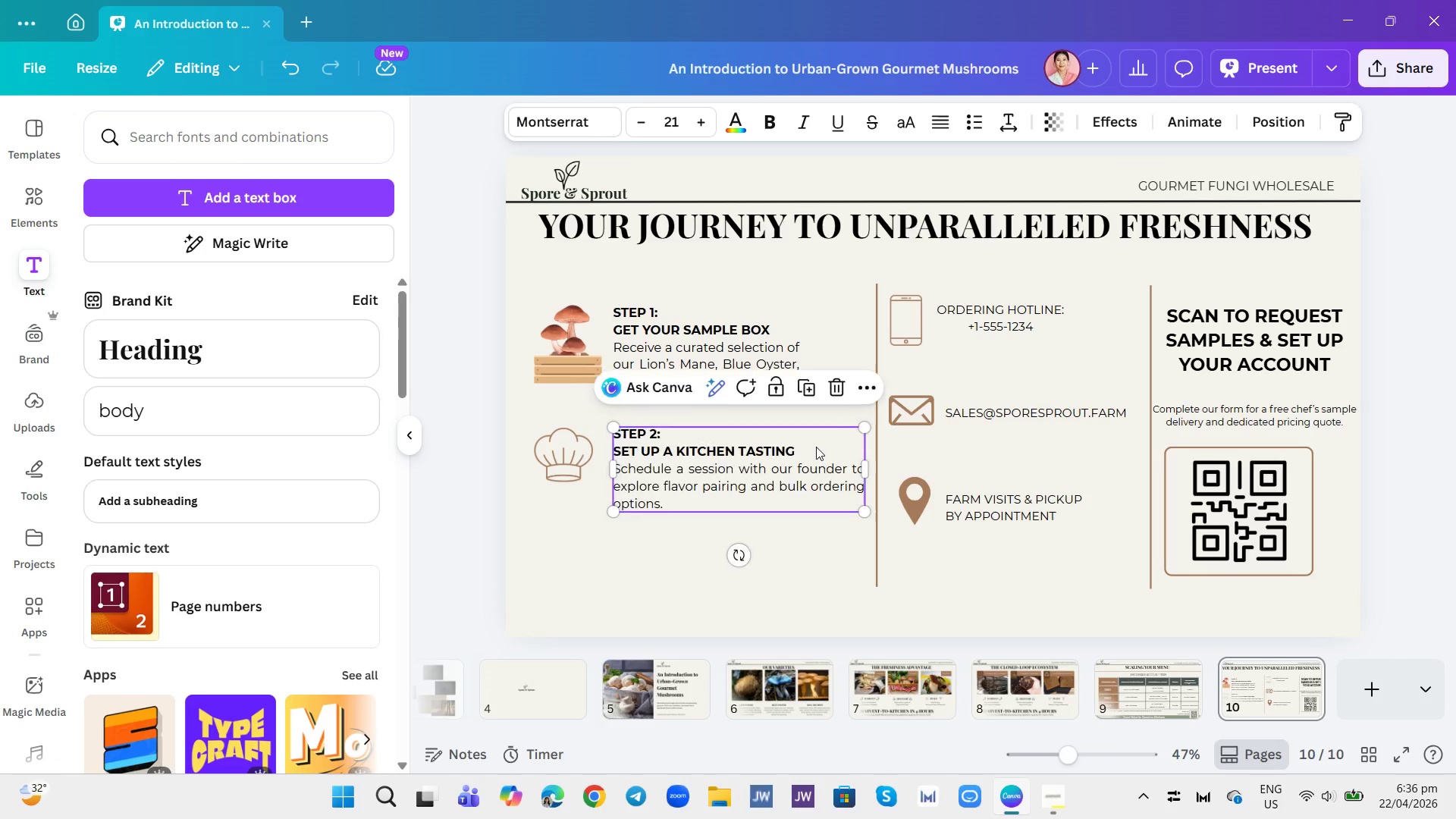 
key(Control+Z)
 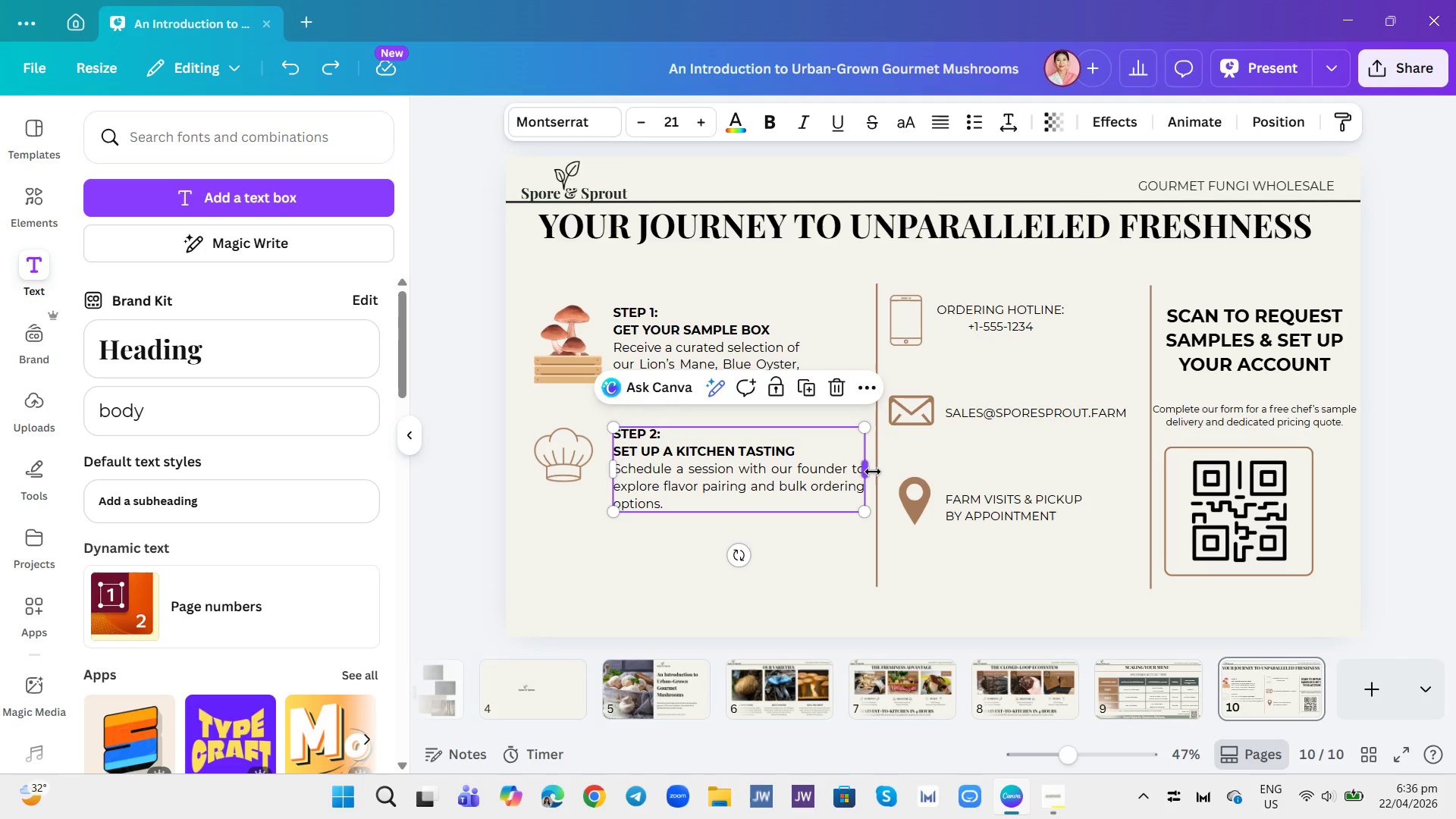 
left_click_drag(start_coordinate=[872, 472], to_coordinate=[819, 458])
 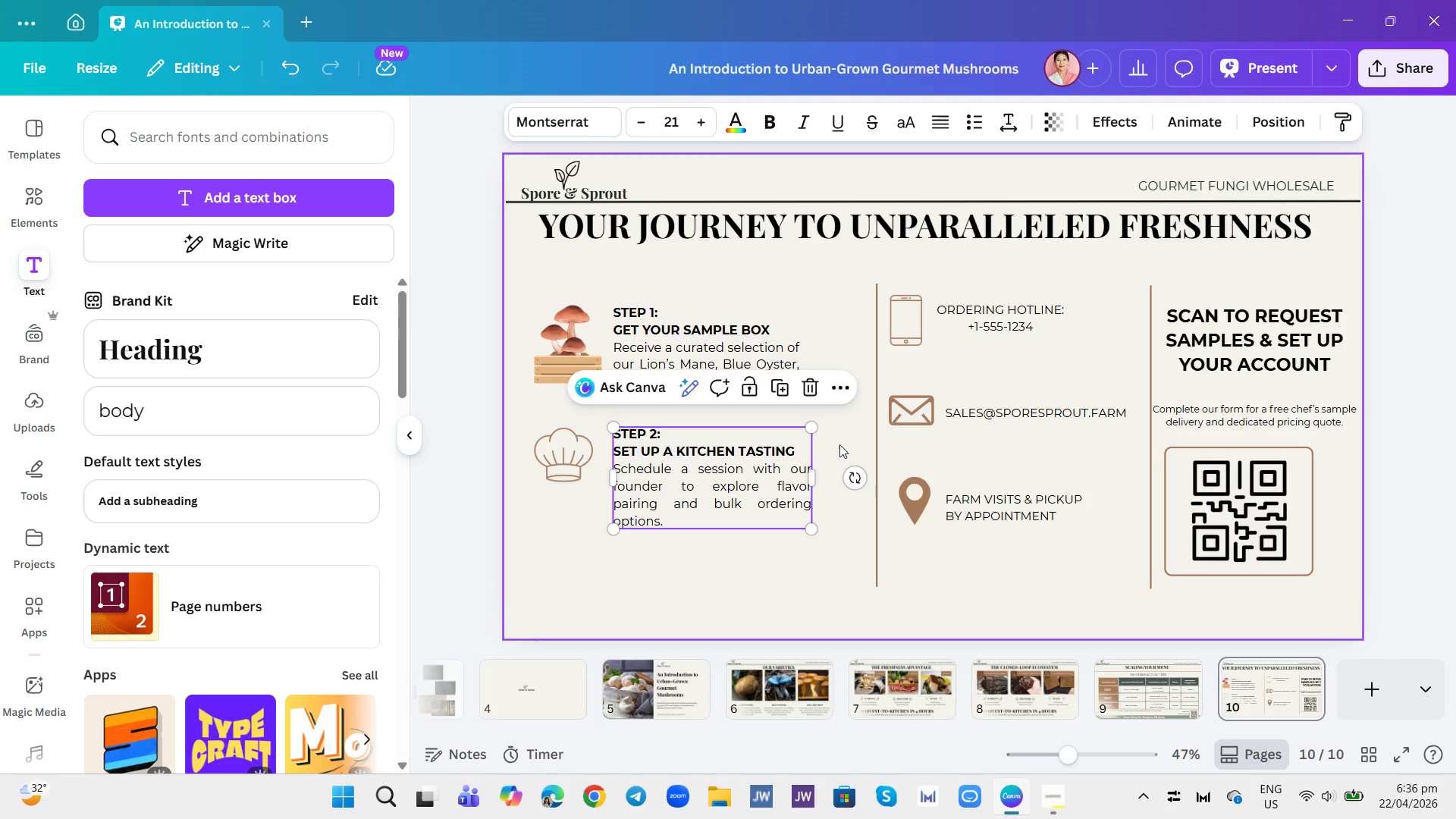 
left_click([841, 432])
 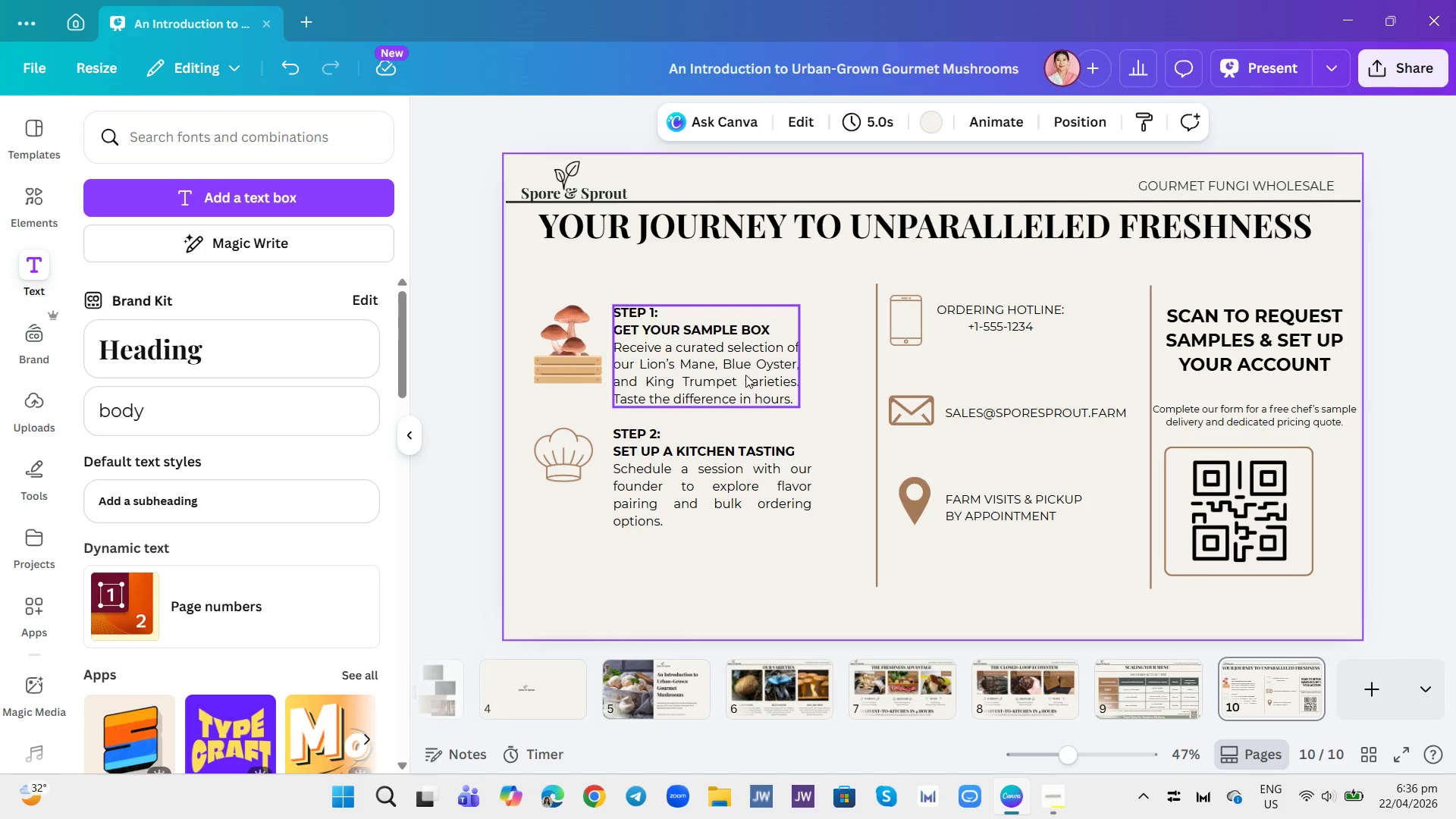 
left_click([741, 370])
 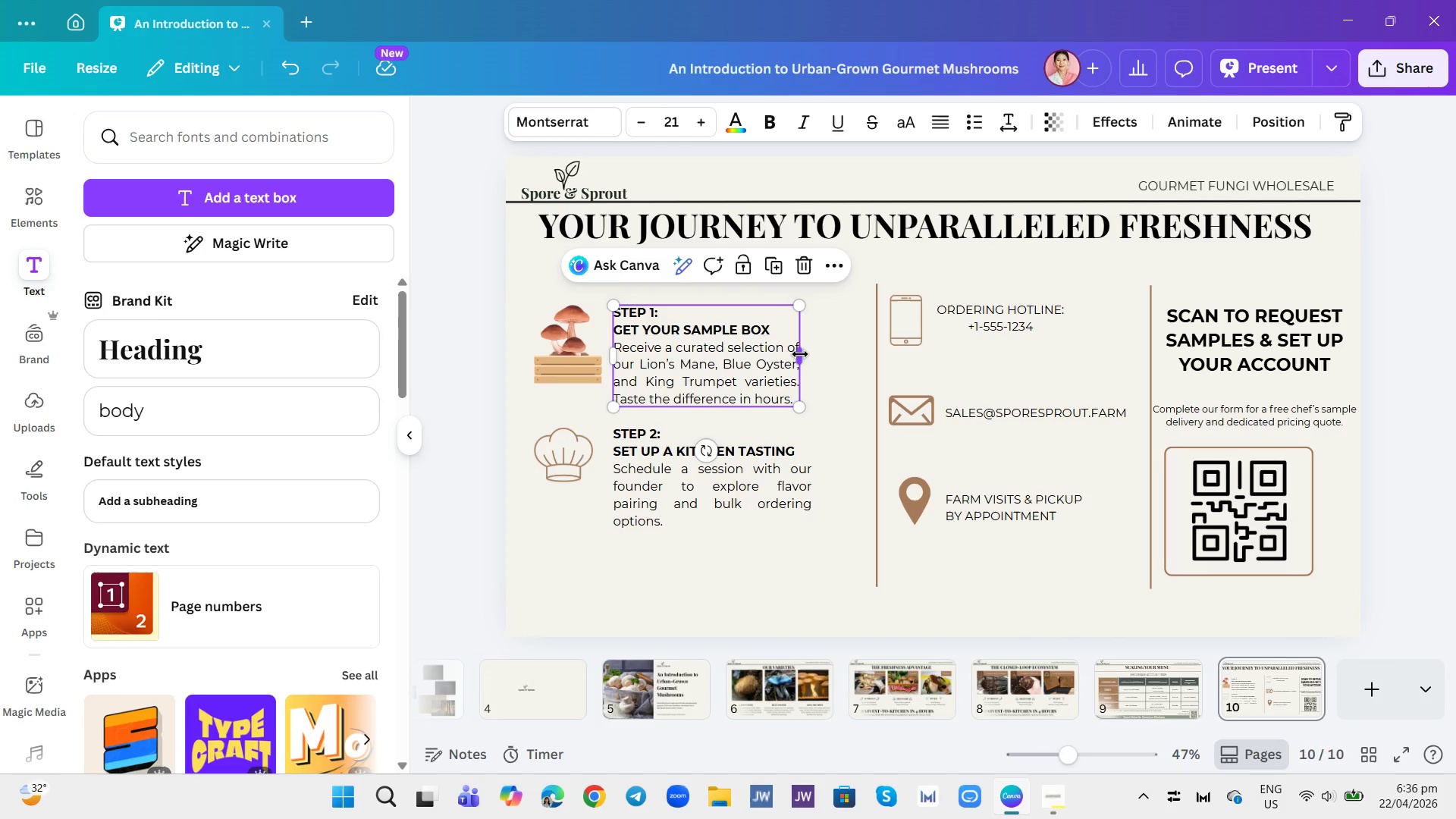 
left_click_drag(start_coordinate=[800, 354], to_coordinate=[808, 355])
 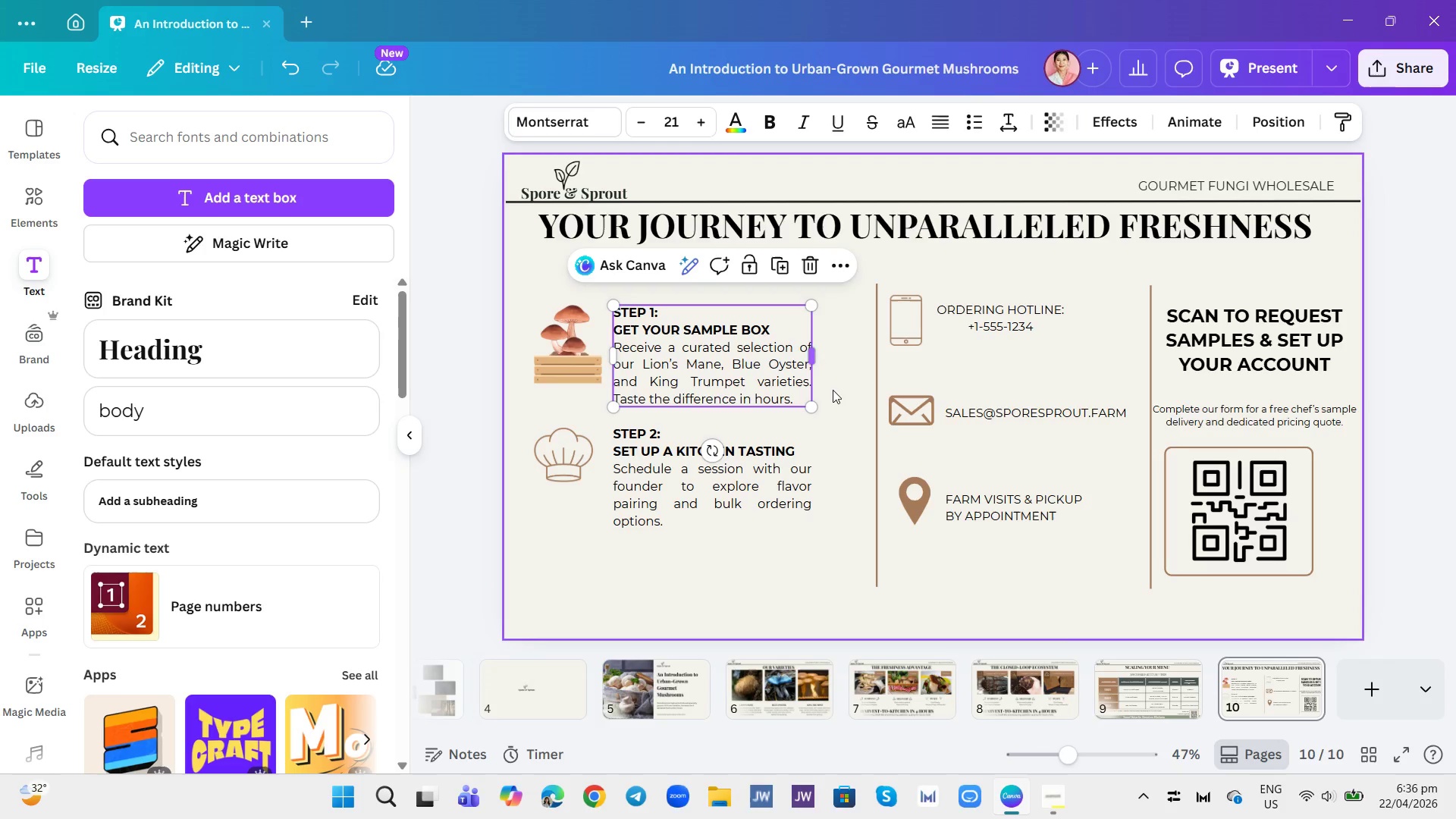 
left_click([833, 390])
 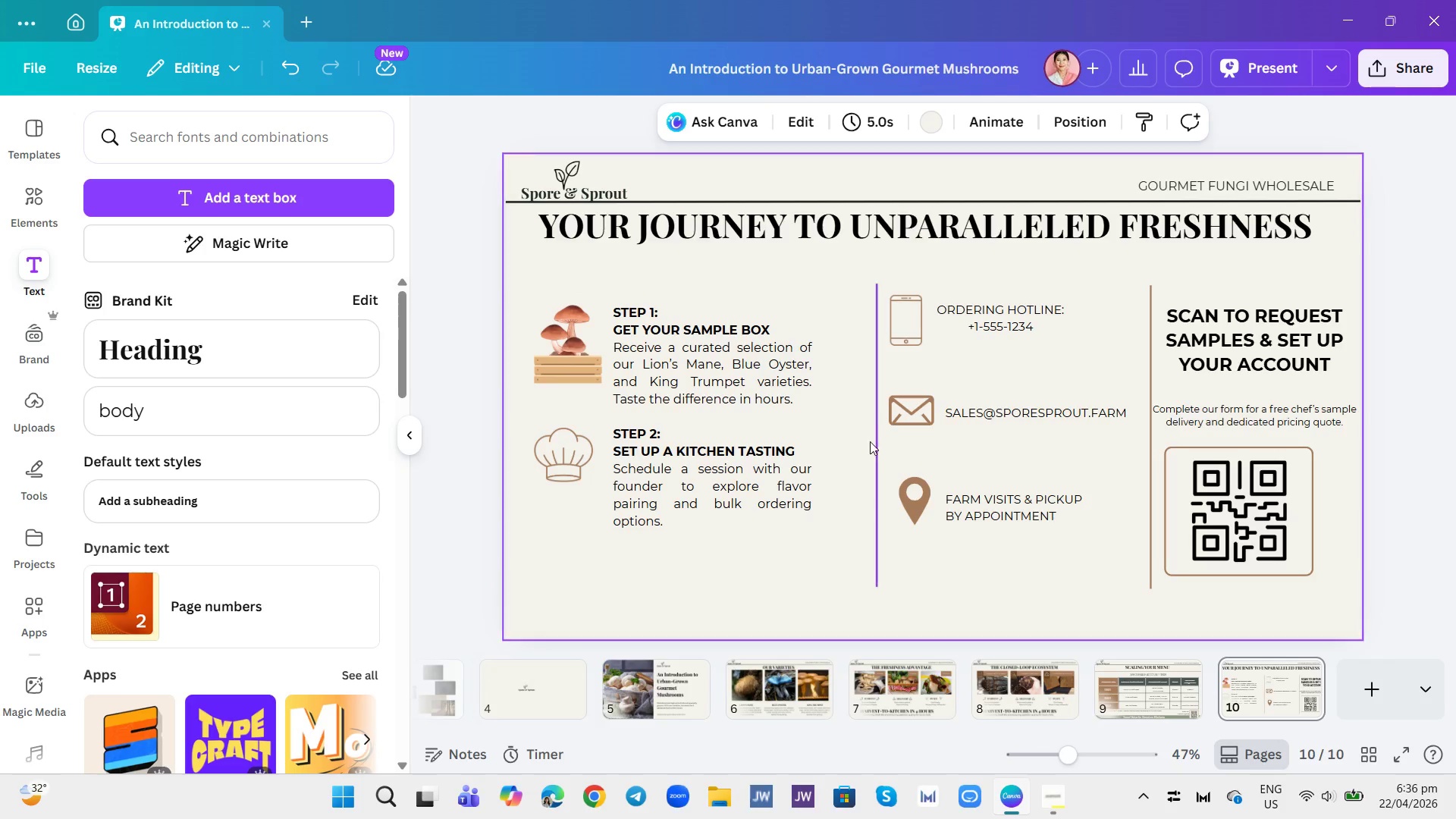 
left_click_drag(start_coordinate=[874, 445], to_coordinate=[824, 436])
 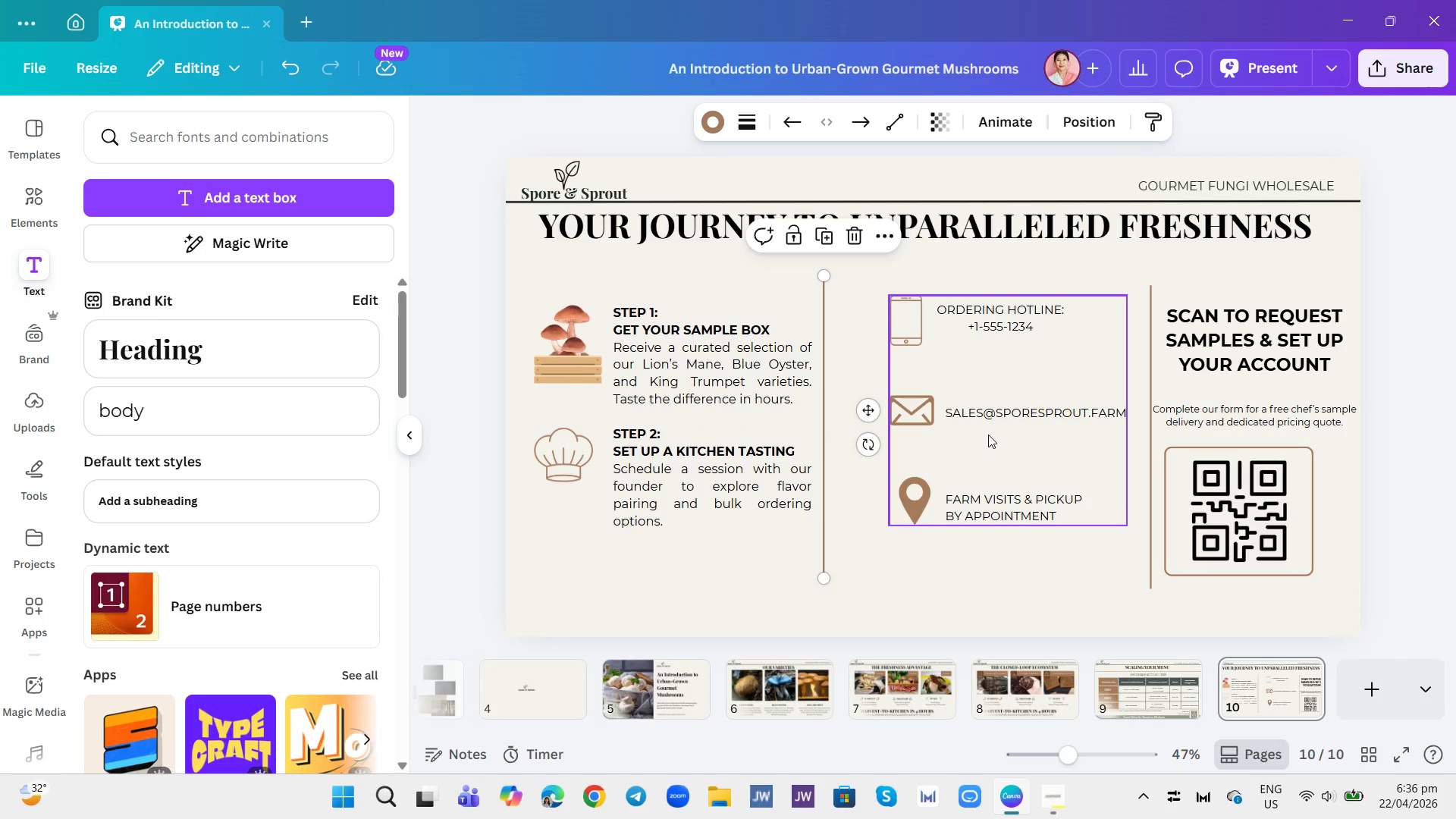 
left_click_drag(start_coordinate=[990, 435], to_coordinate=[943, 427])
 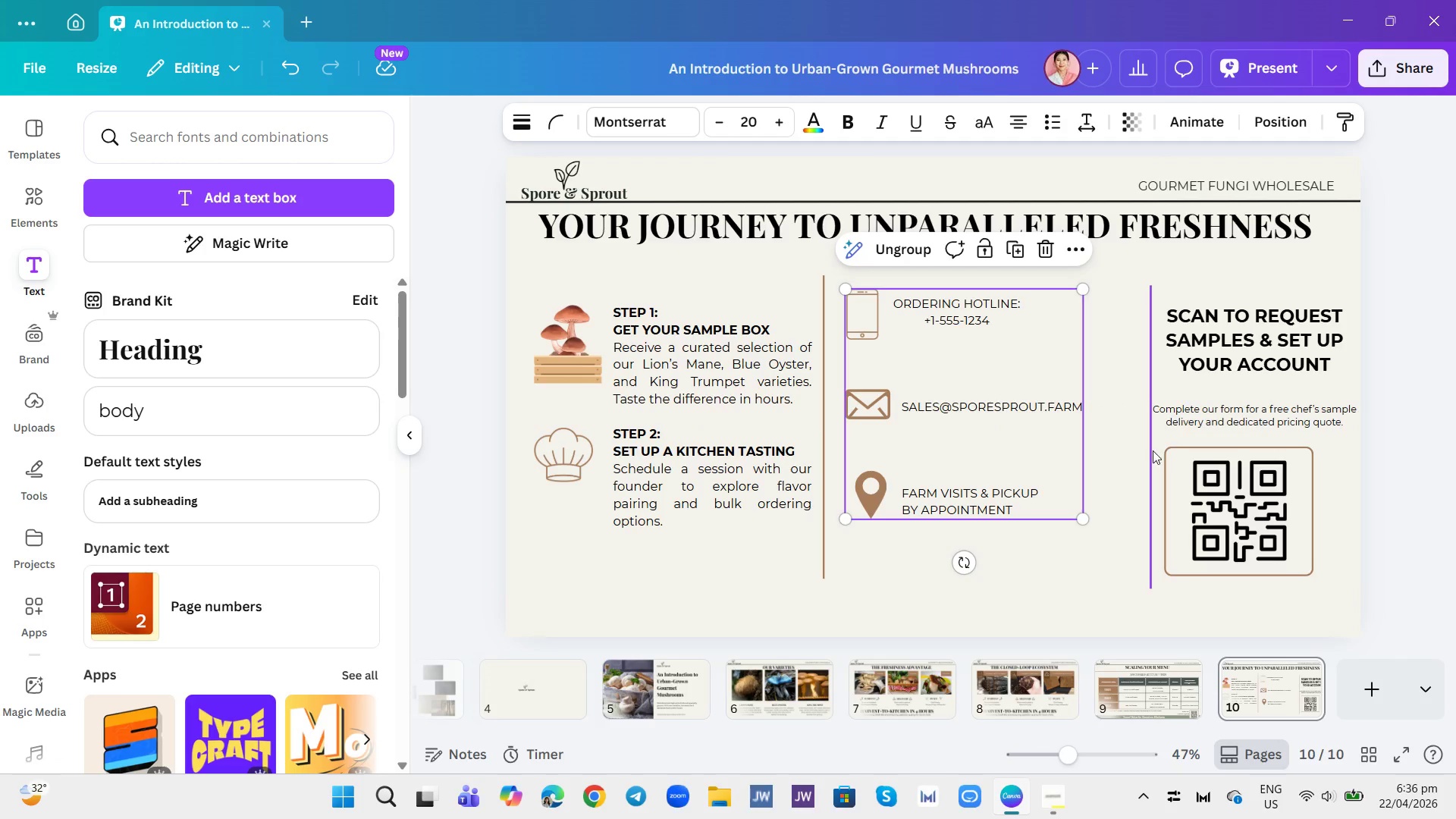 
left_click_drag(start_coordinate=[1152, 450], to_coordinate=[1119, 445])
 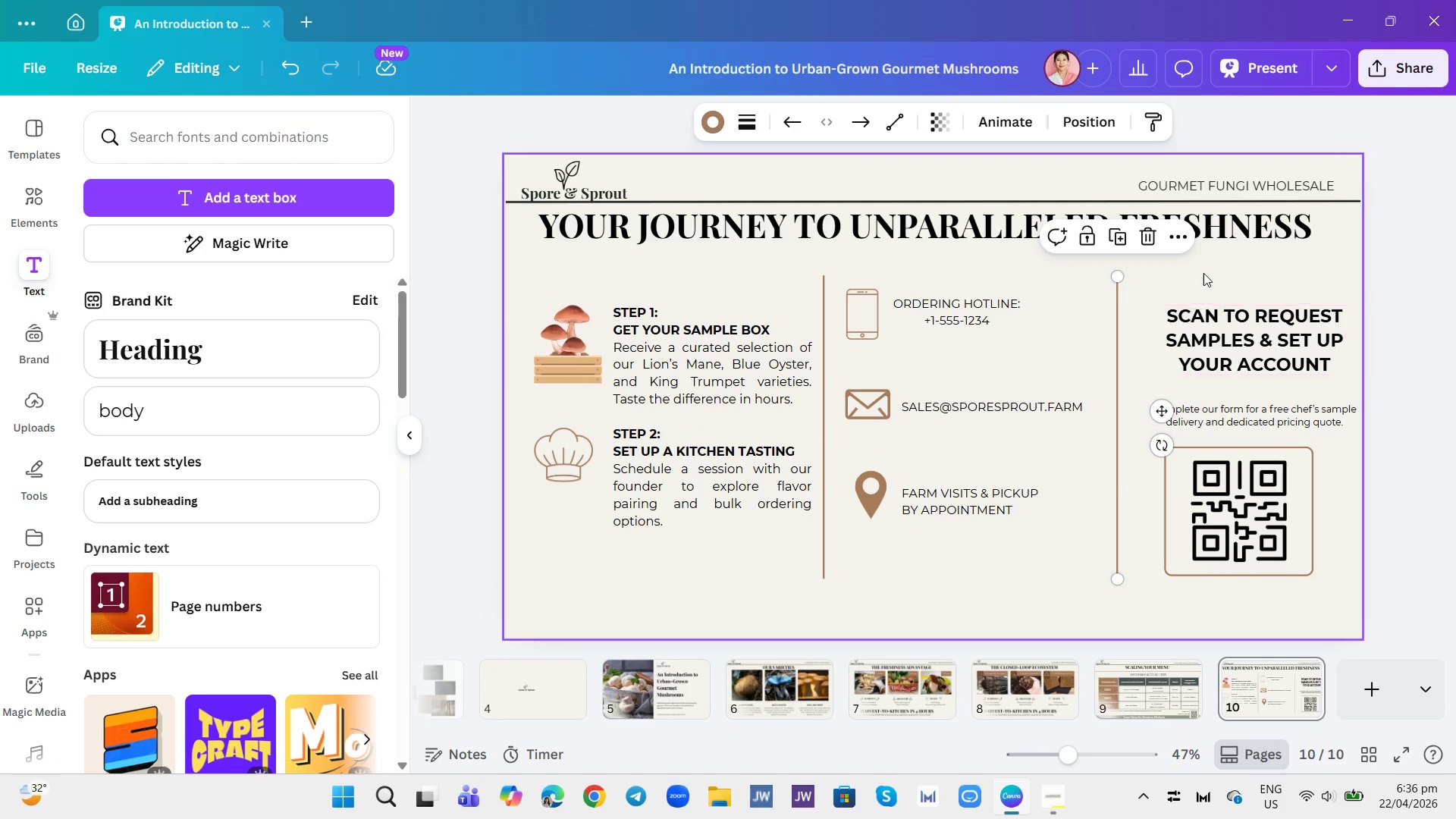 
left_click_drag(start_coordinate=[1200, 275], to_coordinate=[1228, 524])
 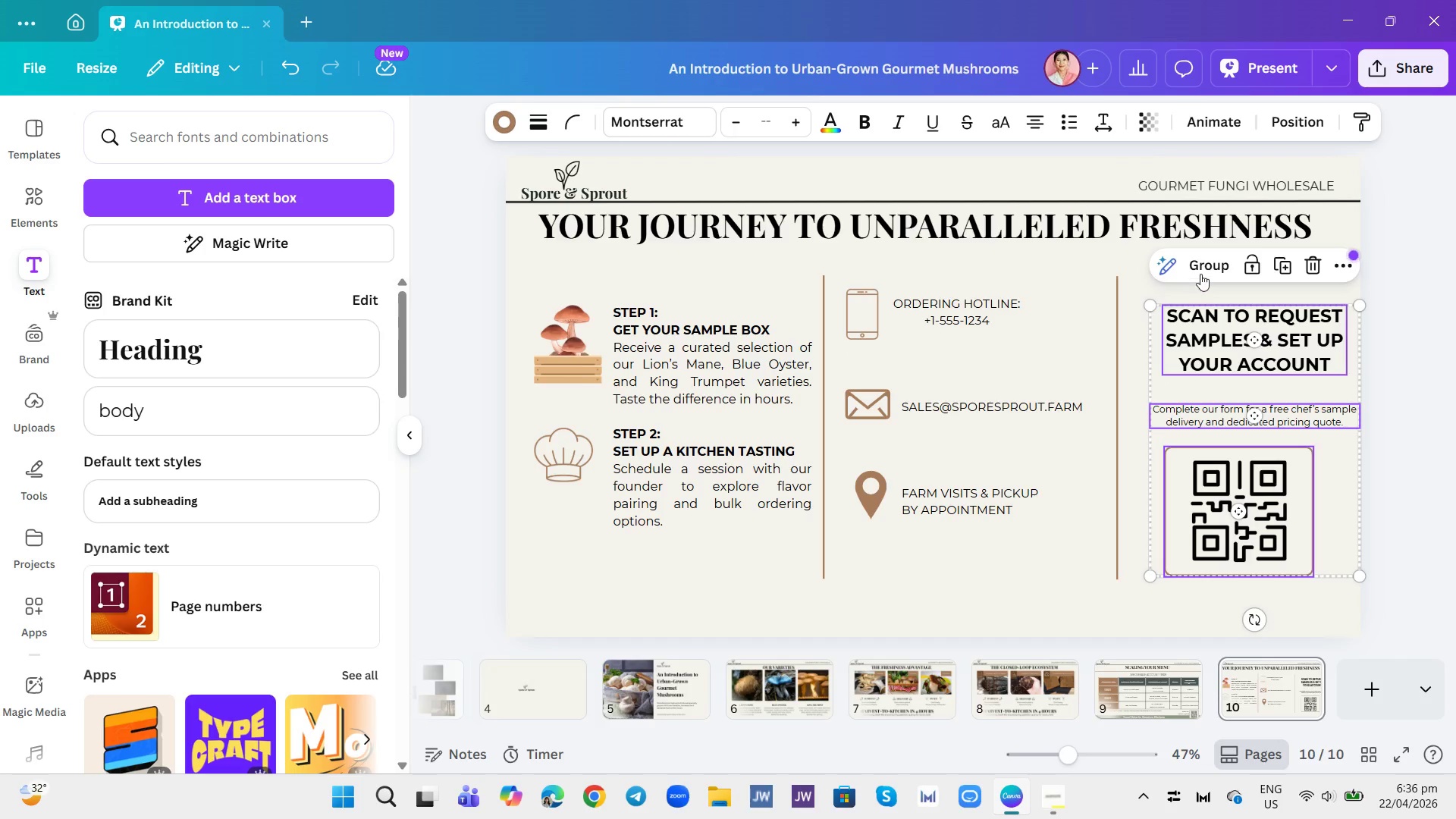 
left_click([1203, 271])
 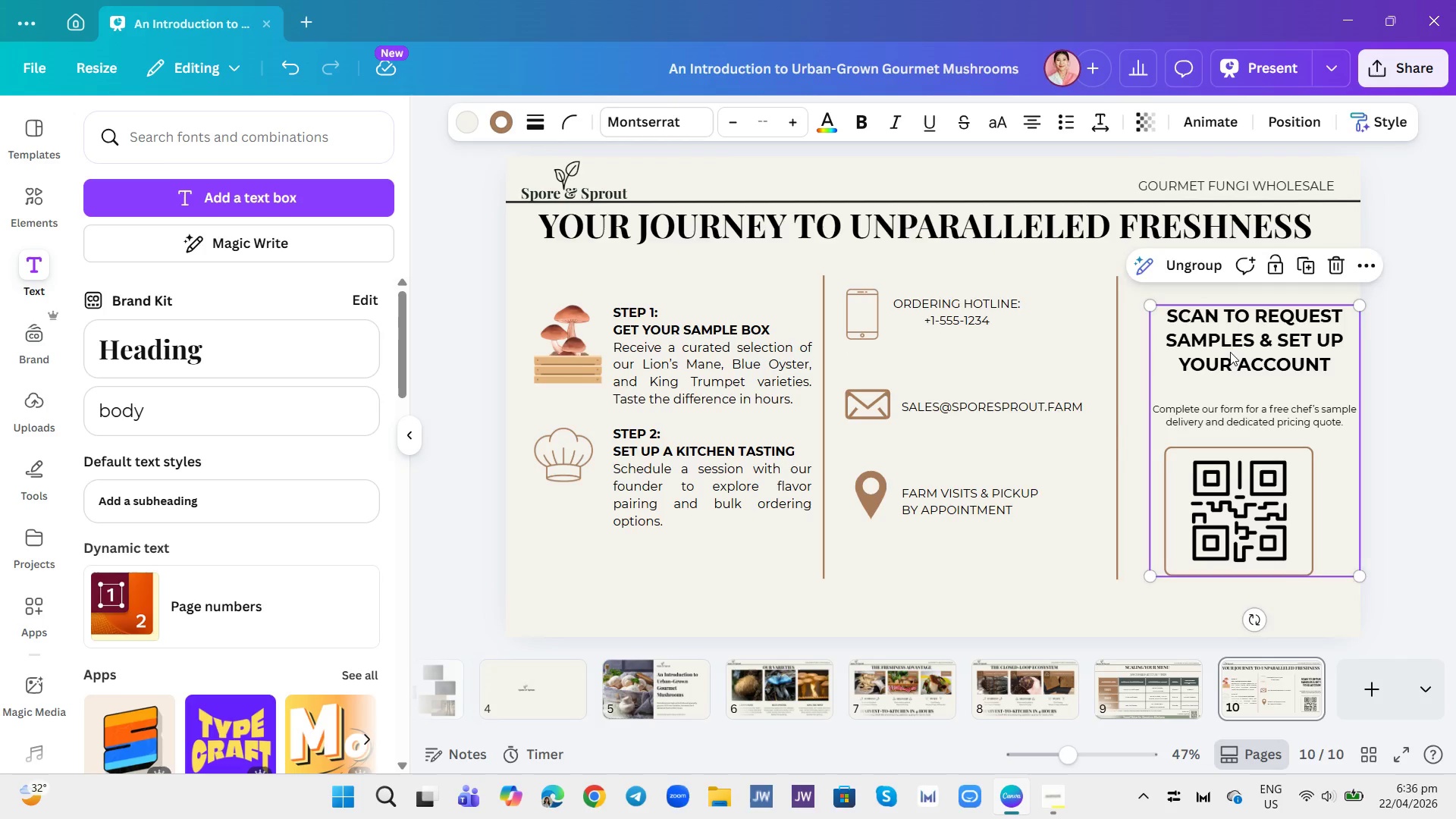 
left_click_drag(start_coordinate=[1233, 352], to_coordinate=[1212, 342])
 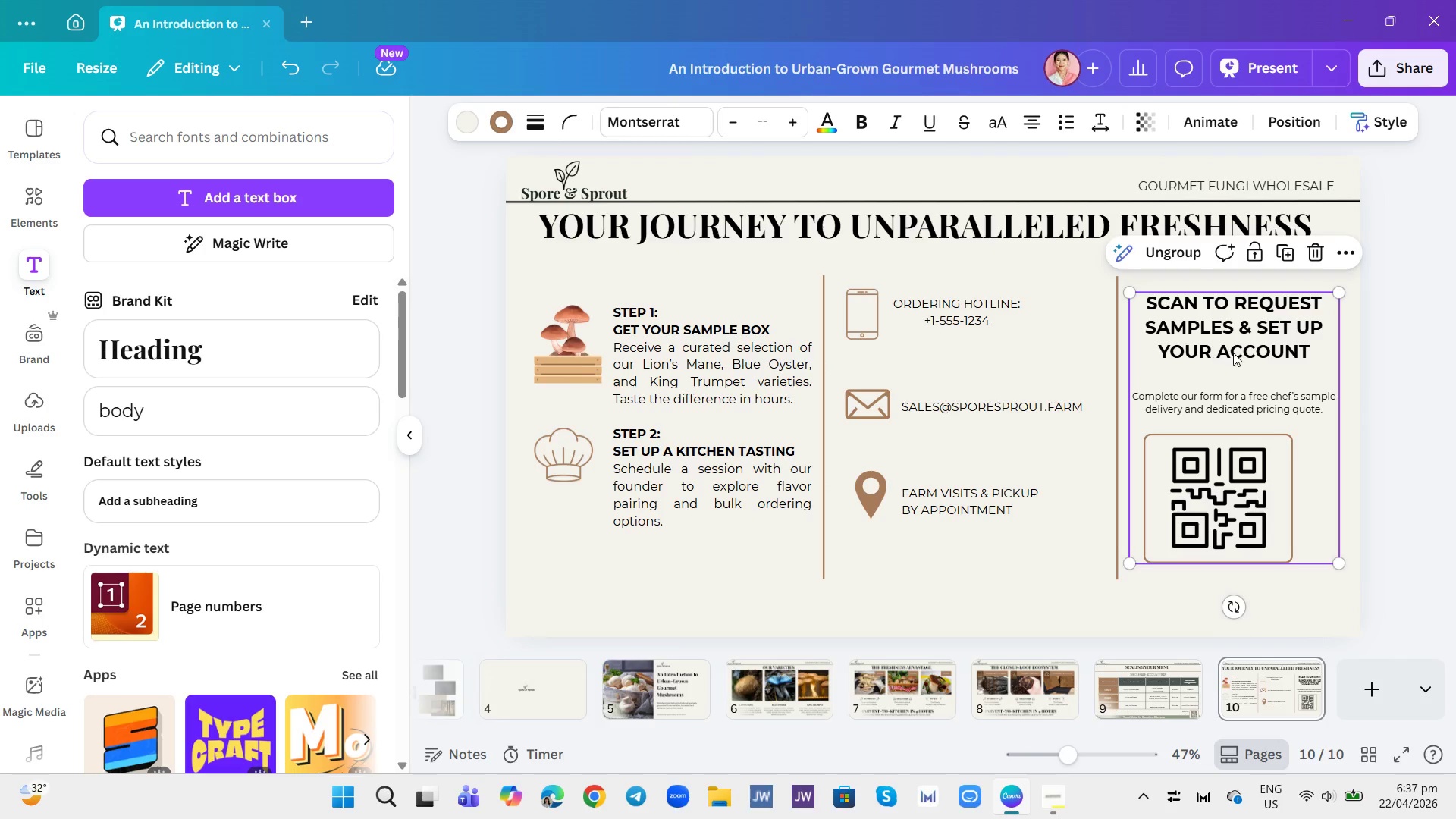 
left_click([1238, 356])
 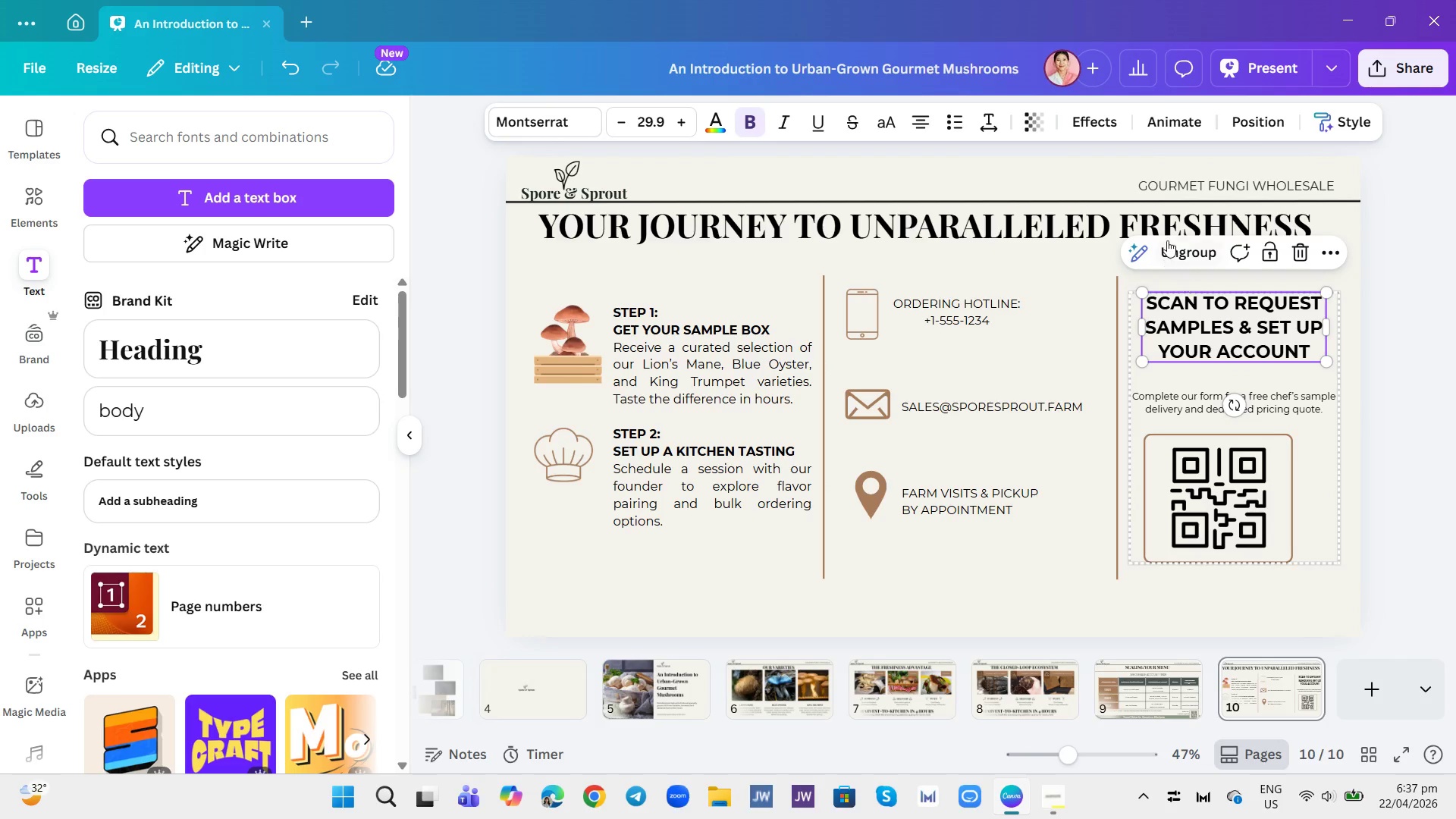 
left_click([1188, 256])
 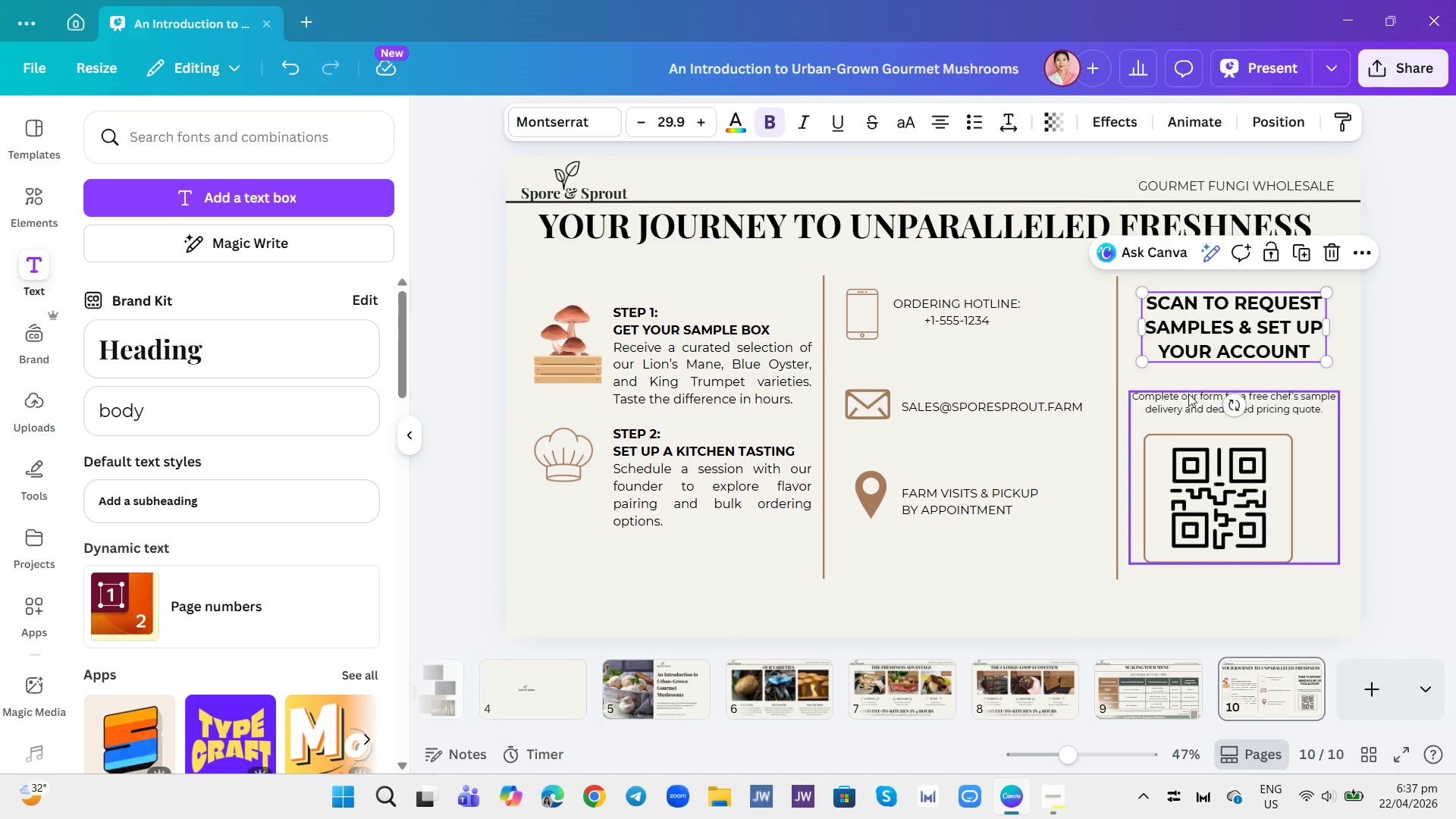 
left_click_drag(start_coordinate=[1188, 407], to_coordinate=[1200, 397])
 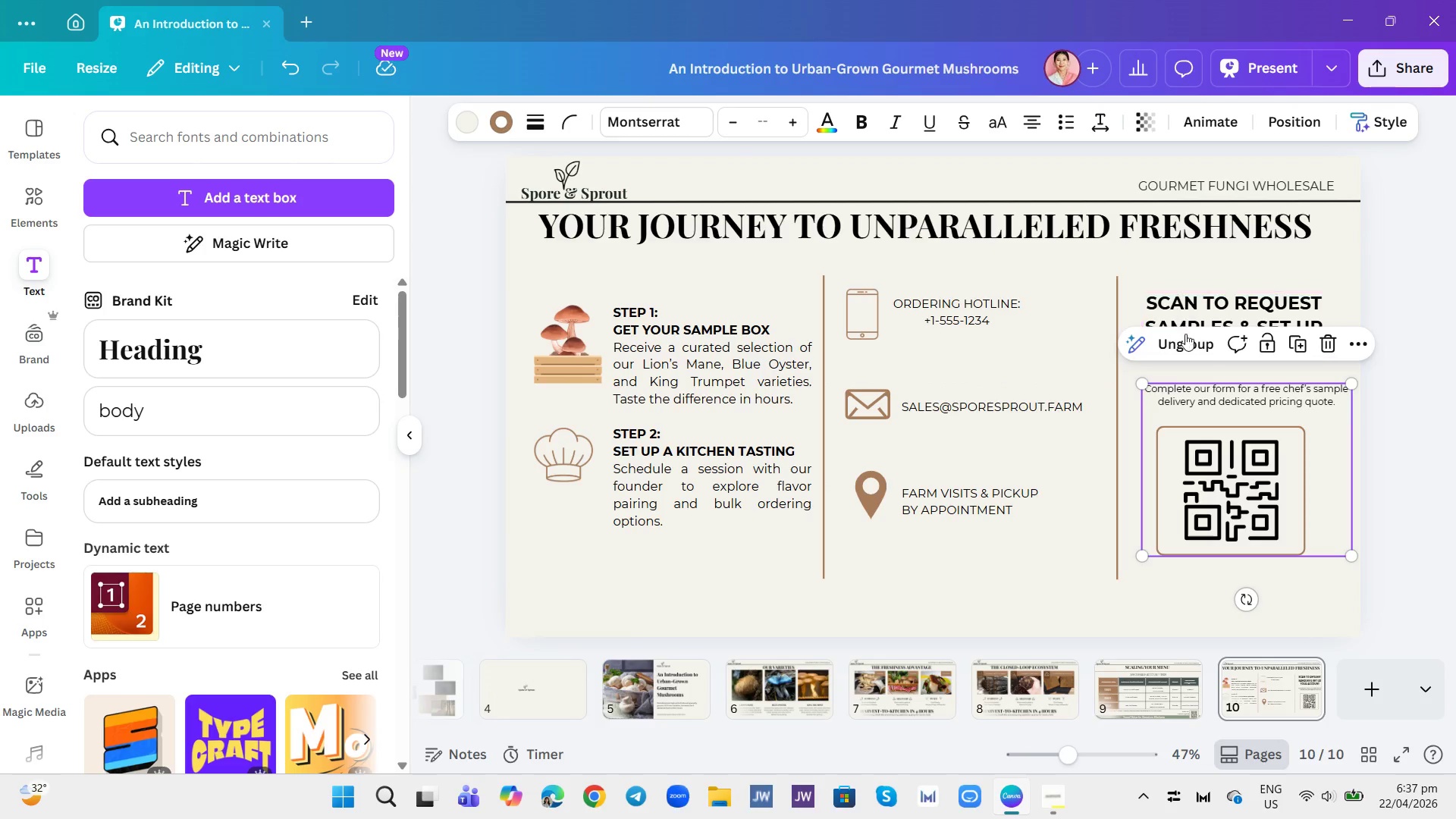 
left_click([1187, 340])
 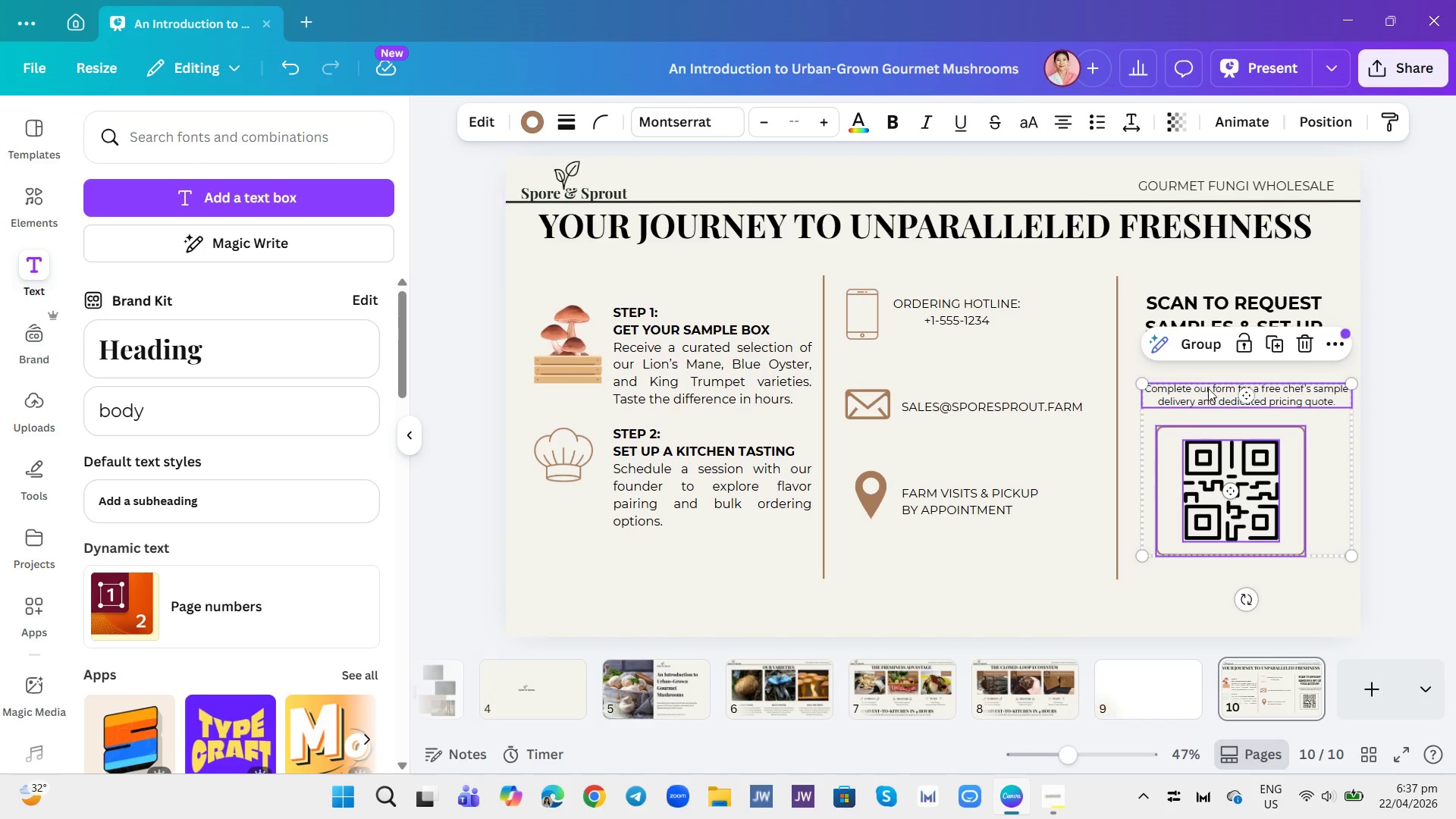 
left_click_drag(start_coordinate=[1210, 391], to_coordinate=[1216, 403])
 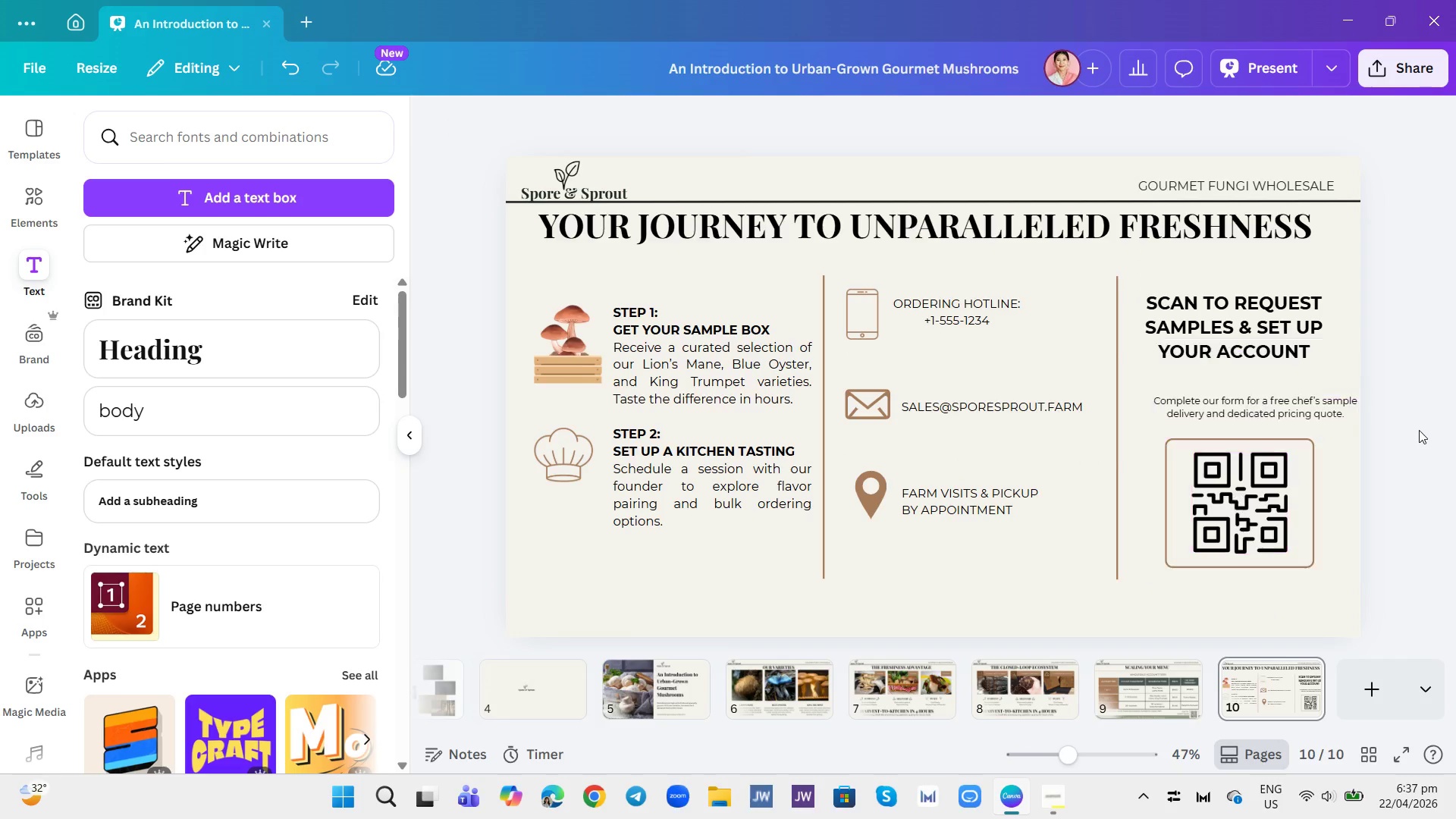 
left_click([1254, 482])
 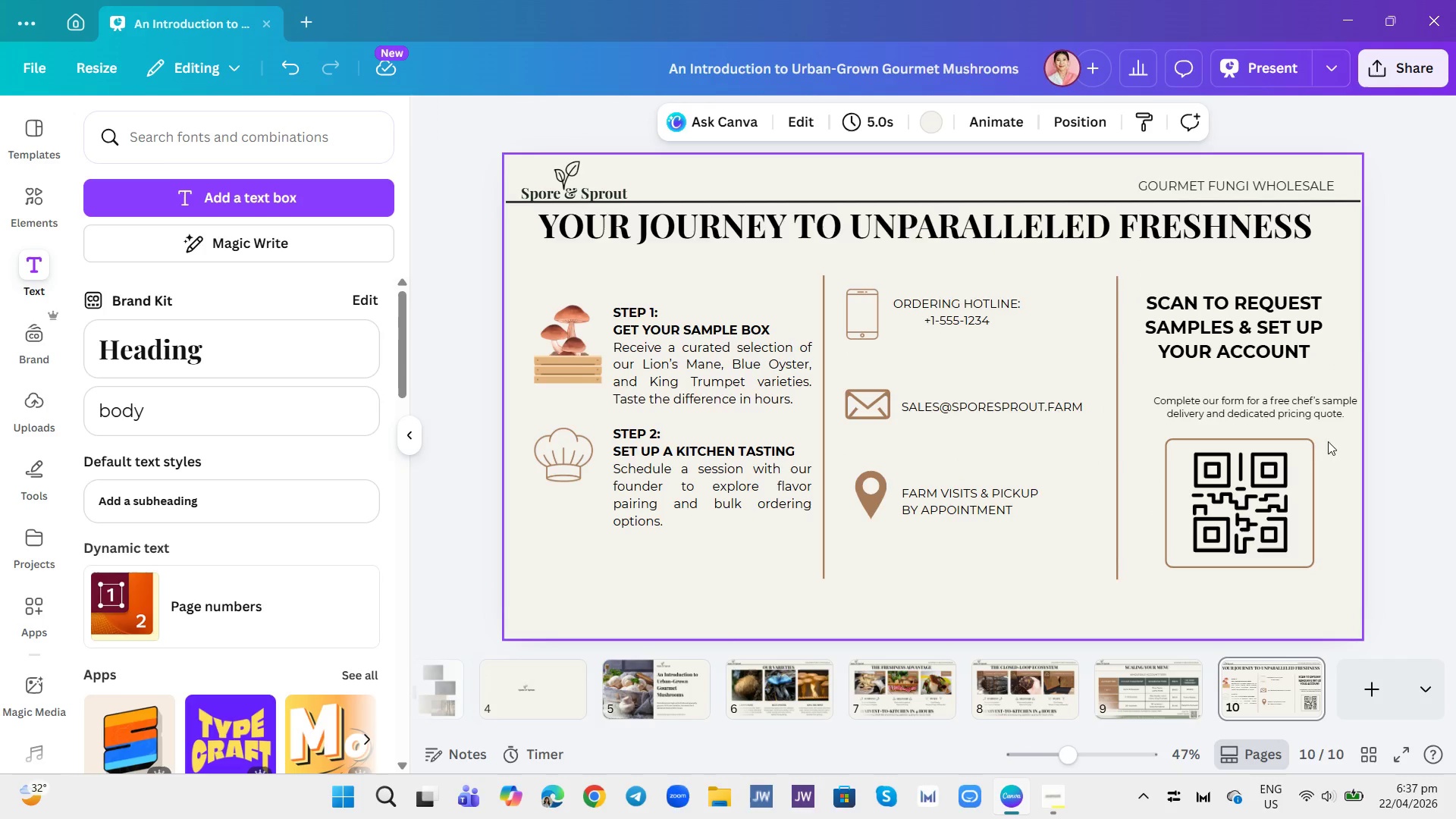 
left_click_drag(start_coordinate=[1308, 406], to_coordinate=[1295, 404])
 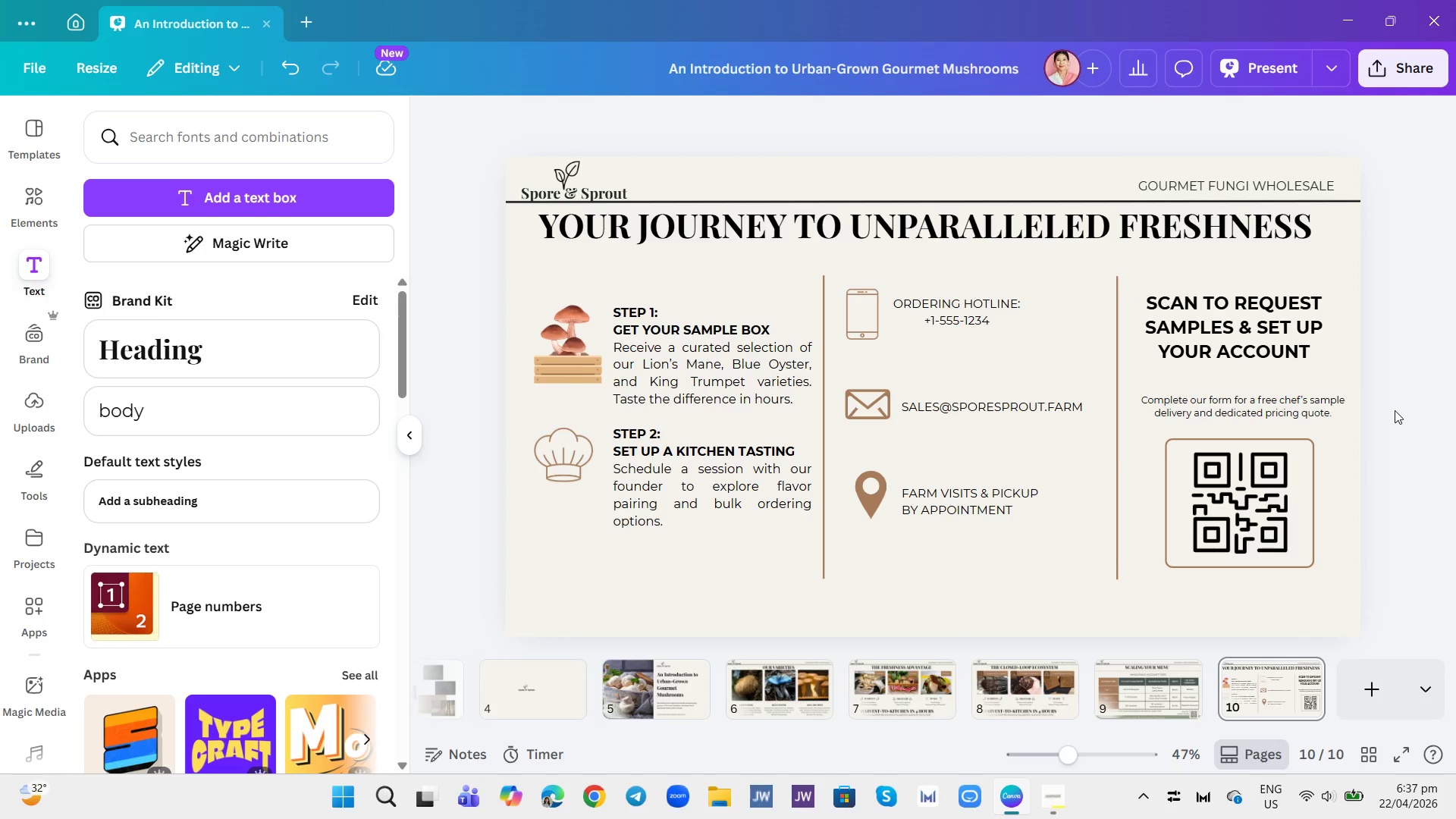 
wait(8.2)
 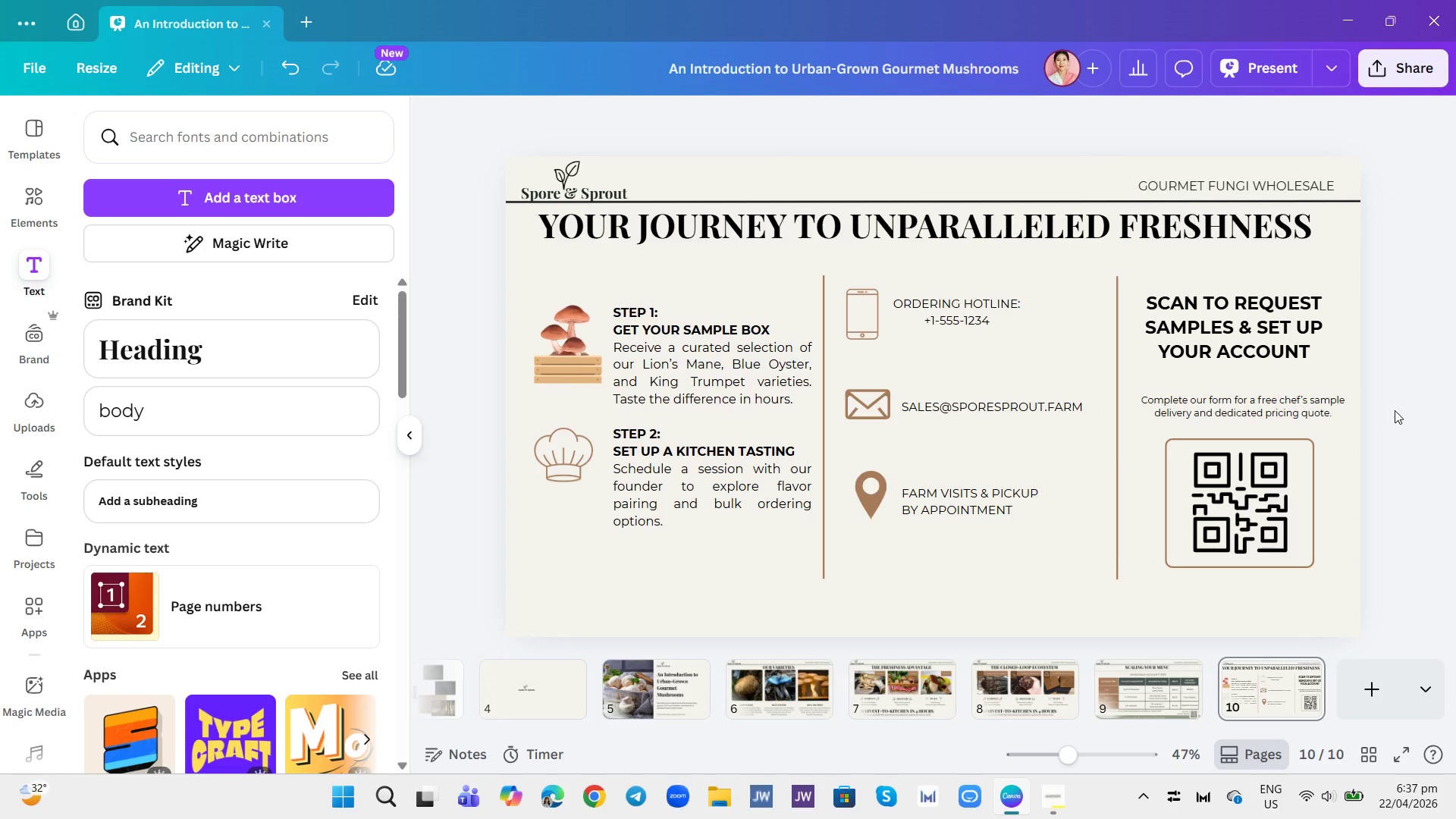 
left_click_drag(start_coordinate=[1286, 415], to_coordinate=[1270, 414])
 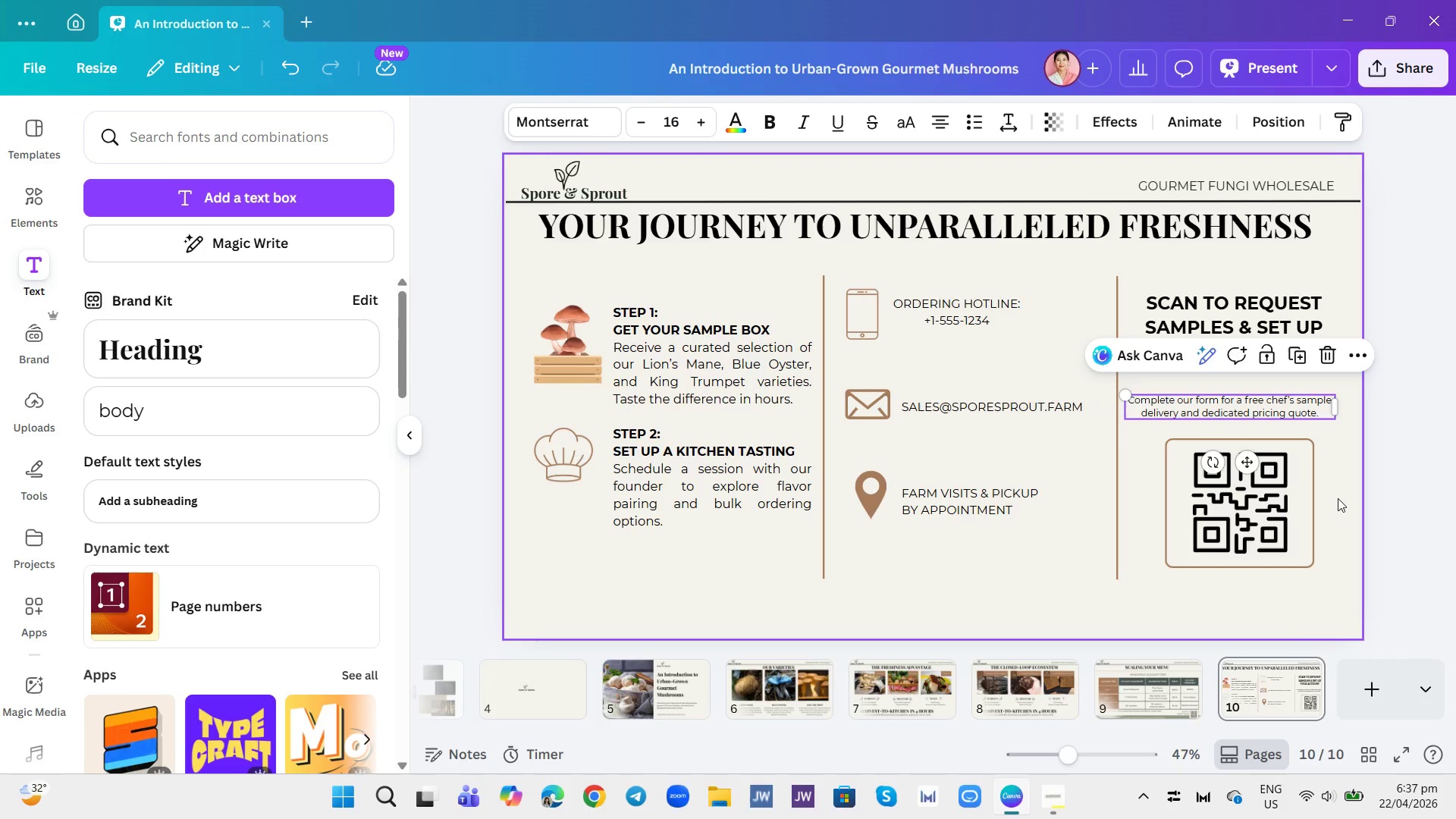 
left_click_drag(start_coordinate=[1338, 498], to_coordinate=[1334, 498])
 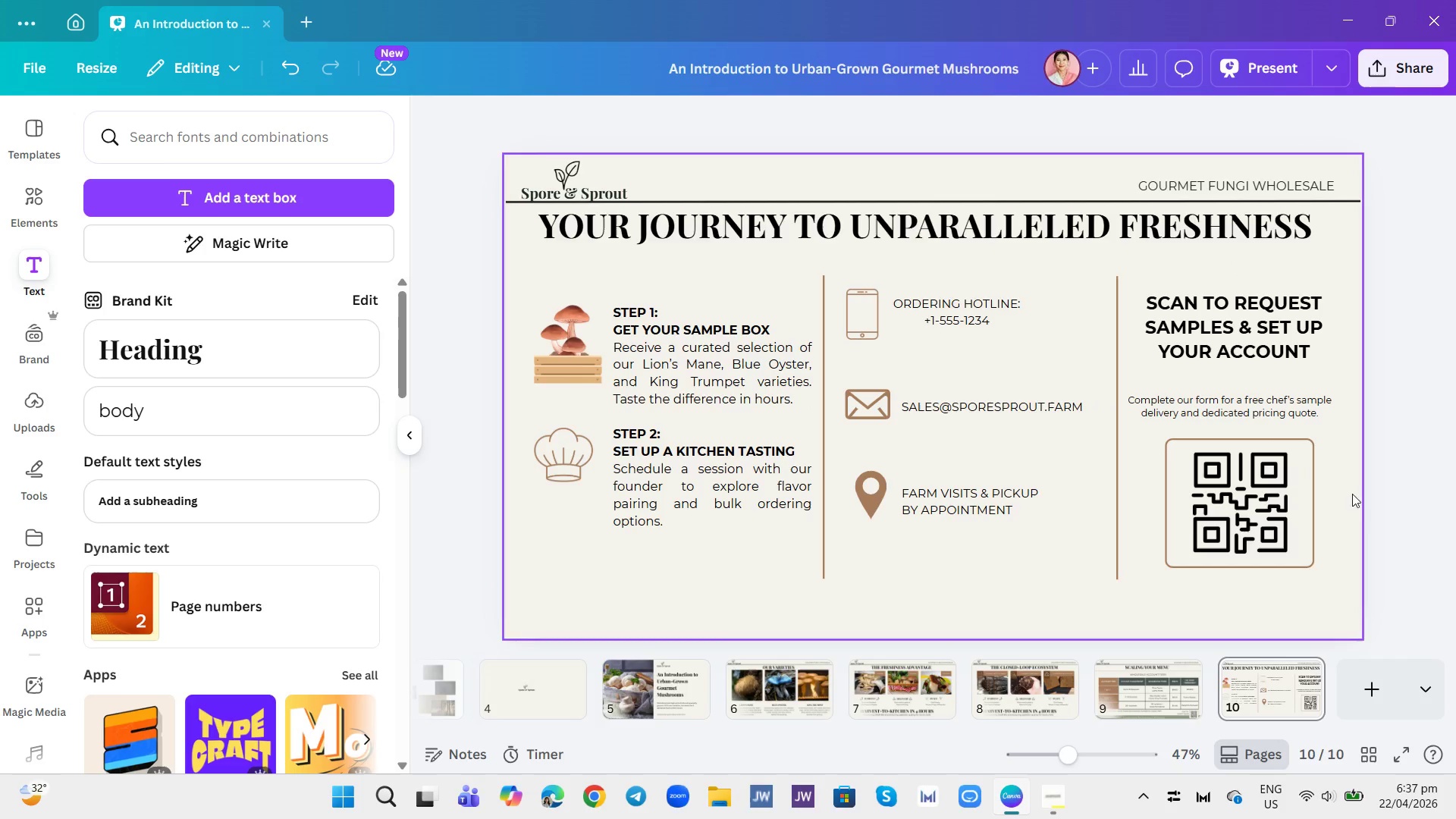 
left_click_drag(start_coordinate=[1352, 494], to_coordinate=[1277, 494])
 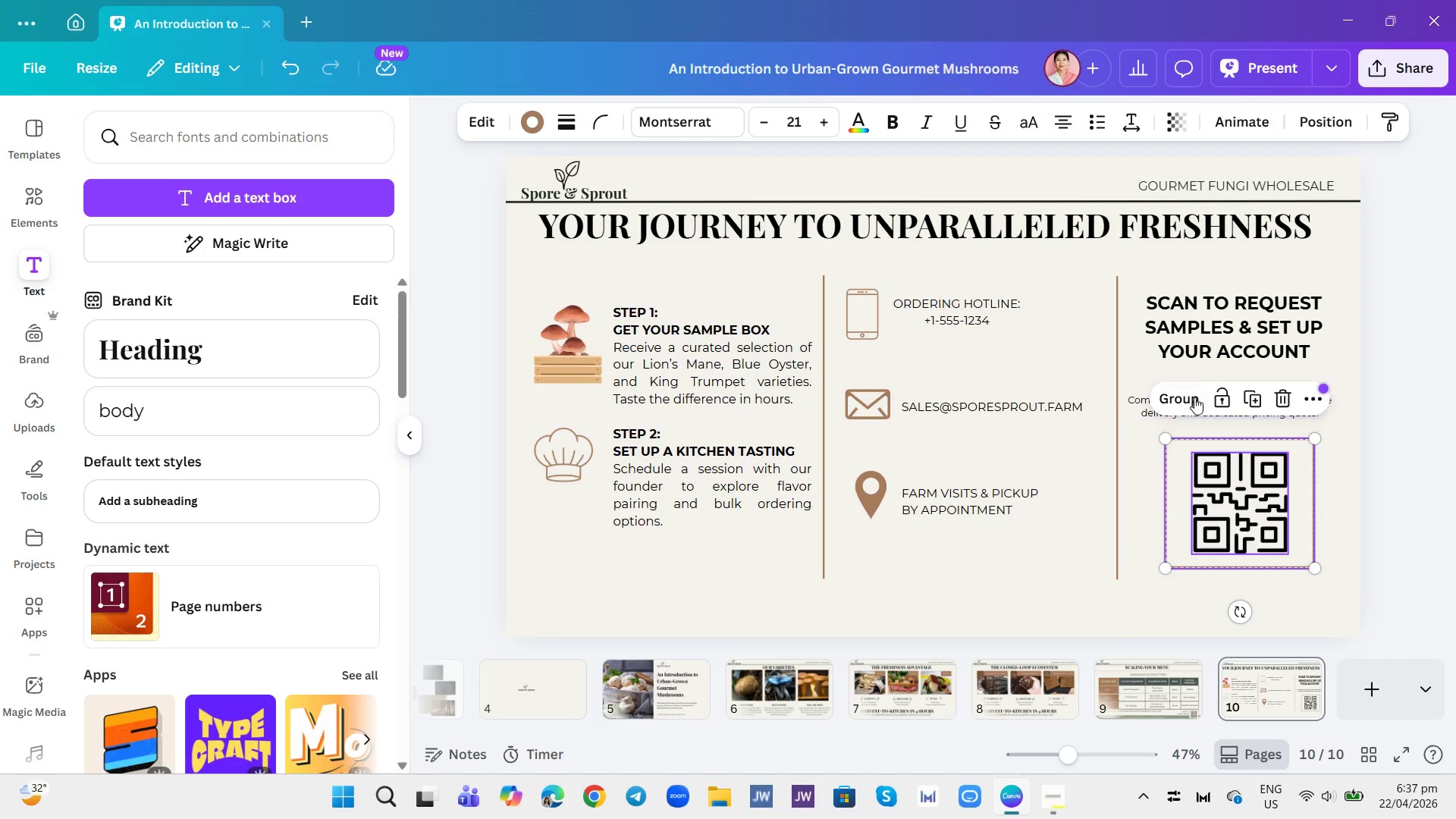 
left_click([1187, 396])
 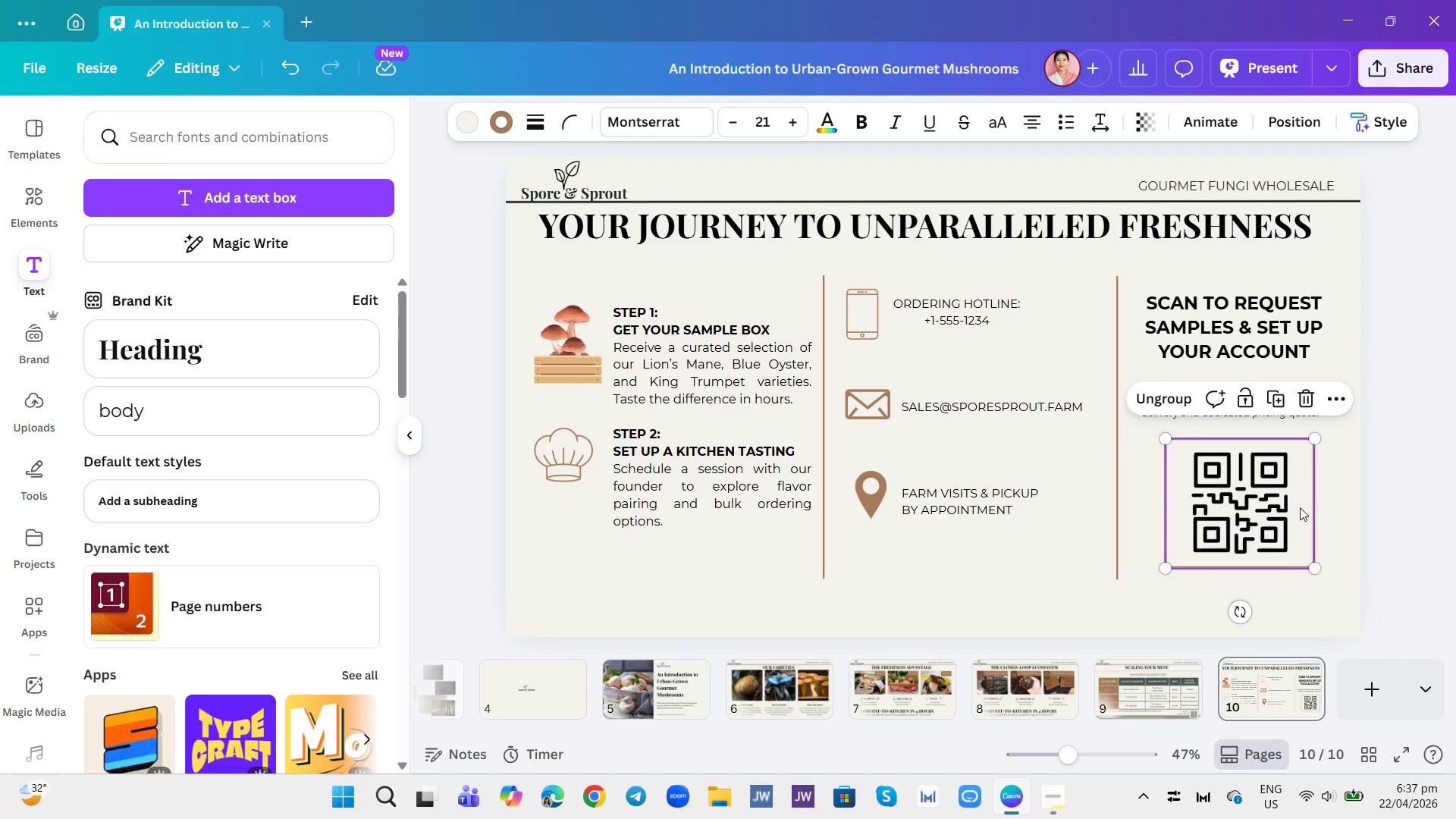 
left_click_drag(start_coordinate=[1300, 507], to_coordinate=[1283, 504])
 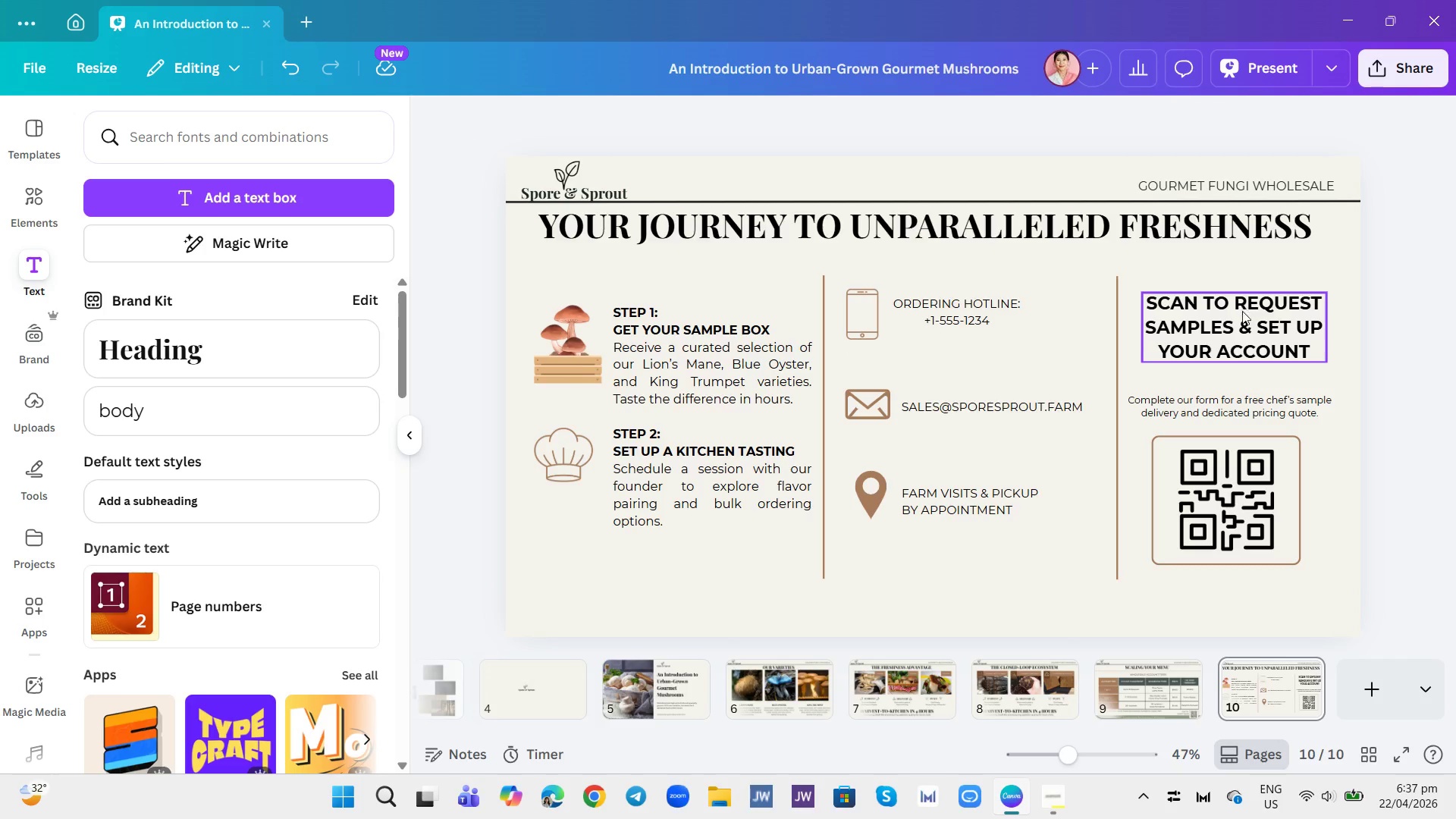 
left_click_drag(start_coordinate=[1250, 321], to_coordinate=[1242, 328])
 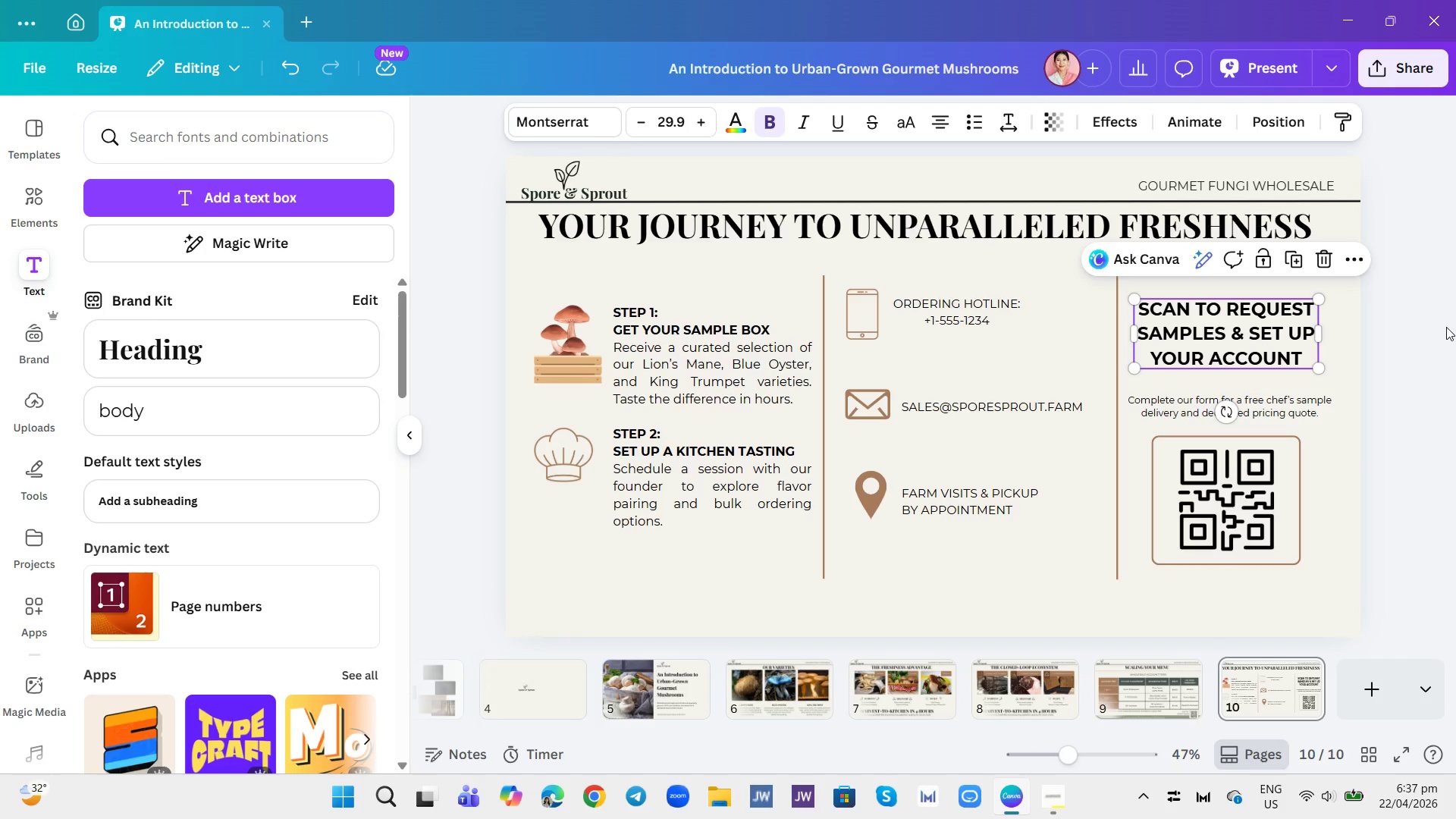 
left_click([1446, 327])
 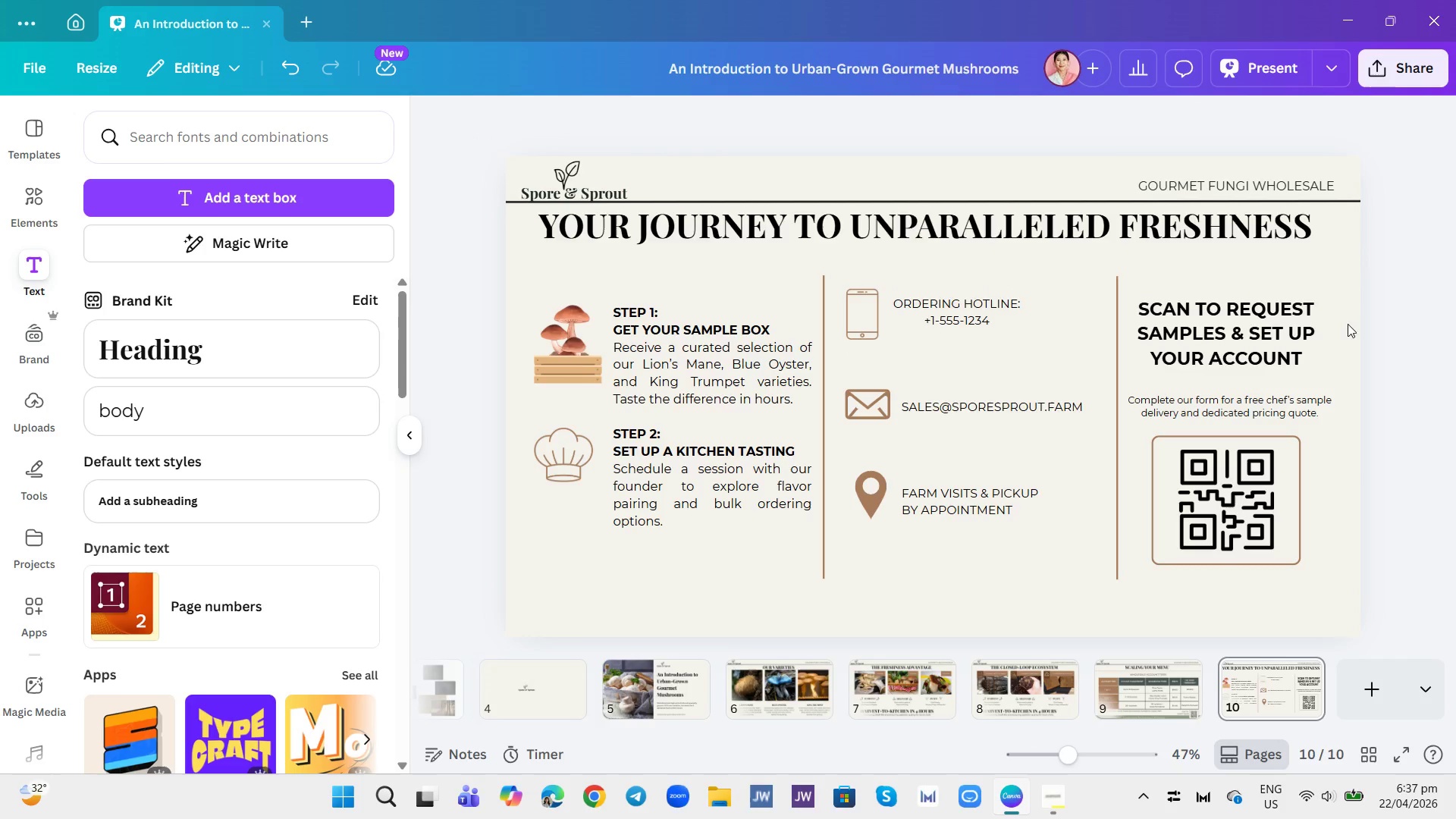 
left_click([1212, 312])
 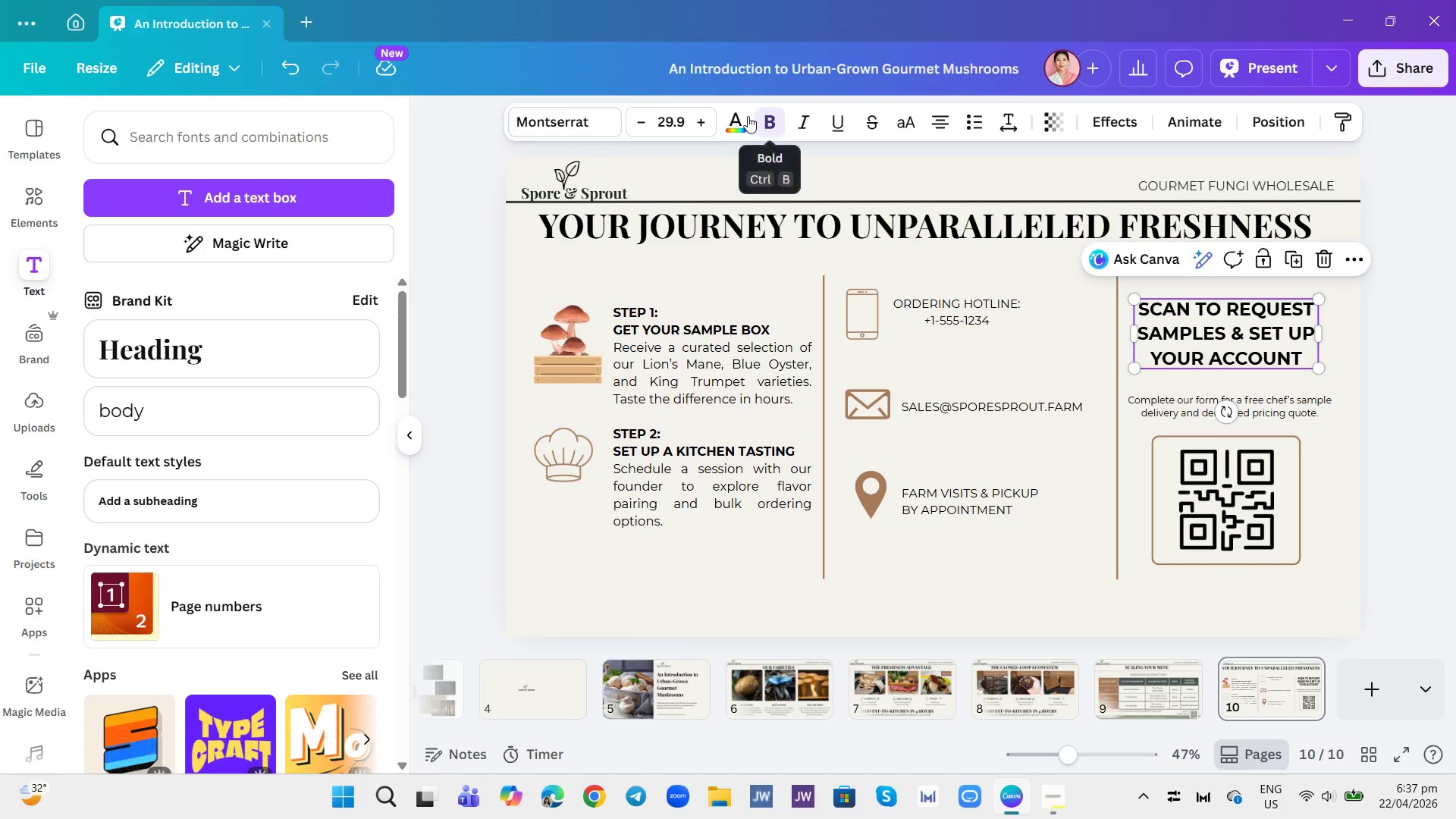 
left_click([736, 118])
 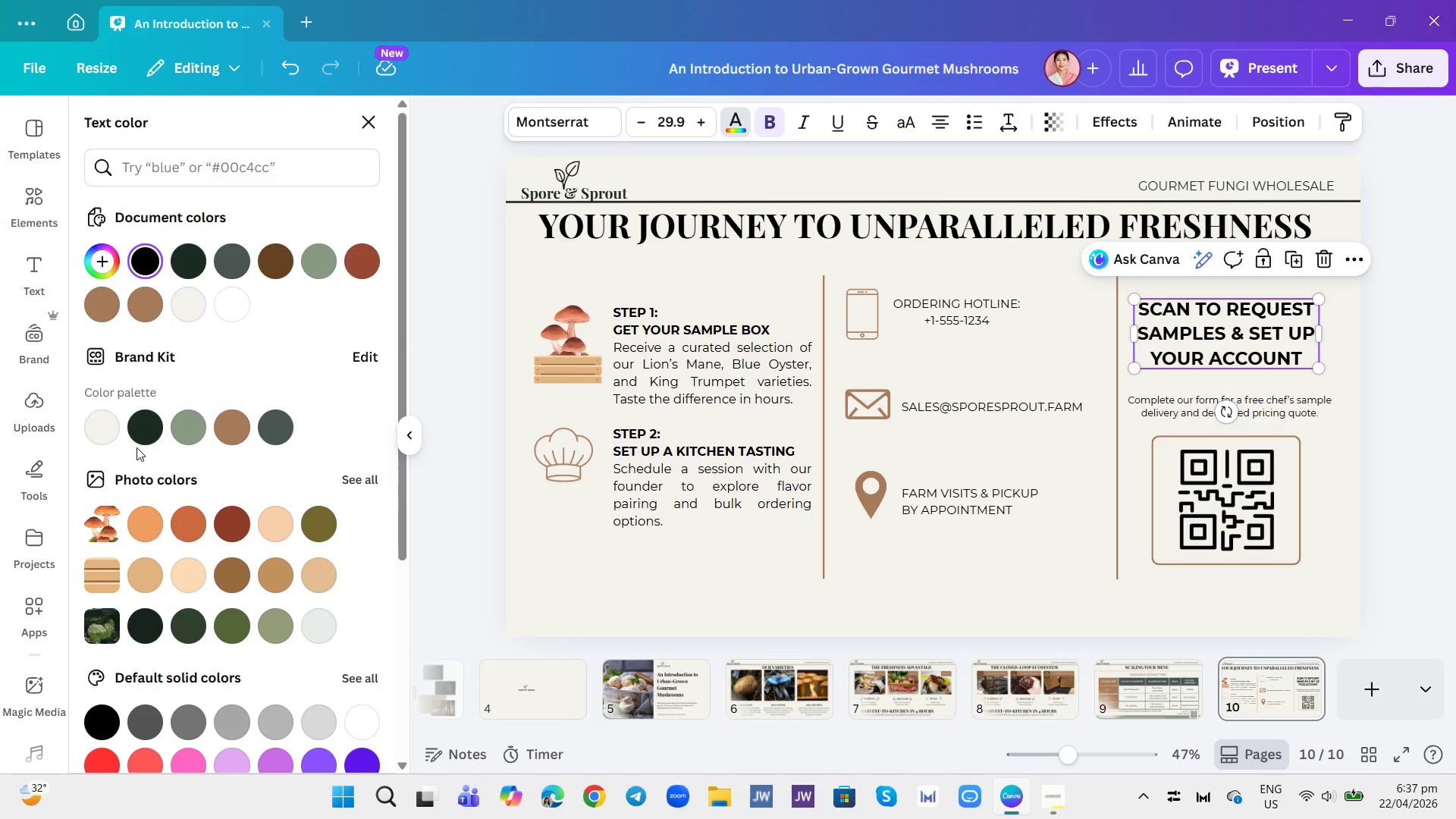 
left_click([147, 419])
 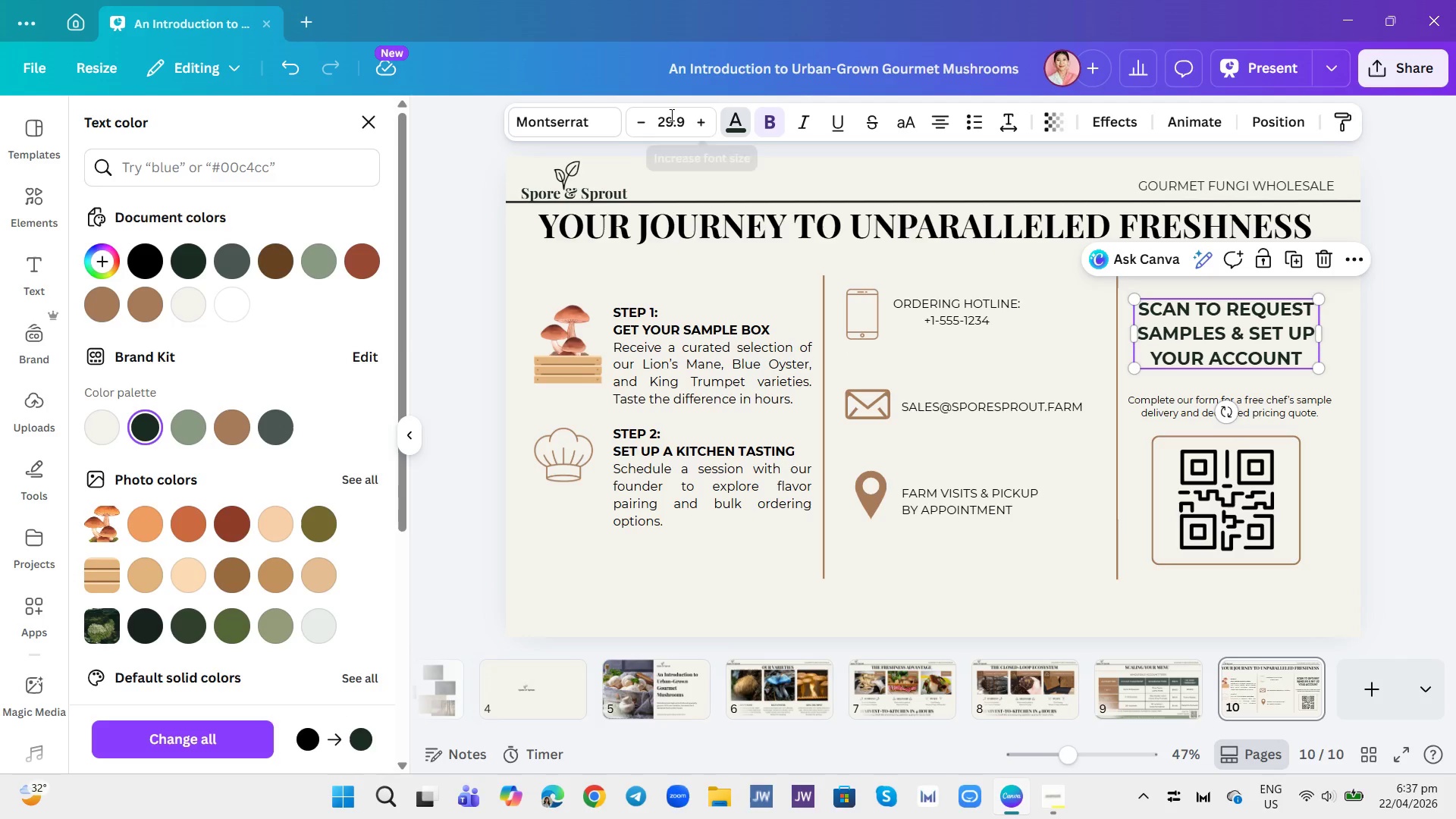 
left_click([673, 119])
 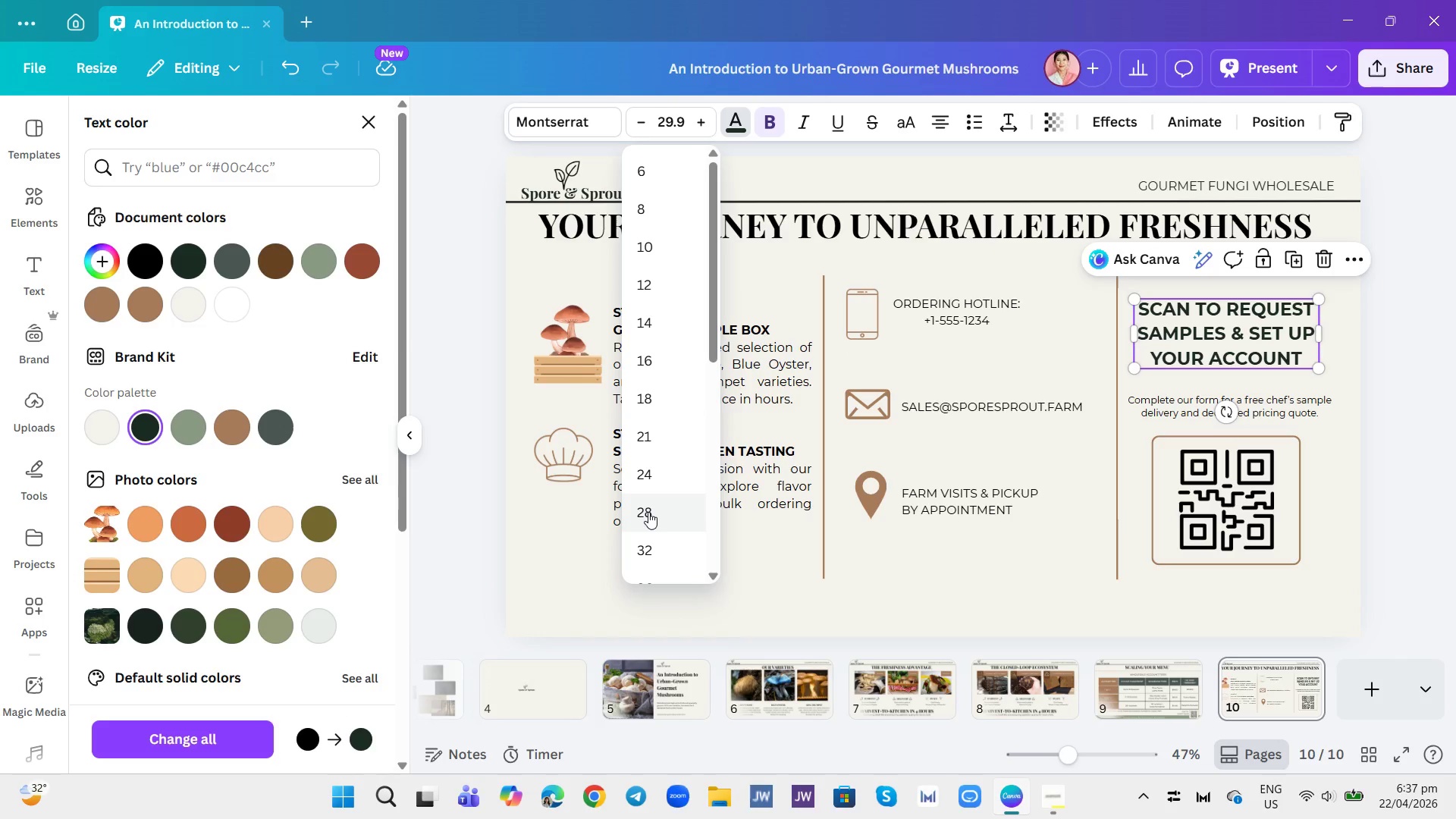 
left_click([649, 510])
 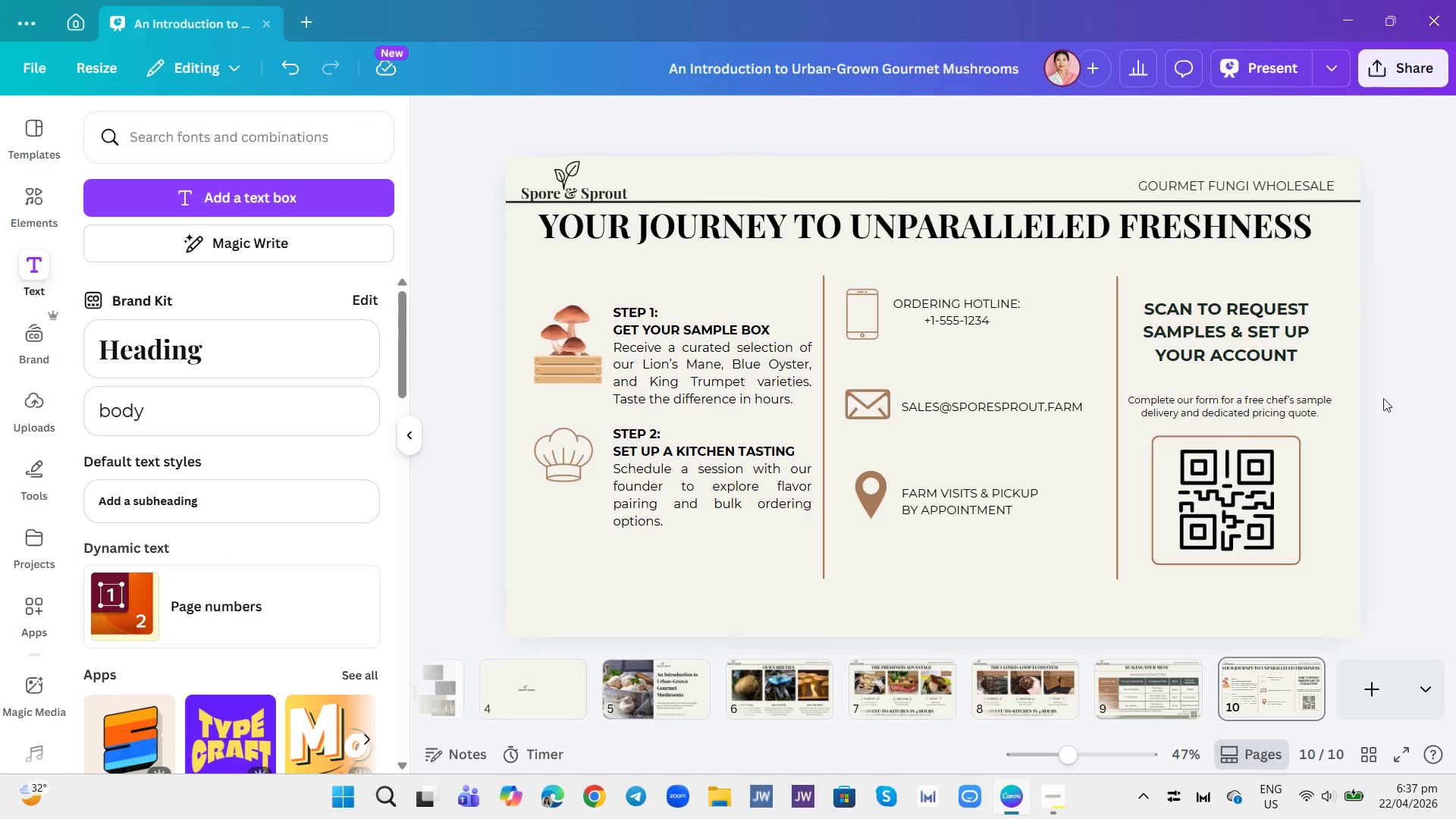 
left_click_drag(start_coordinate=[1266, 410], to_coordinate=[1263, 403])
 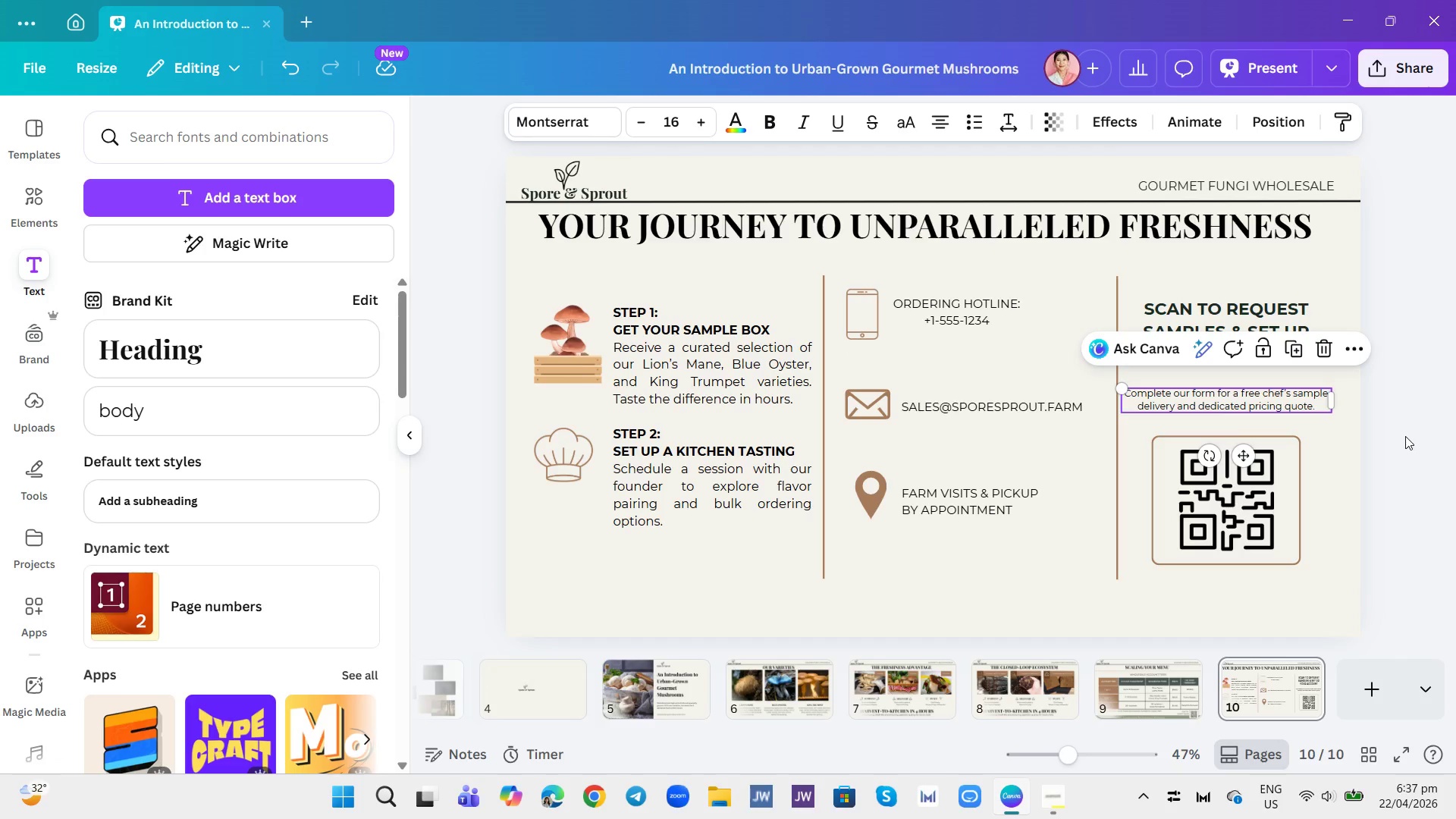 
left_click([1405, 436])
 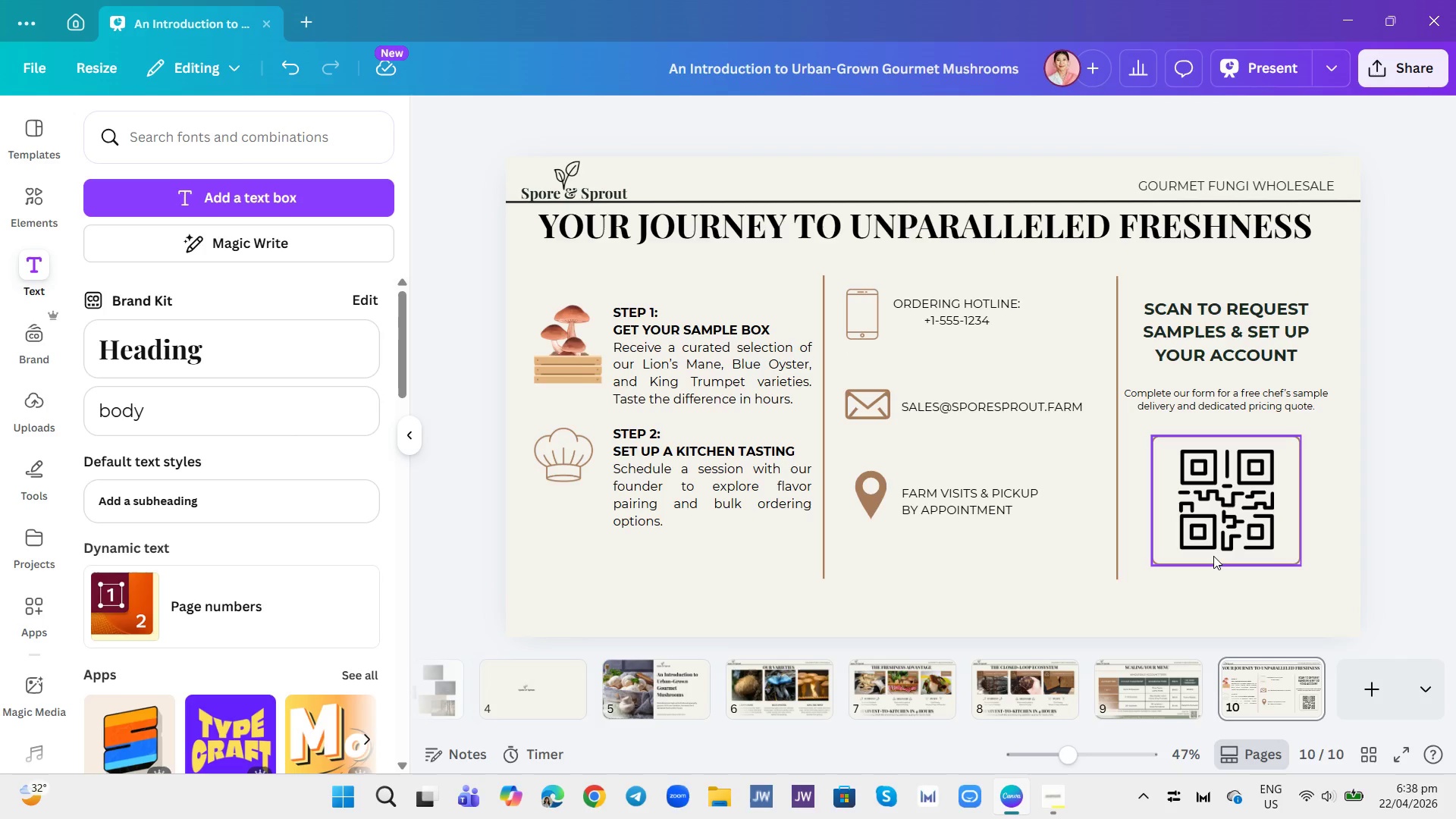 
wait(15.97)
 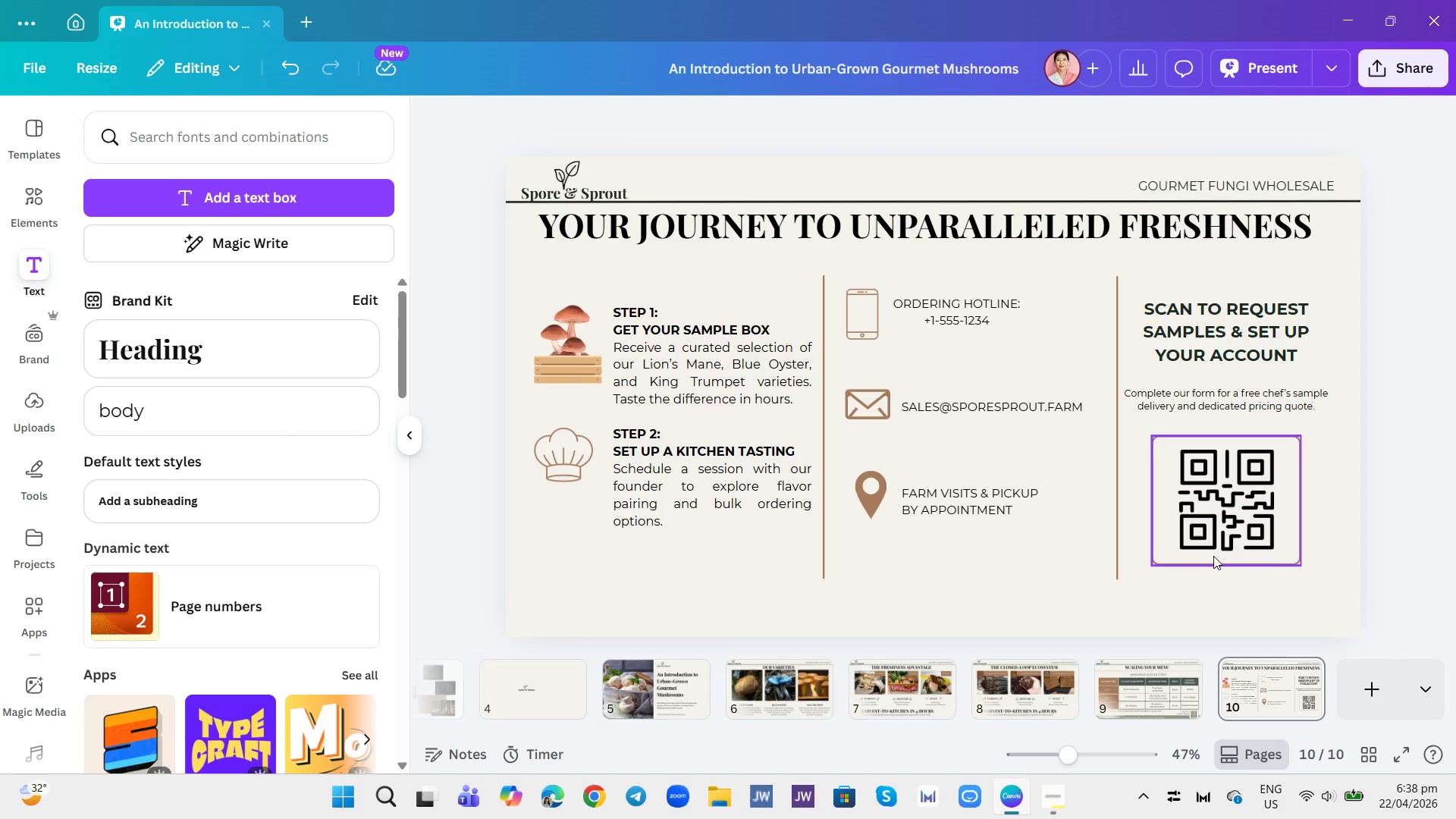 
left_click([250, 403])
 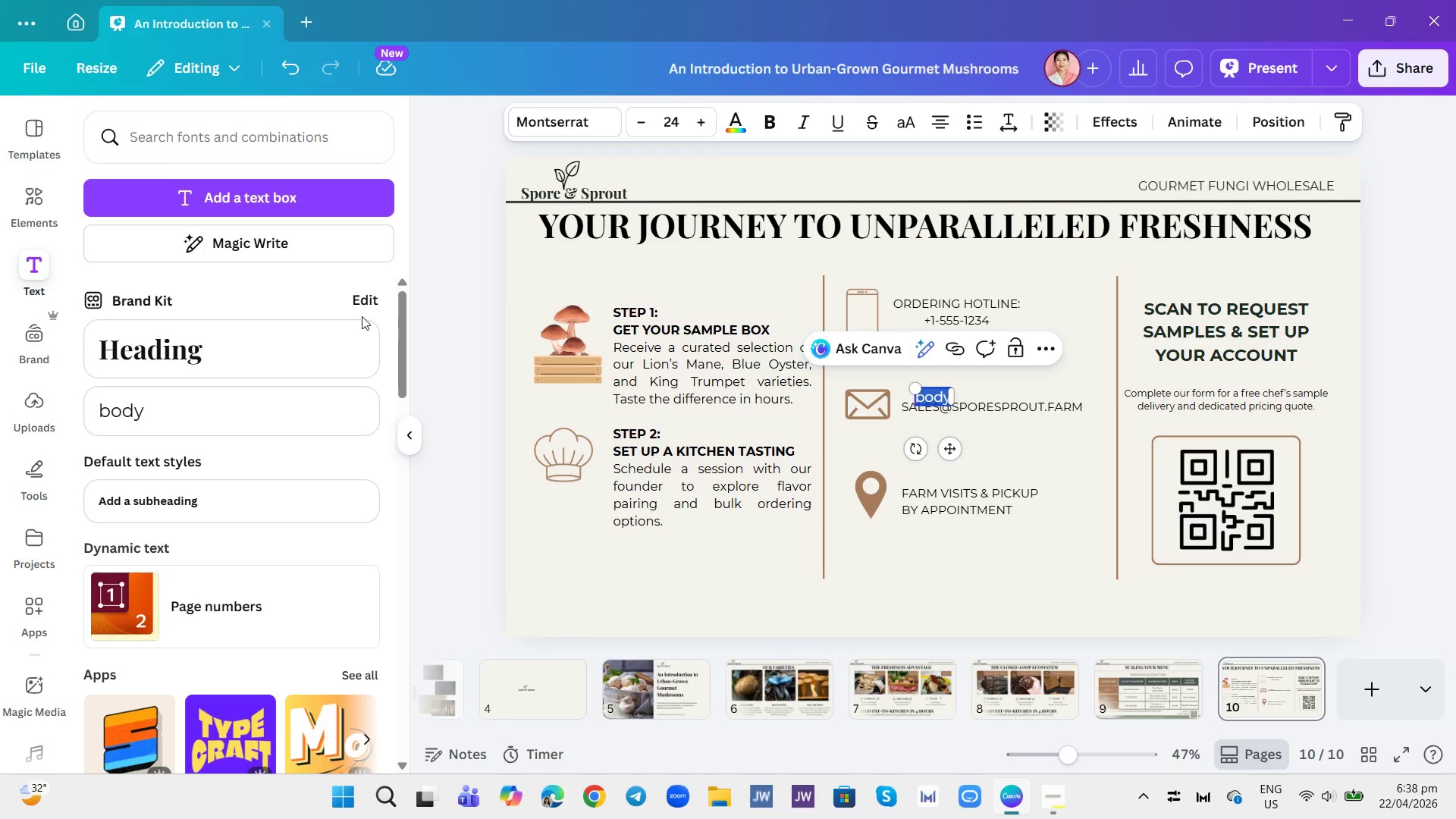 
type(YOUR PARTNERSHIP FOR MENU-CHANGING INGREDIENTS)
 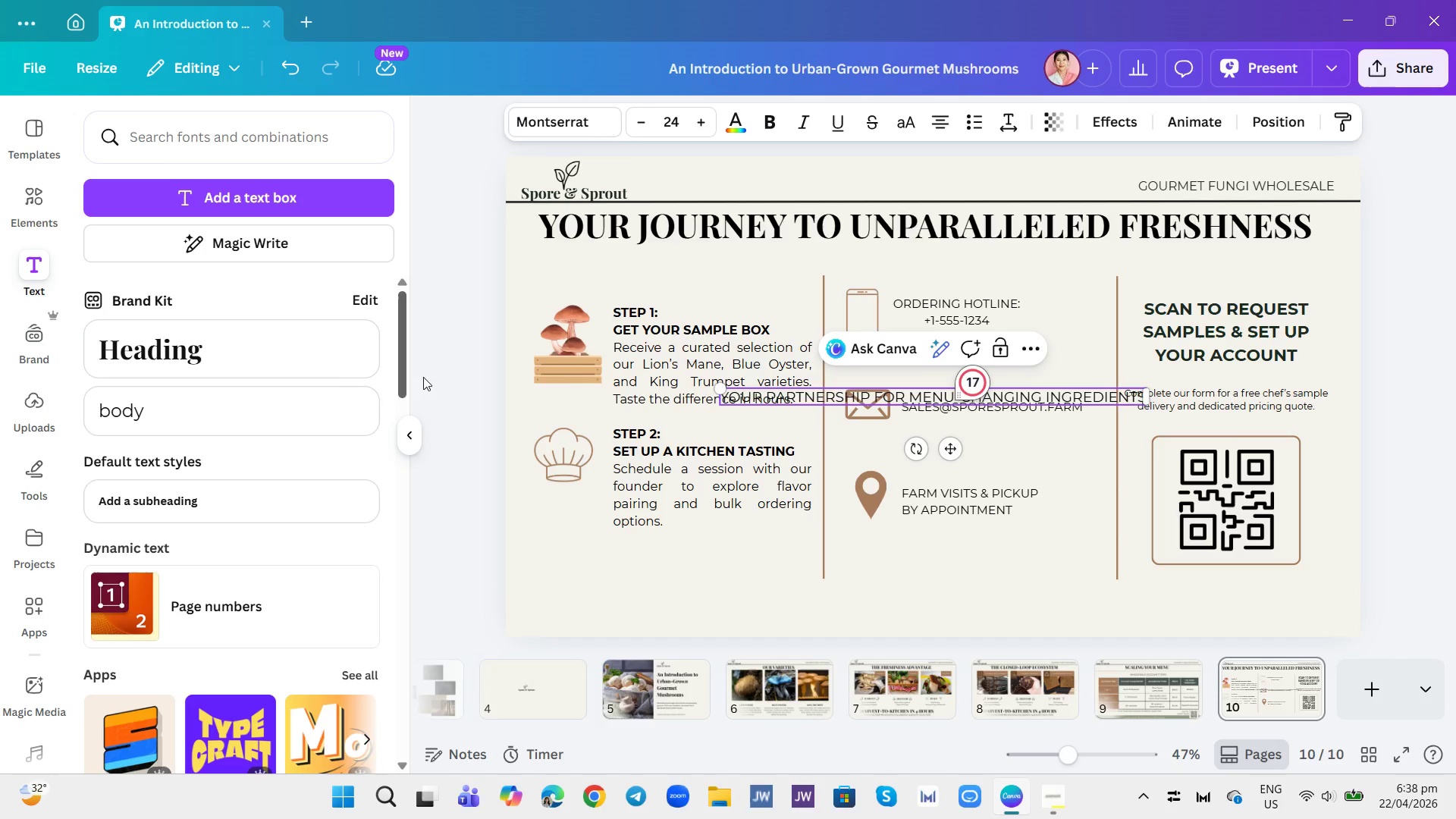 
left_click([997, 624])
 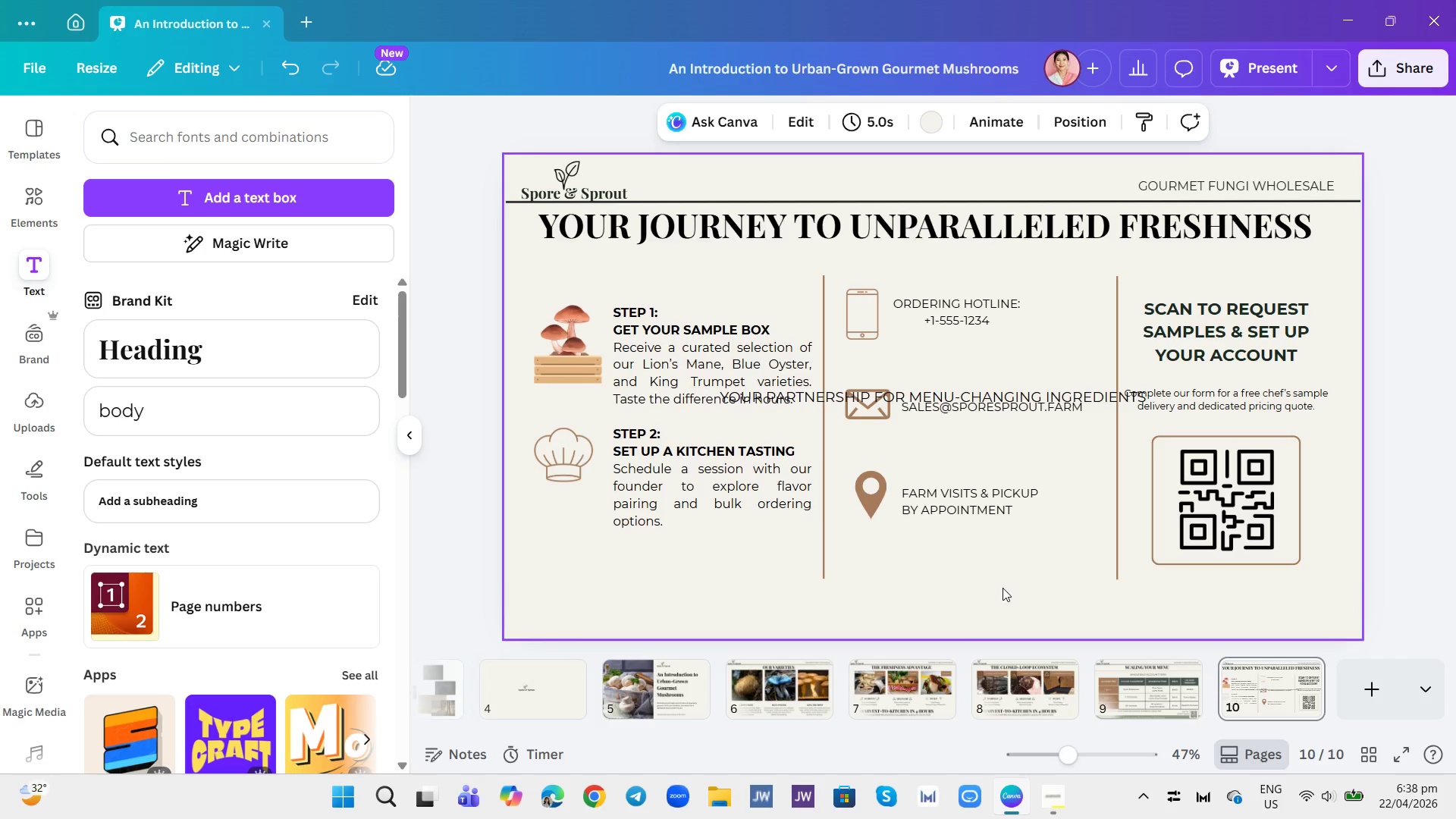 
left_click([1003, 588])
 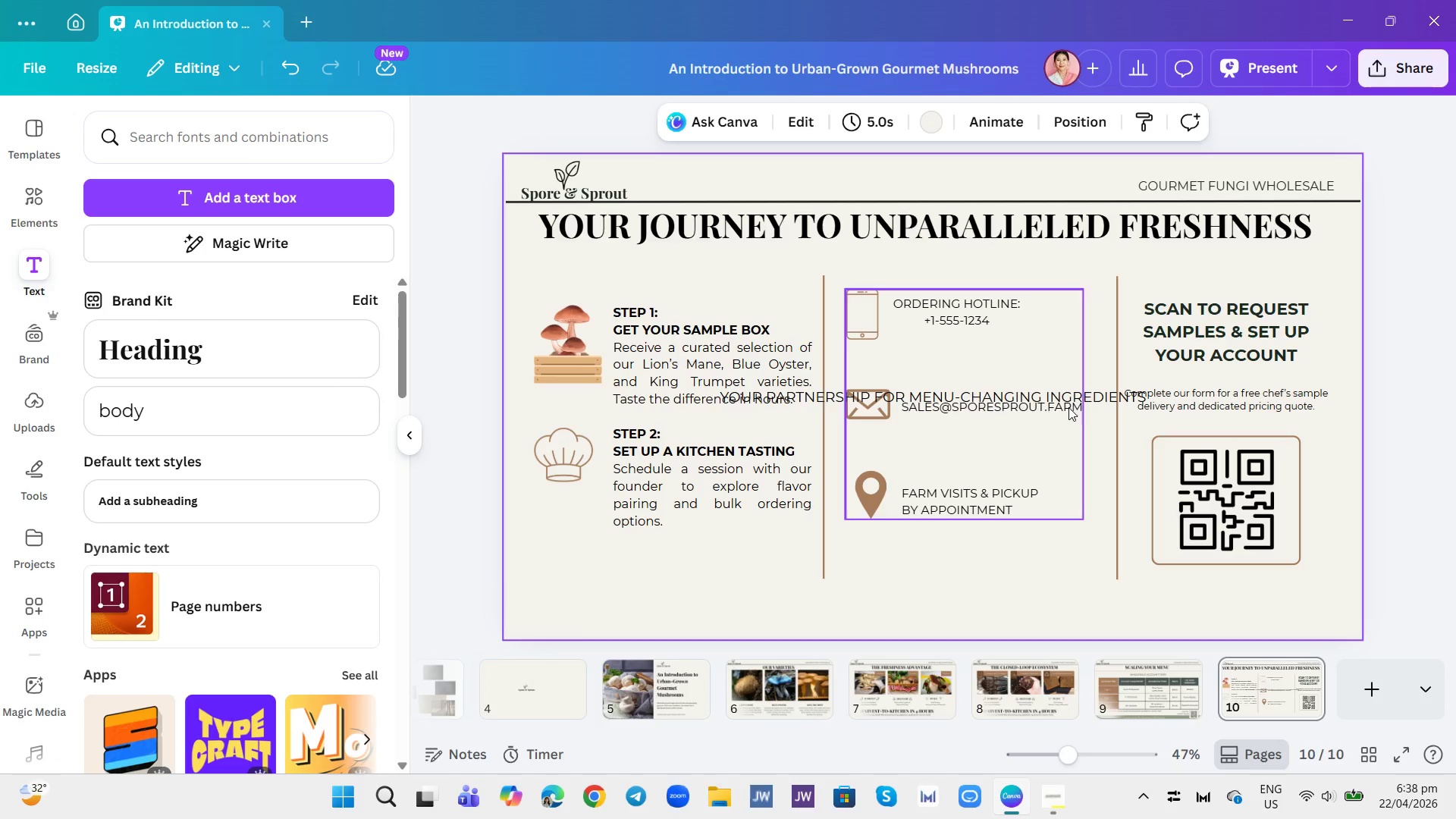 
left_click([1068, 398])
 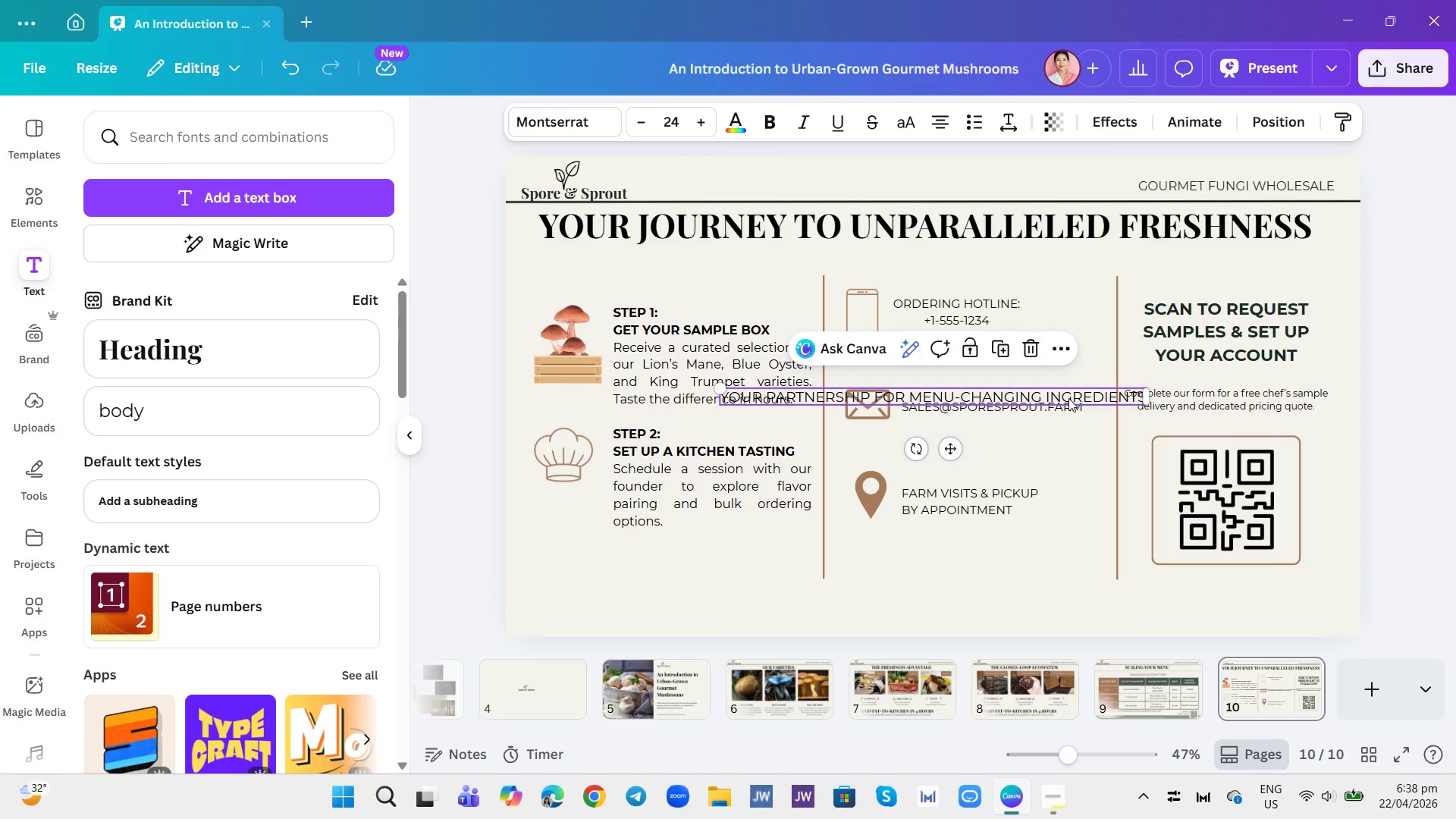 
key(Control+A)
 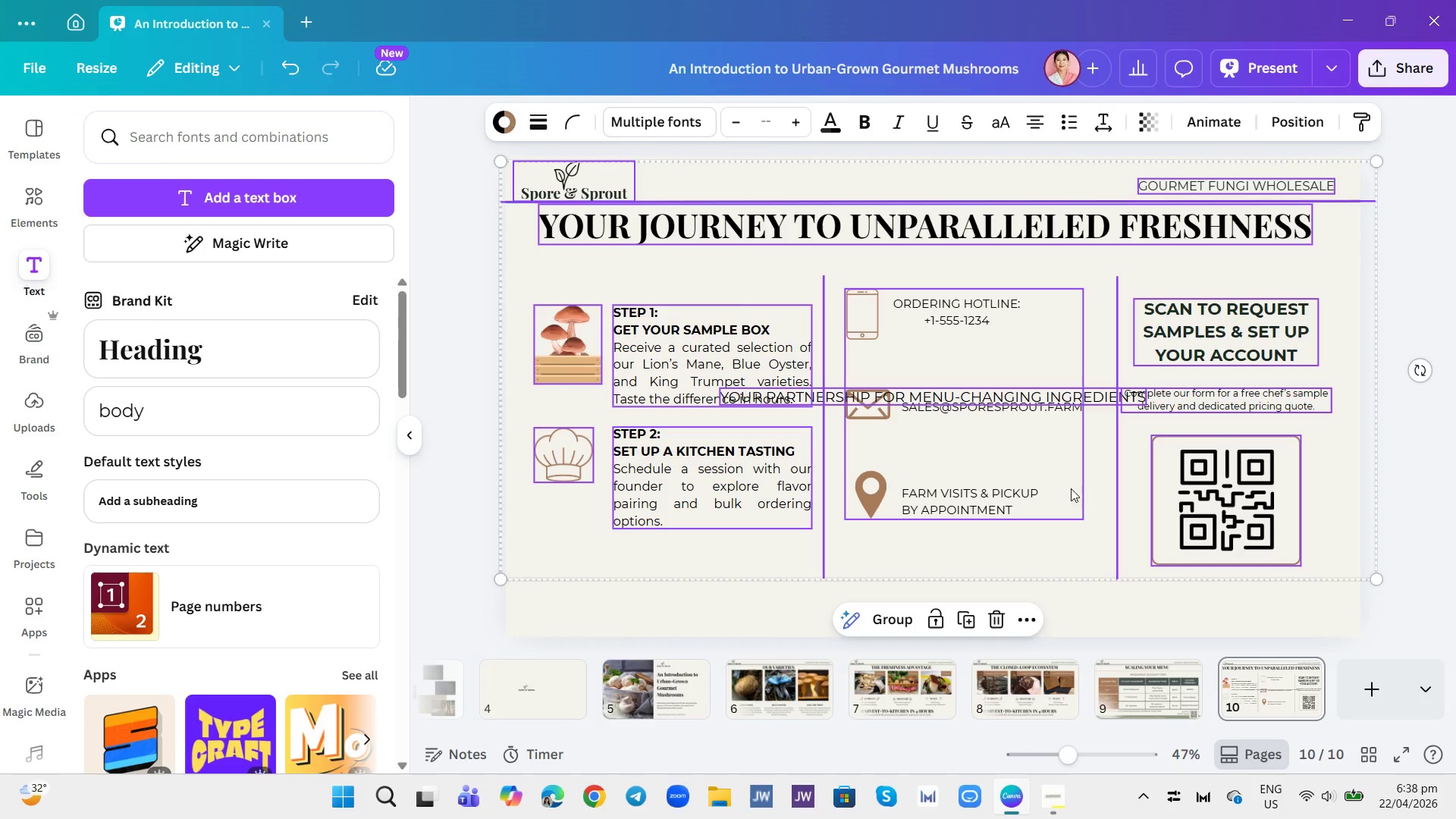 
left_click([1071, 534])
 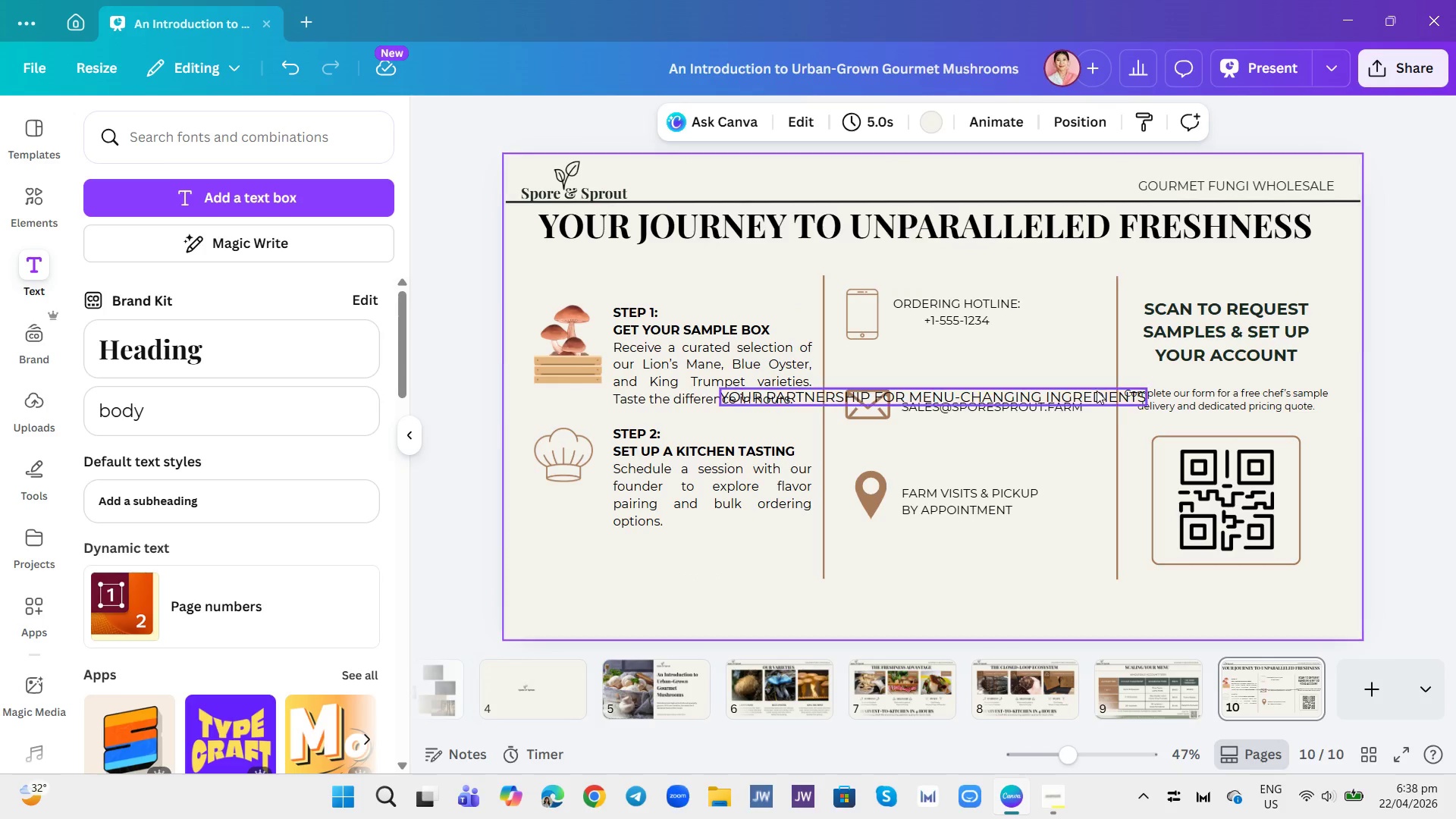 
left_click([1097, 385])
 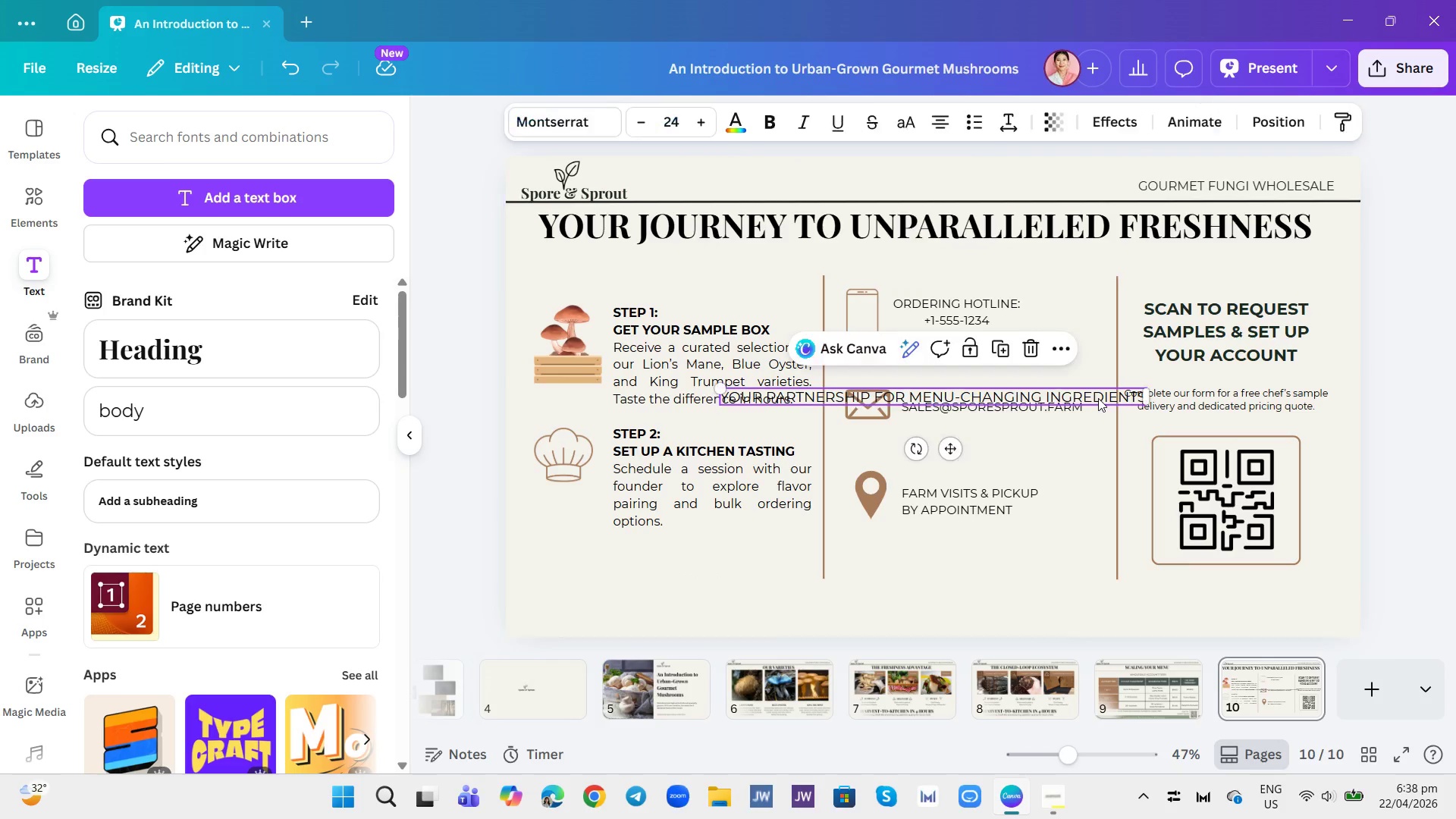 
double_click([1098, 398])
 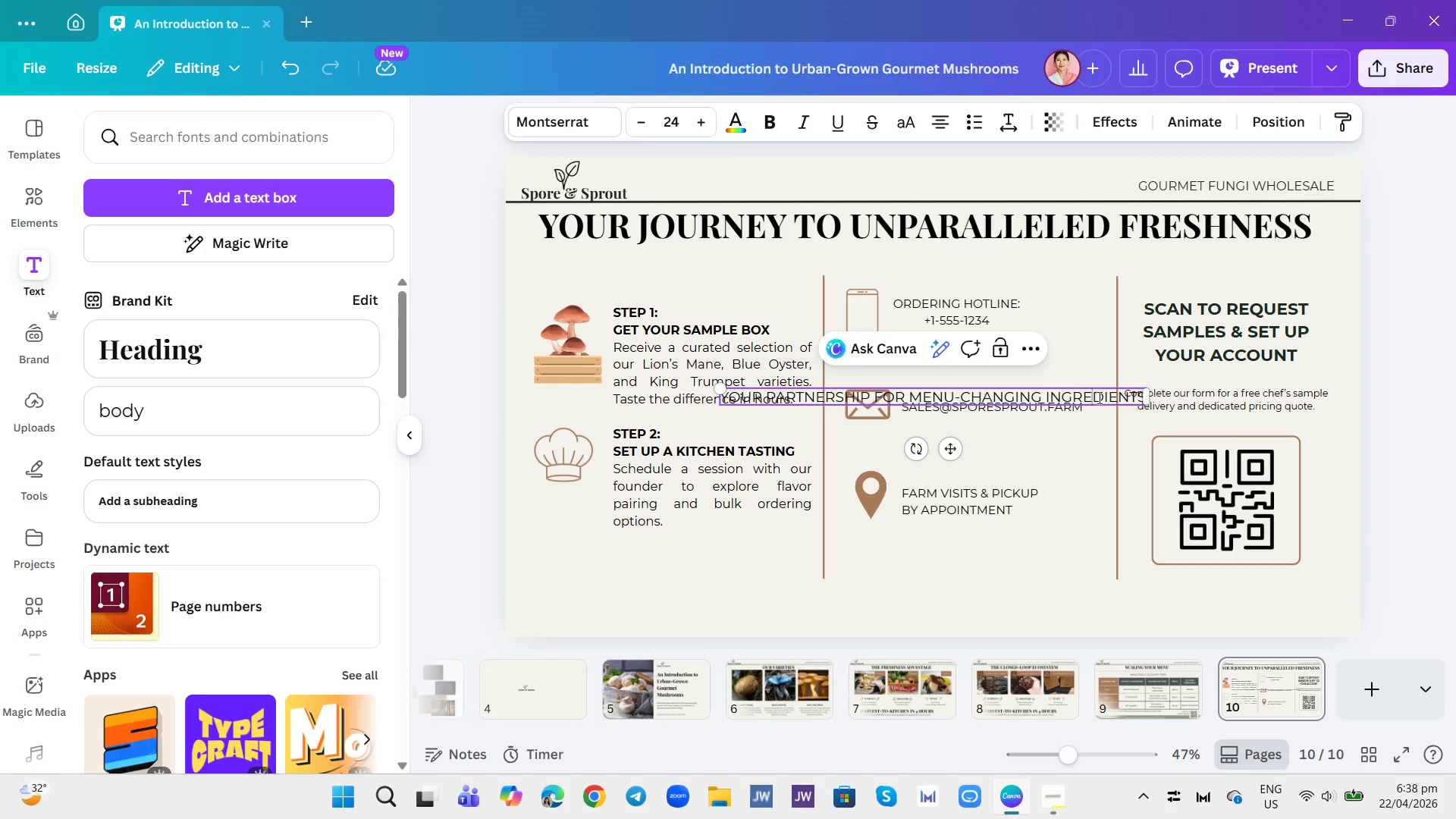 
key(Control+A)
 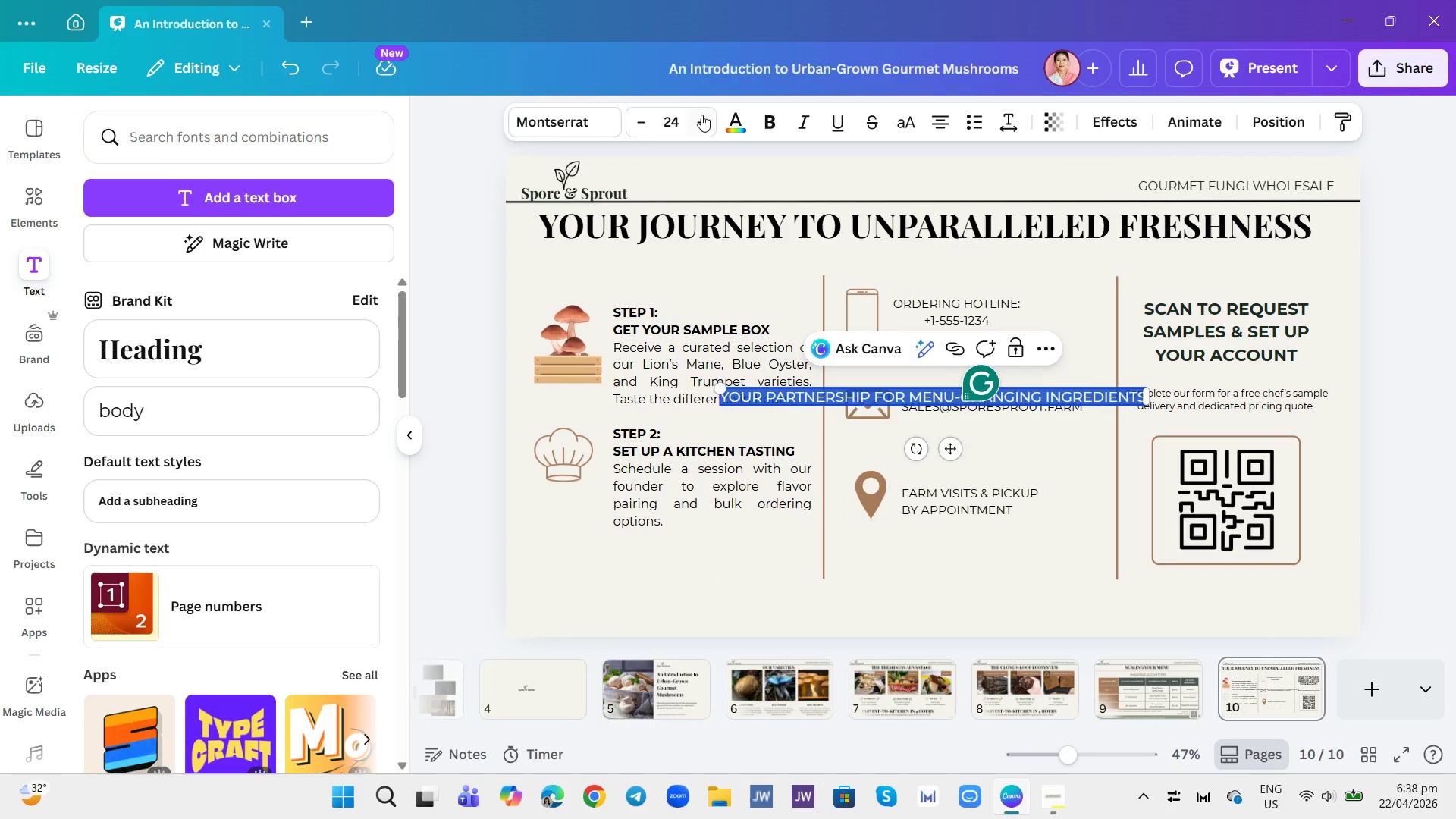 
left_click([673, 111])
 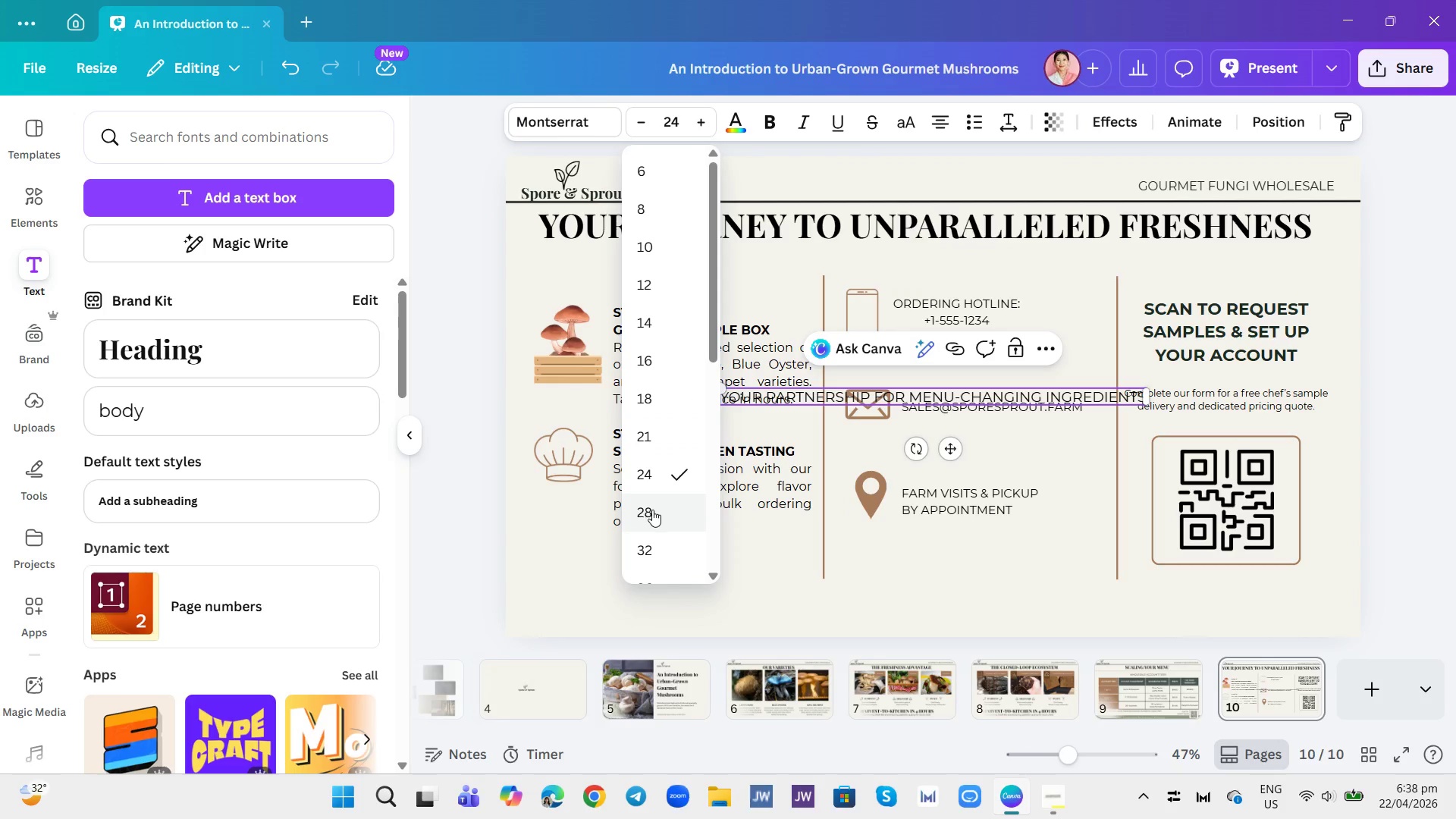 
left_click([646, 515])
 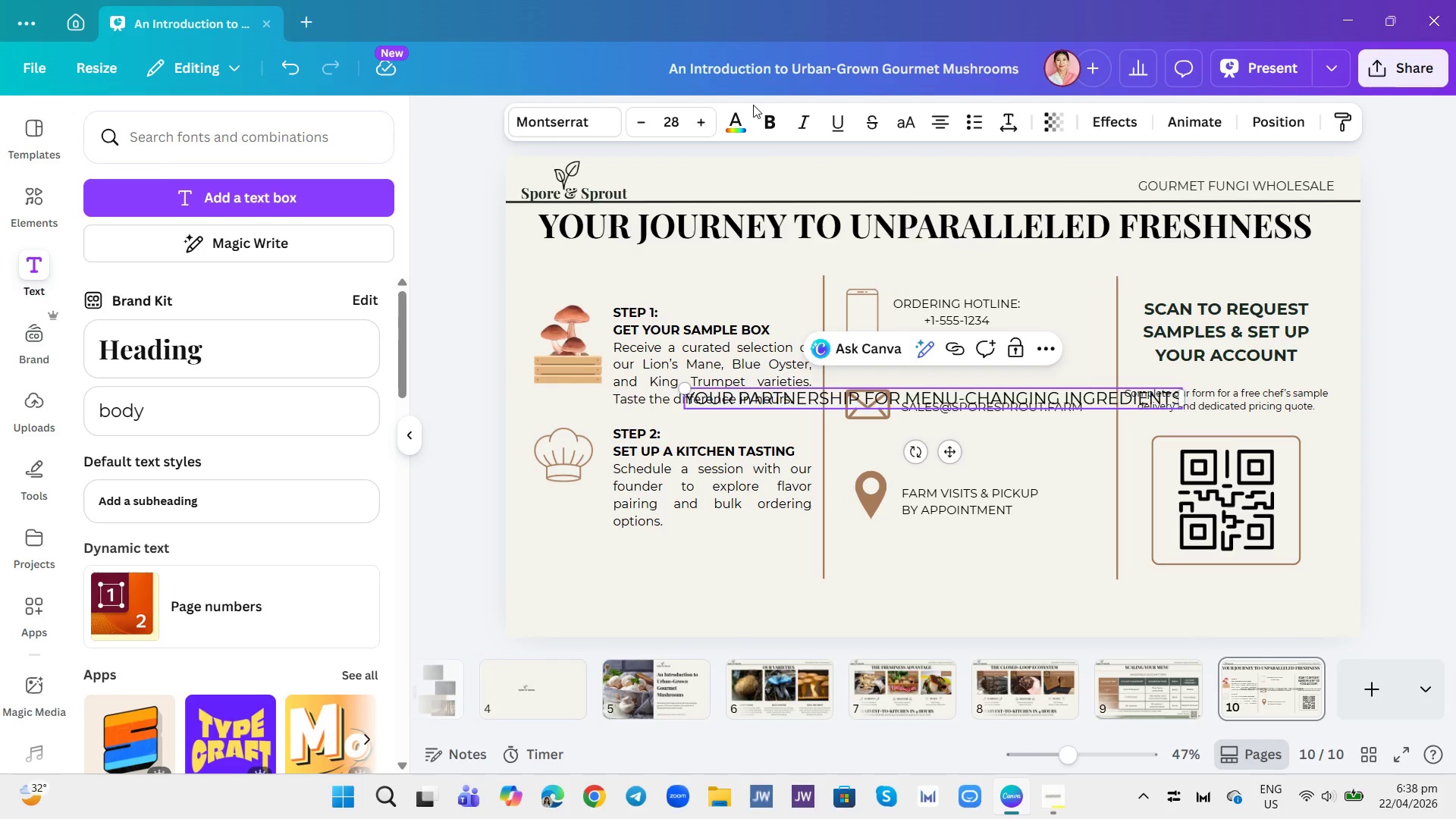 
left_click([766, 123])
 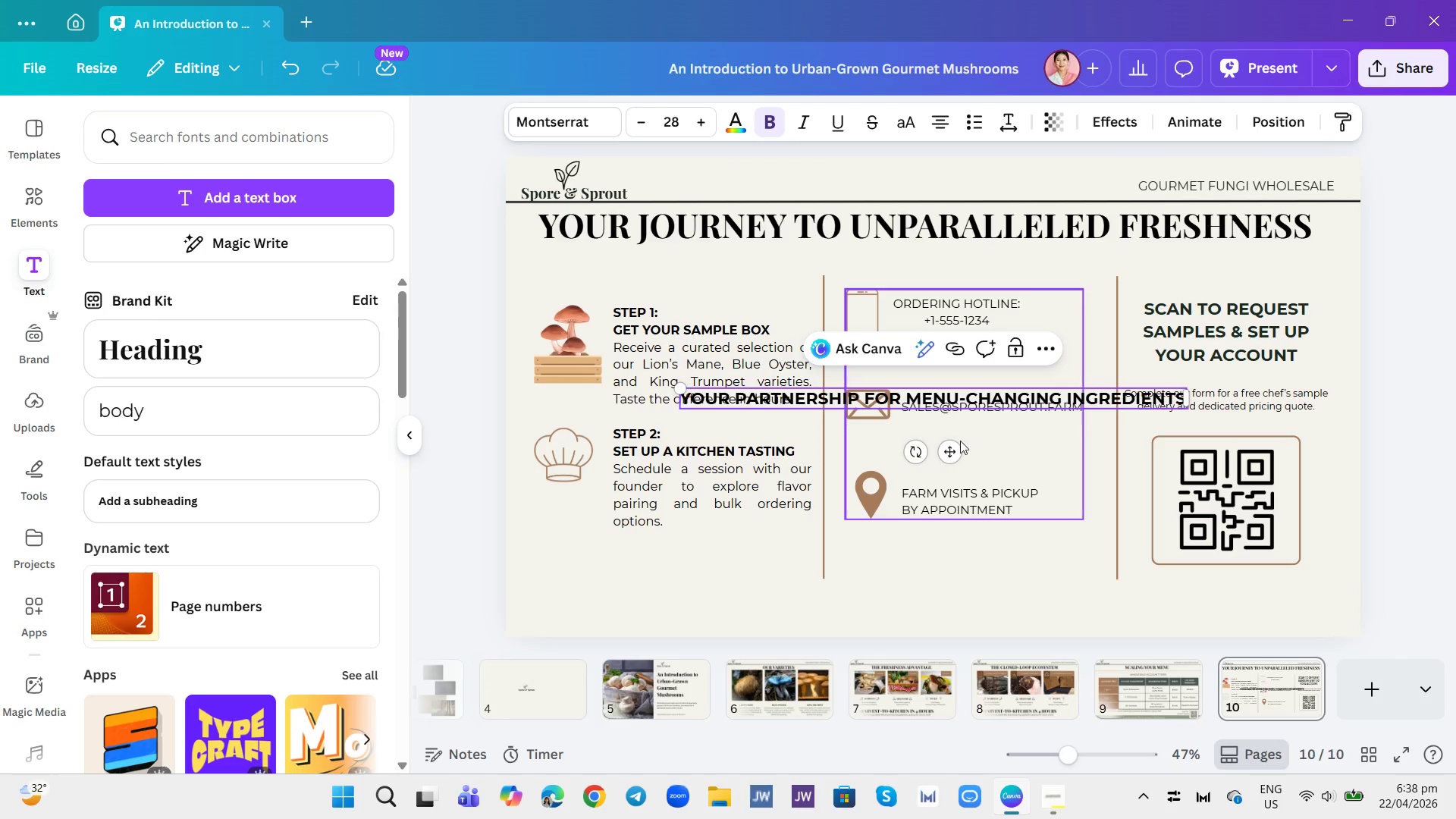 
left_click_drag(start_coordinate=[953, 454], to_coordinate=[902, 654])
 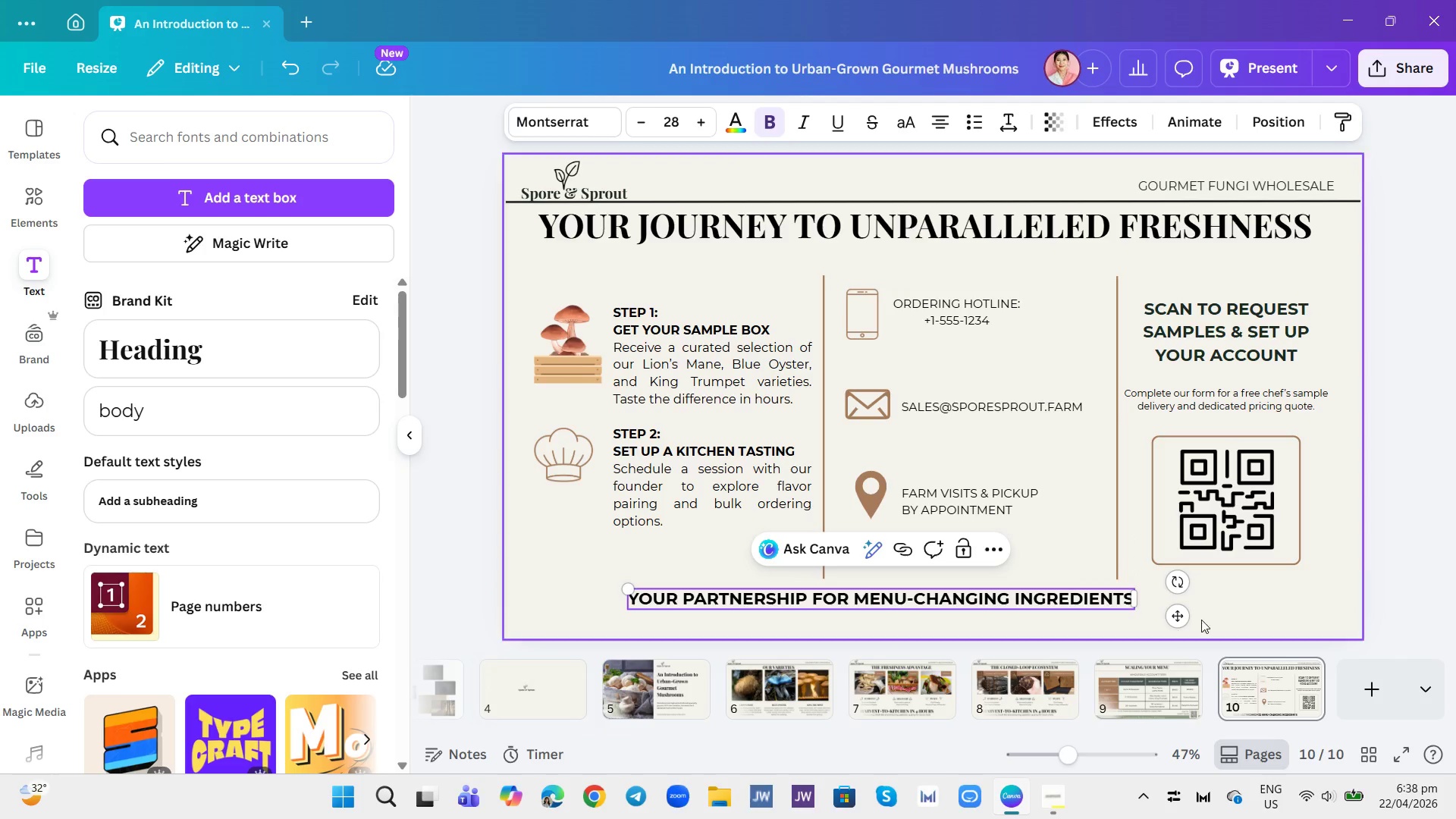 
left_click([1207, 610])
 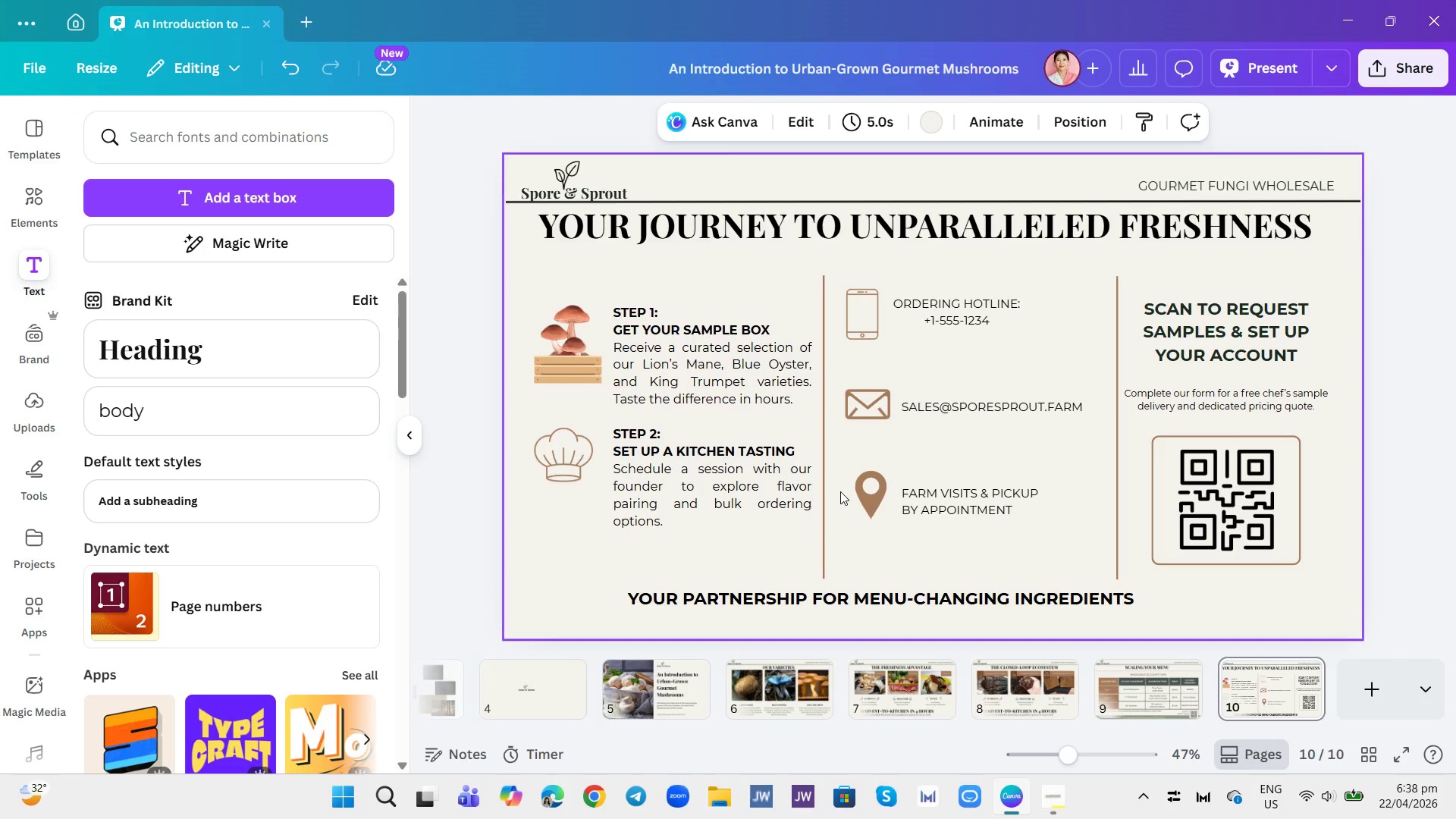 
wait(10.61)
 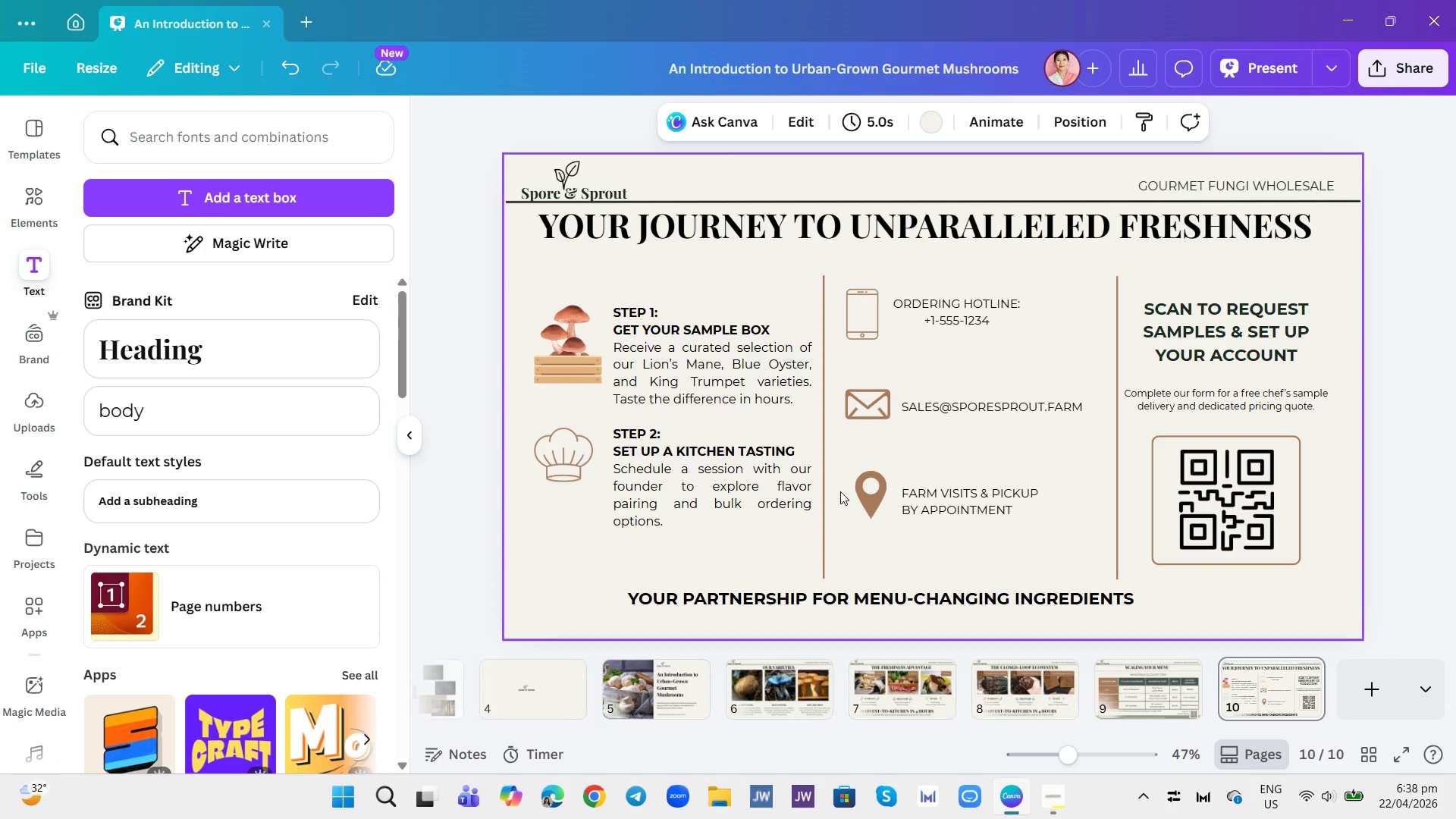 
left_click([1162, 687])
 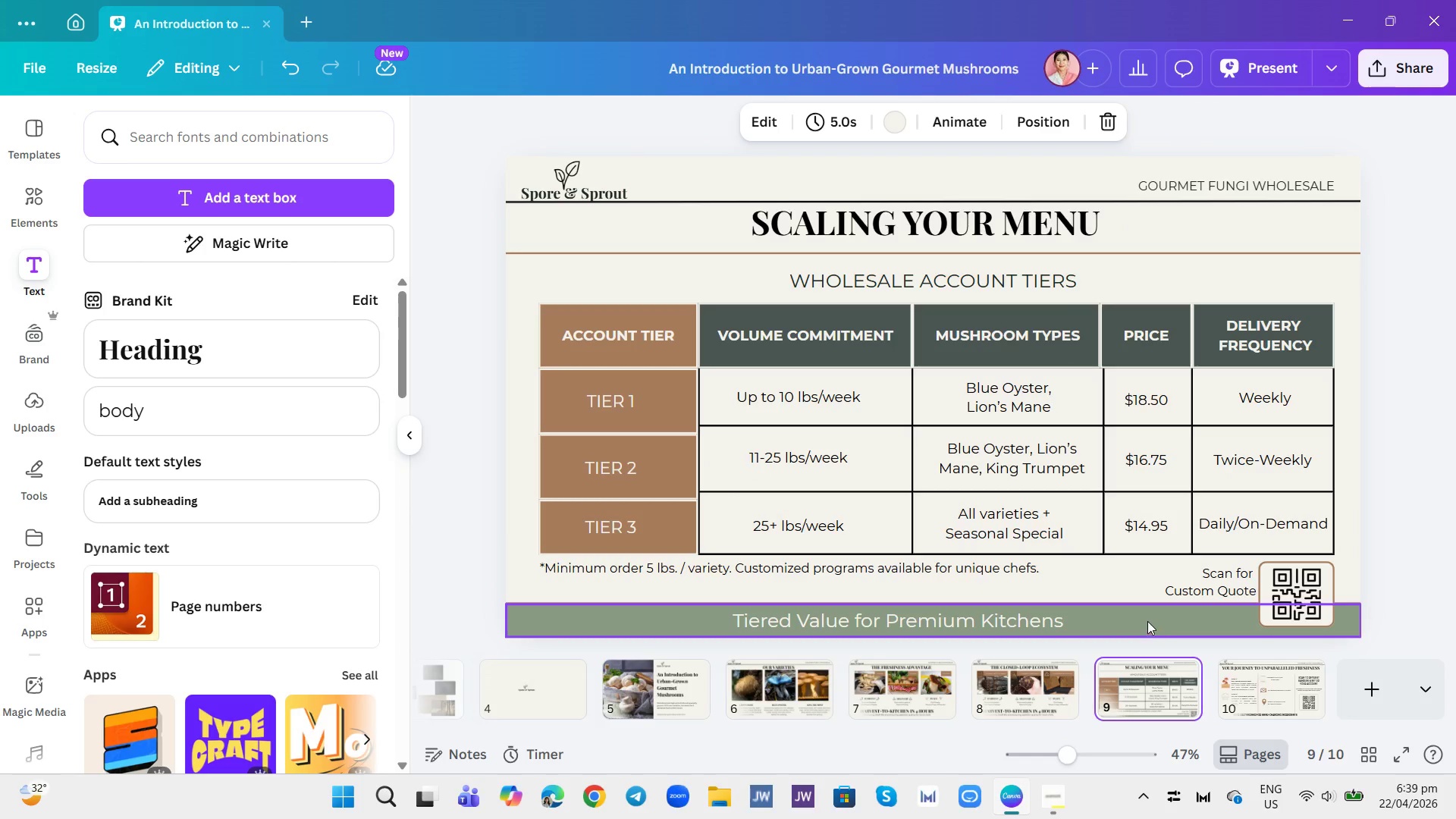 
left_click([1148, 622])
 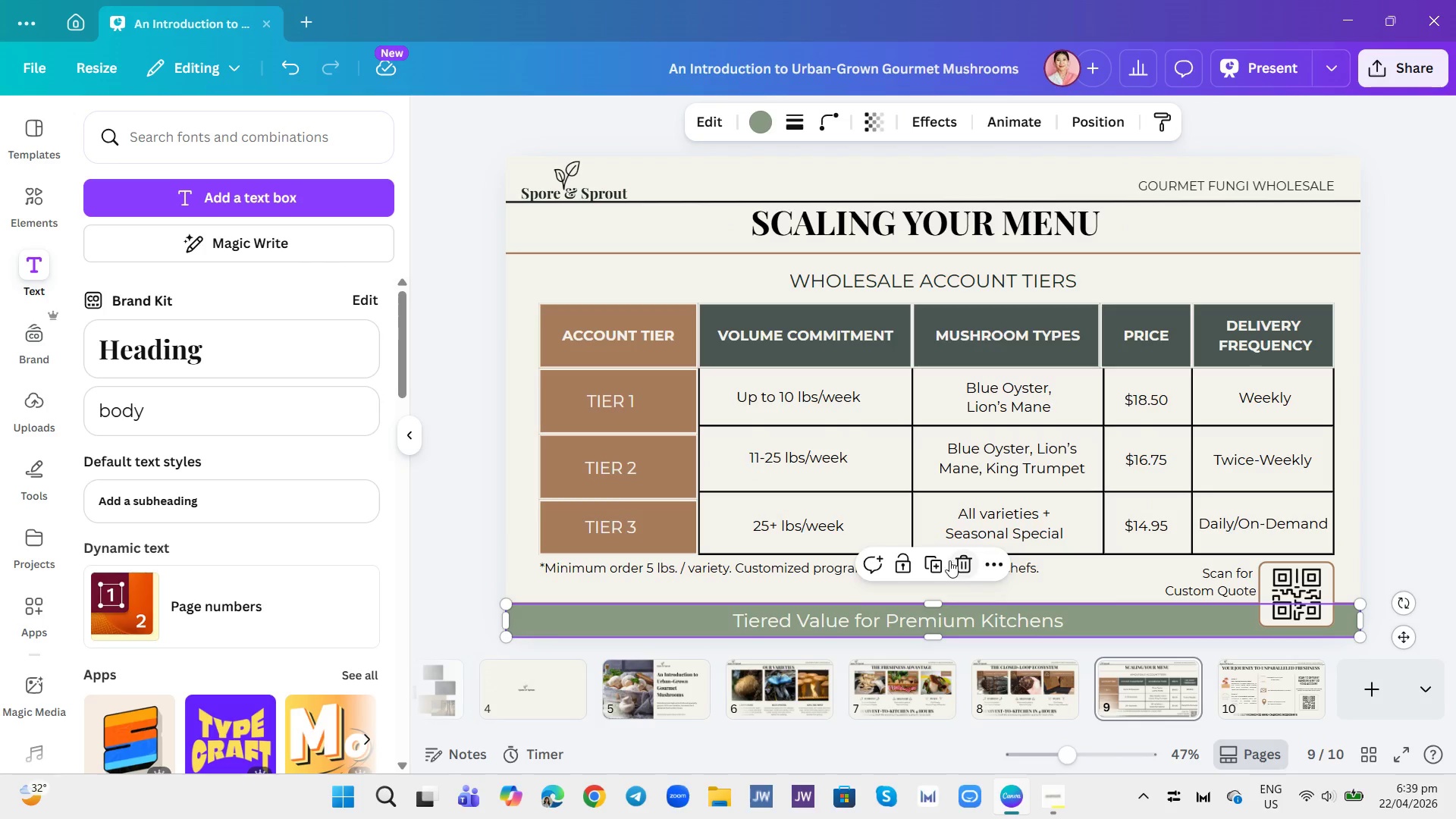 
left_click([937, 557])
 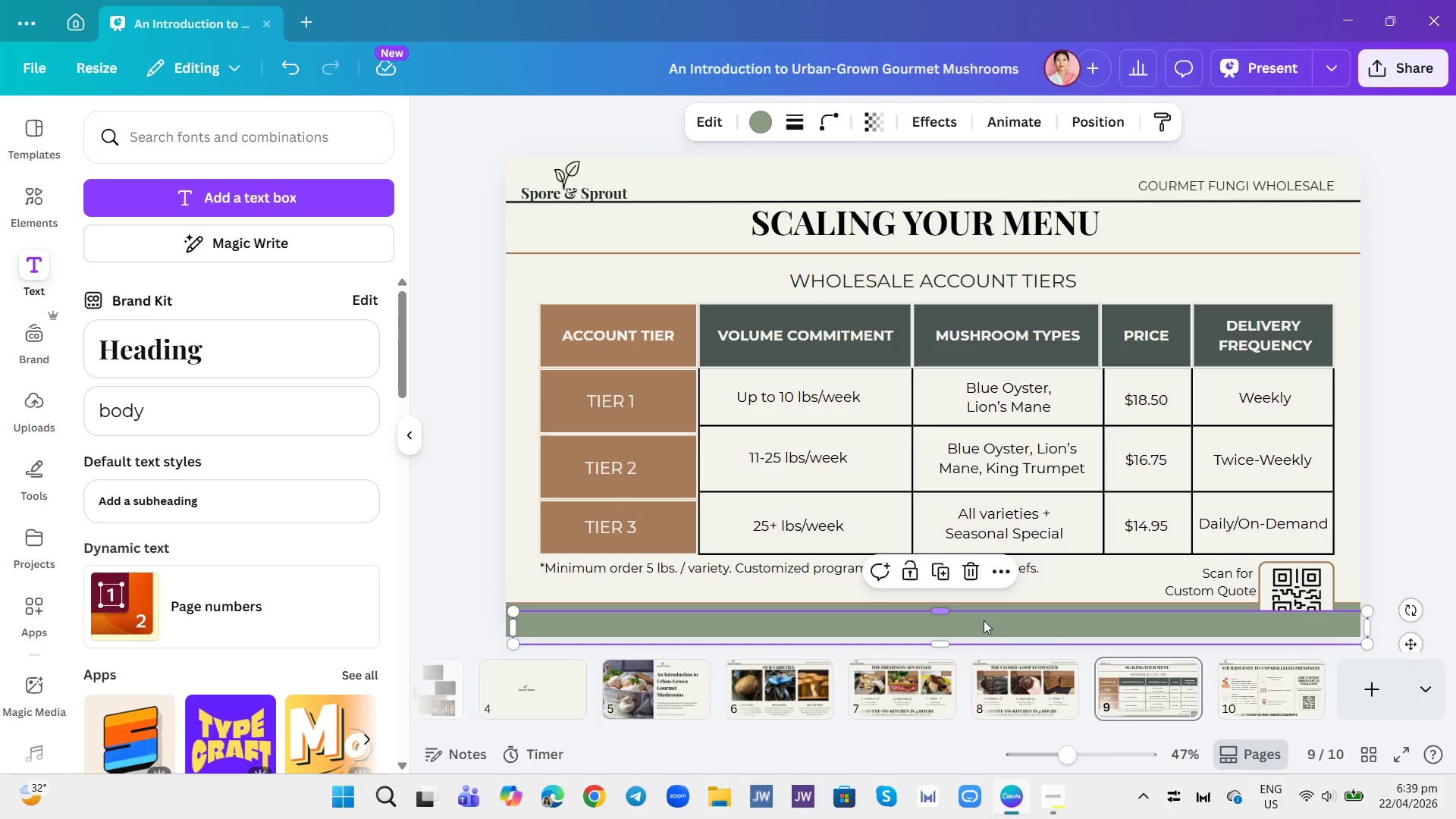 
left_click_drag(start_coordinate=[983, 620], to_coordinate=[1254, 695])
 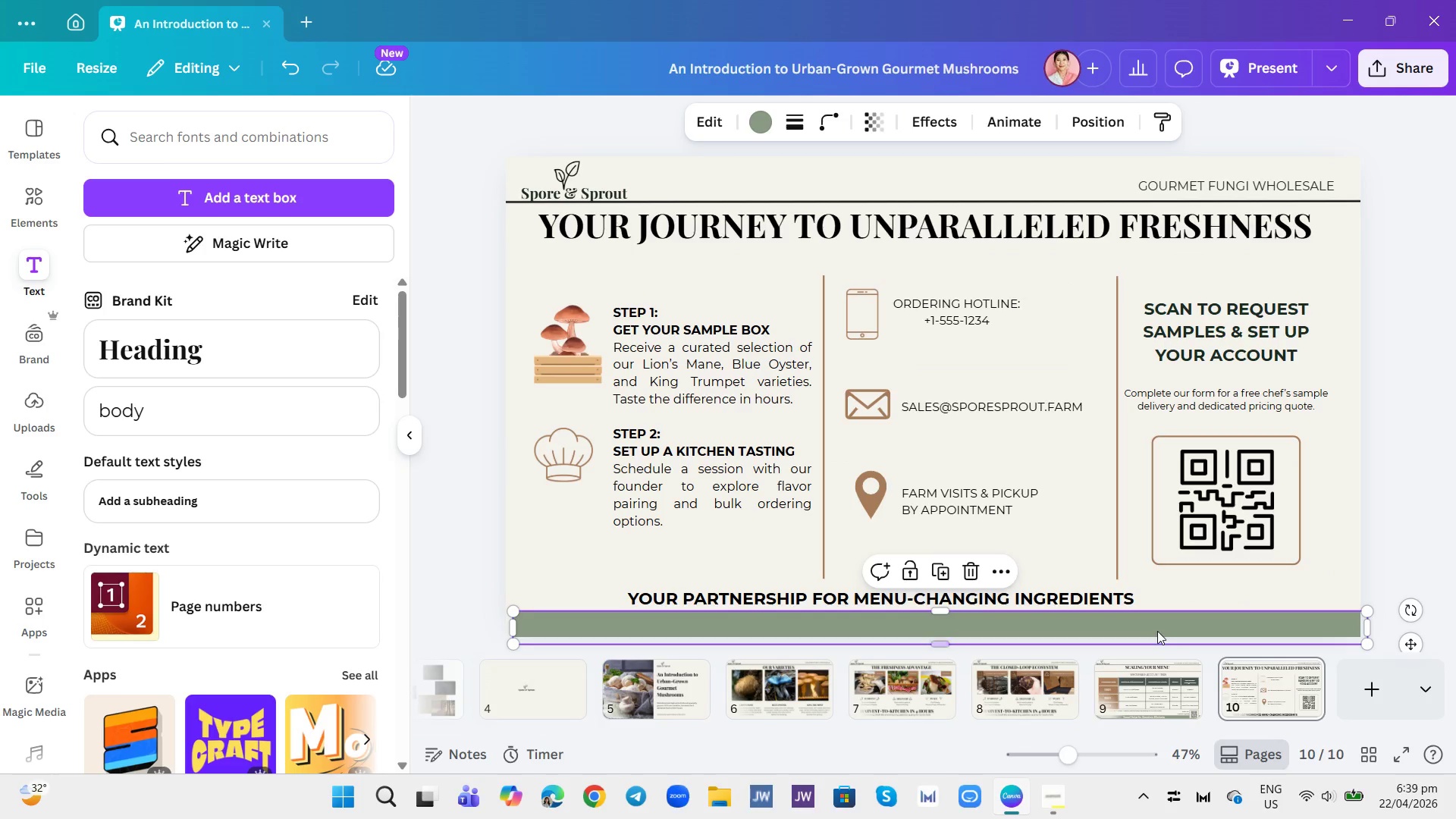 
left_click_drag(start_coordinate=[1155, 628], to_coordinate=[1148, 613])
 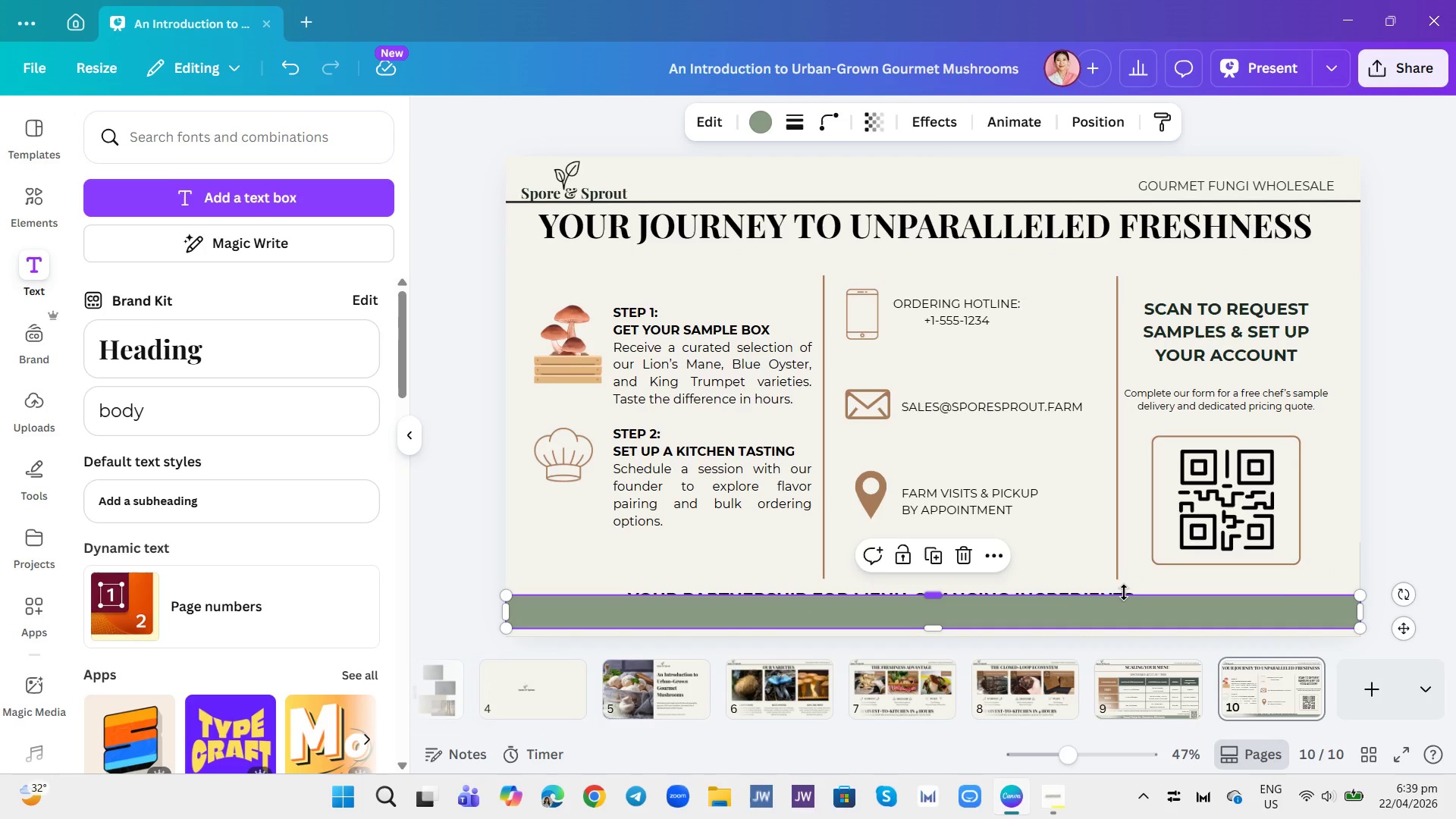 
left_click([1124, 592])
 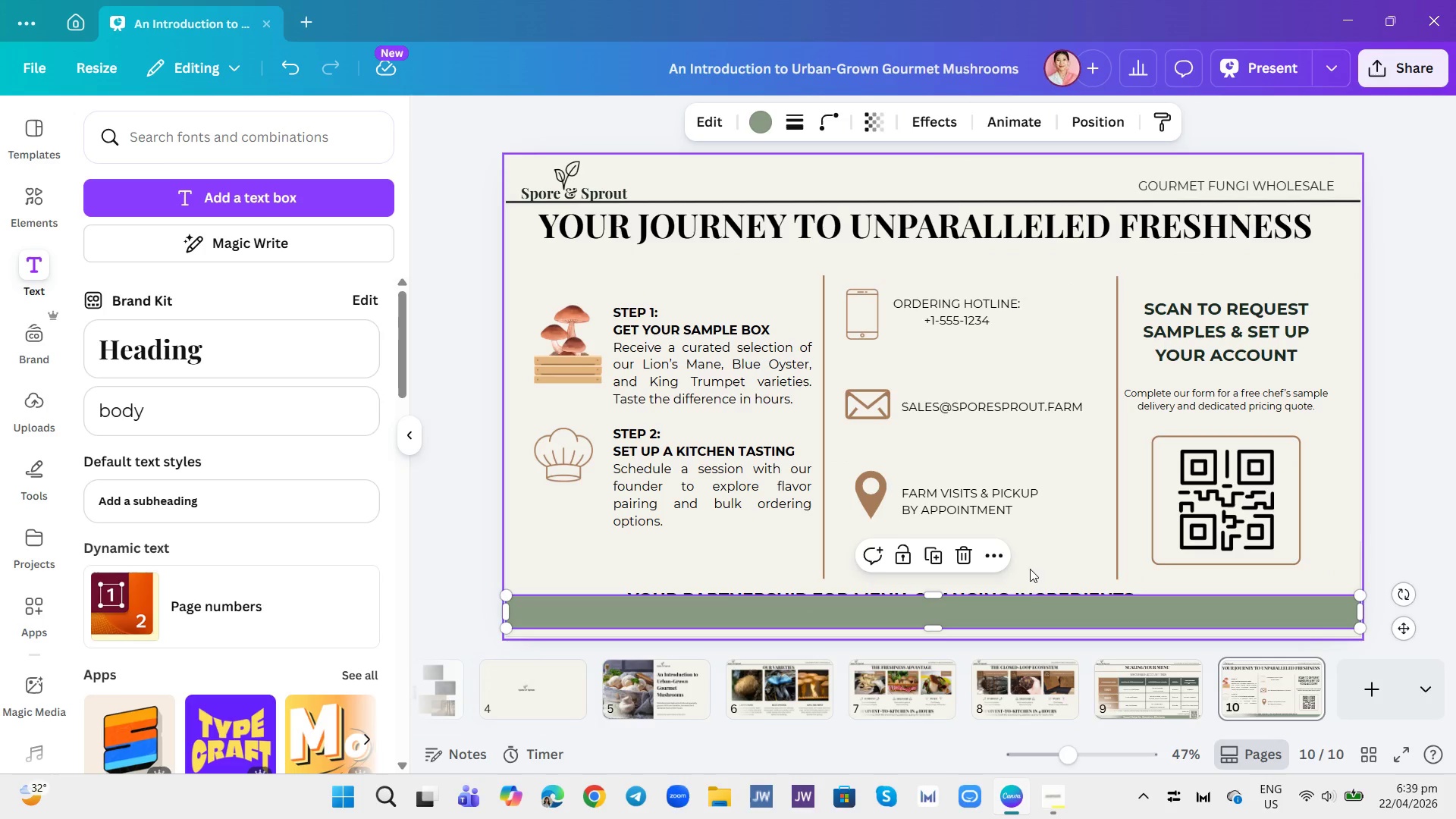 
left_click([1038, 610])
 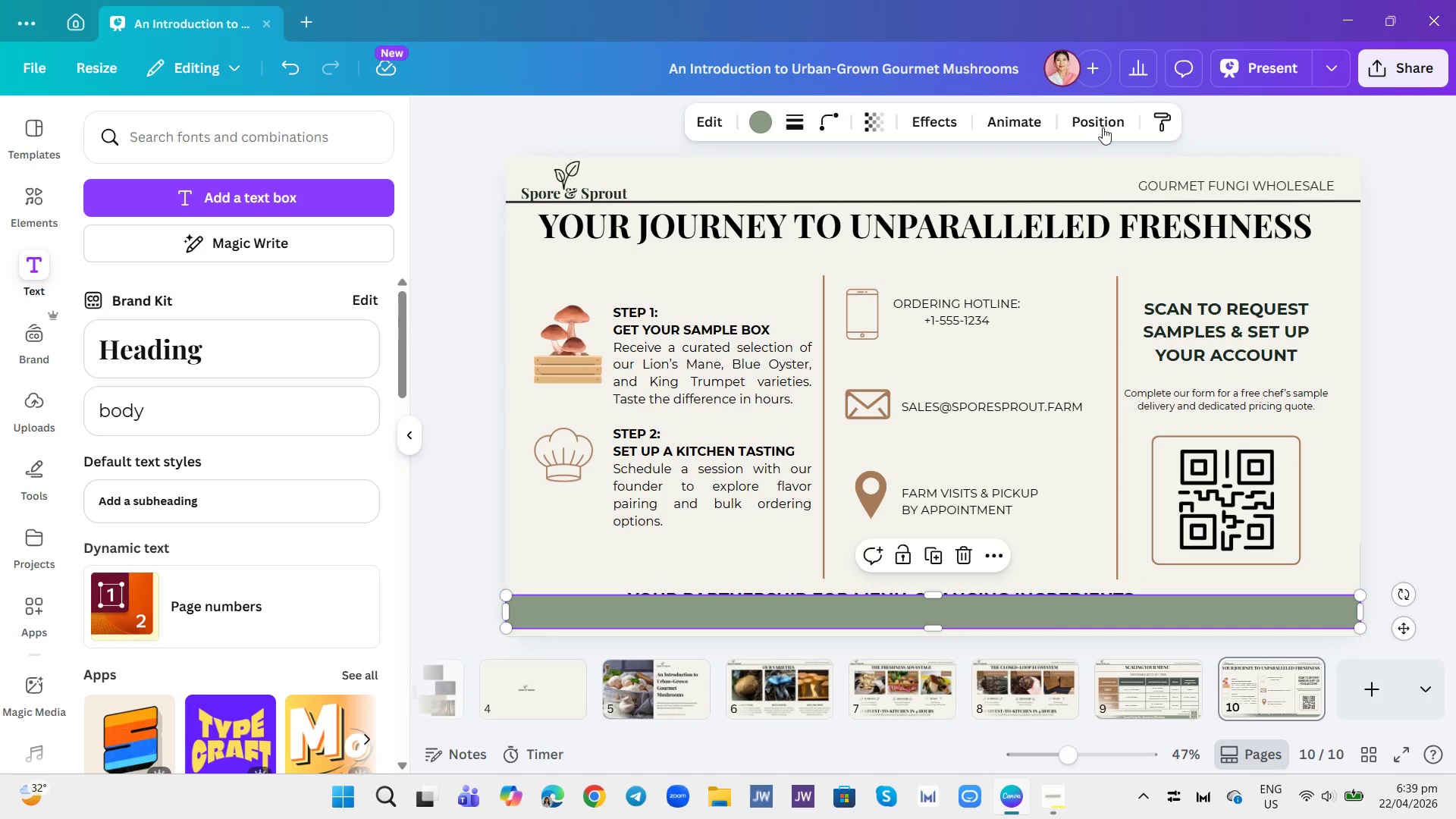 
left_click([1100, 121])
 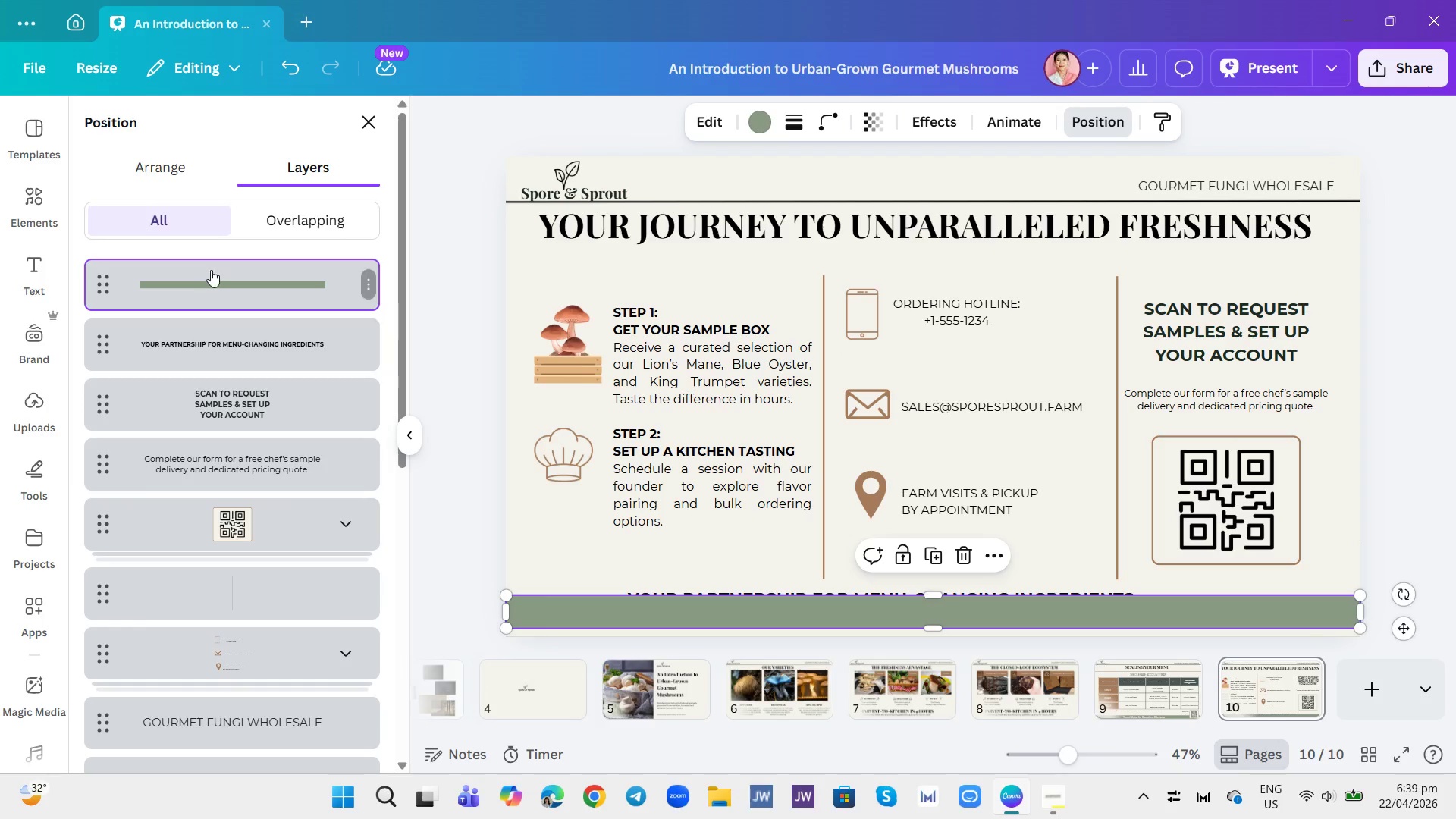 
left_click_drag(start_coordinate=[224, 281], to_coordinate=[227, 364])
 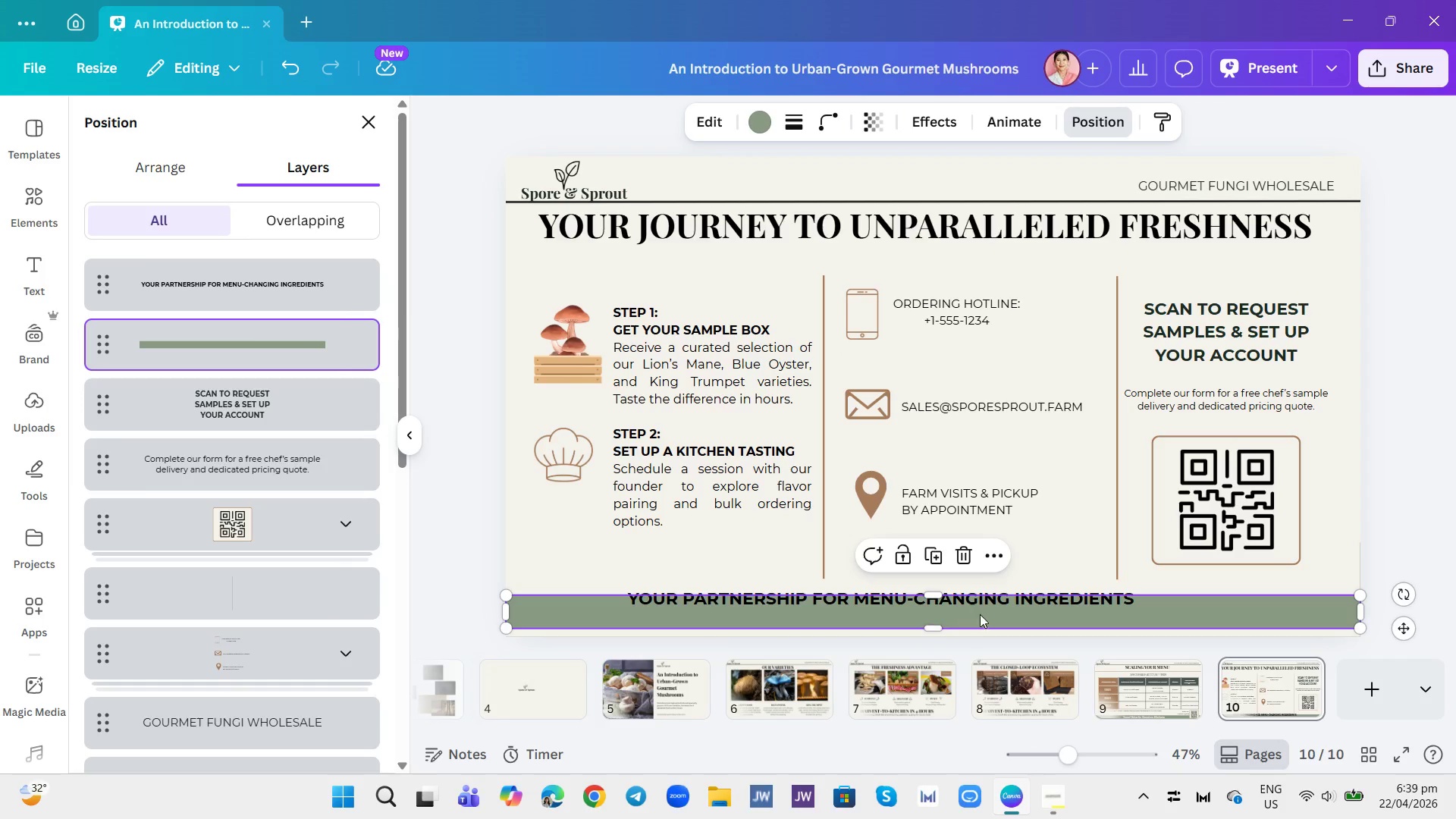 
left_click([980, 597])
 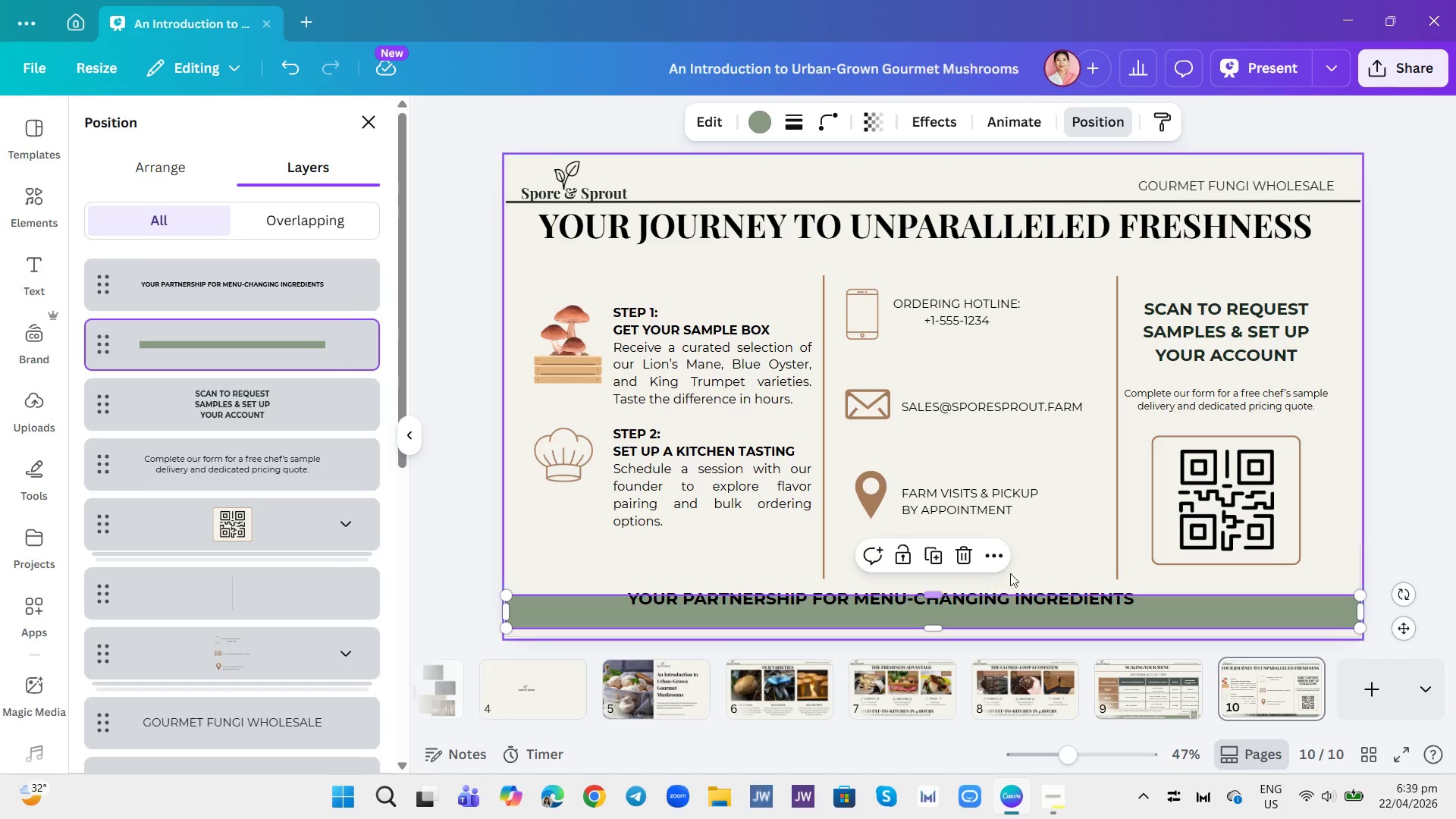 
left_click([1012, 572])
 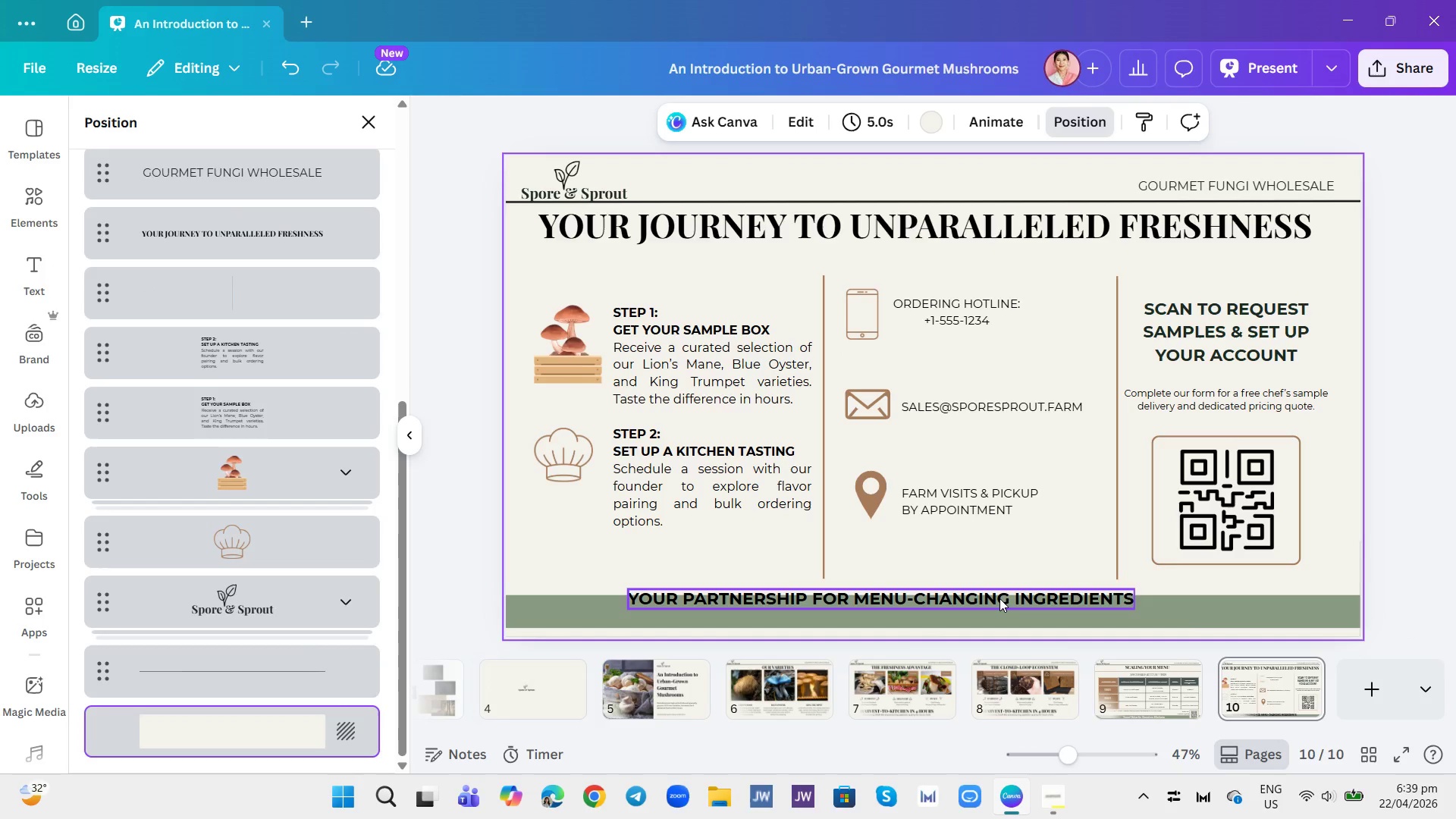 
left_click_drag(start_coordinate=[999, 598], to_coordinate=[1016, 612])
 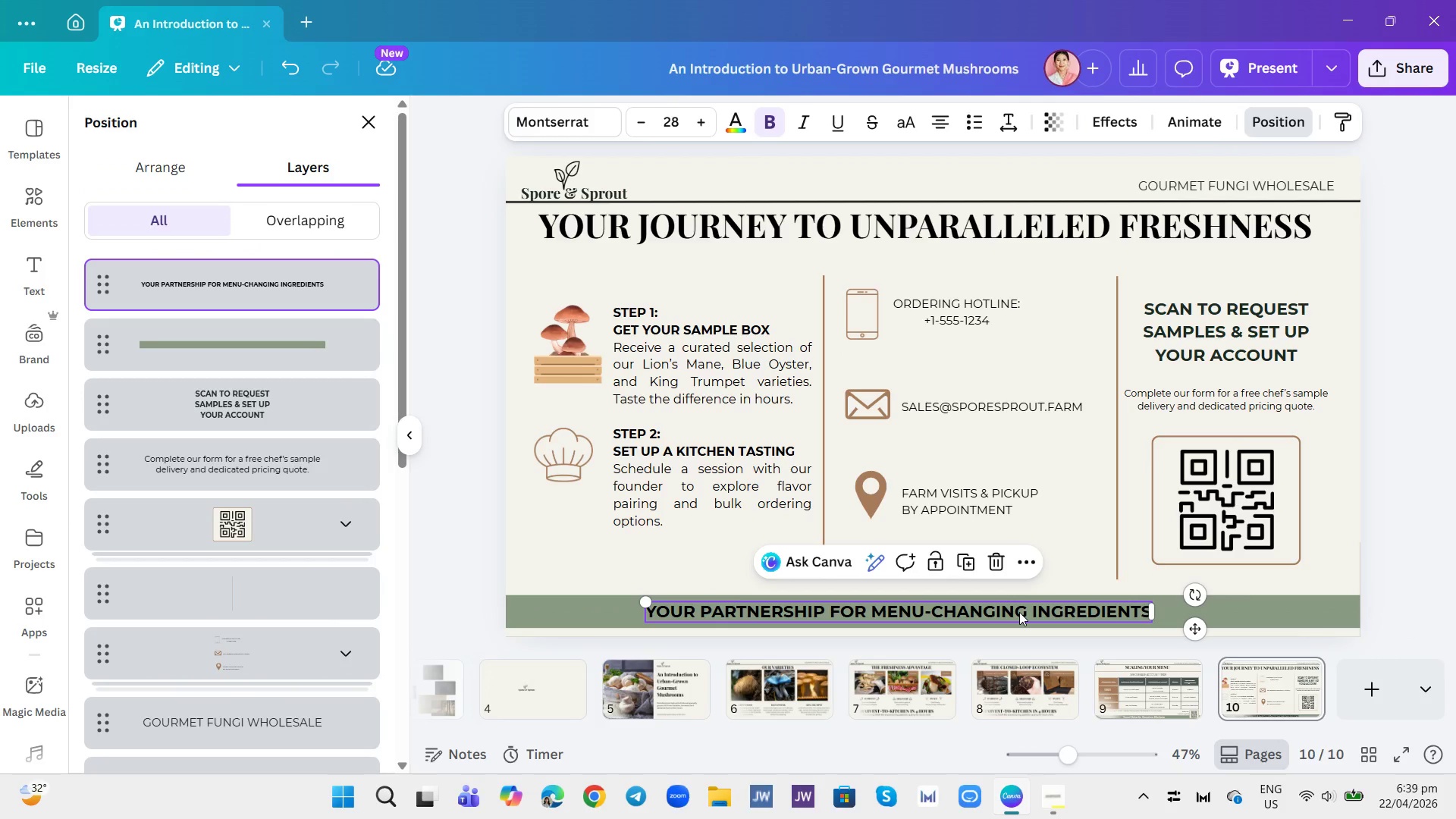 
left_click([1019, 612])
 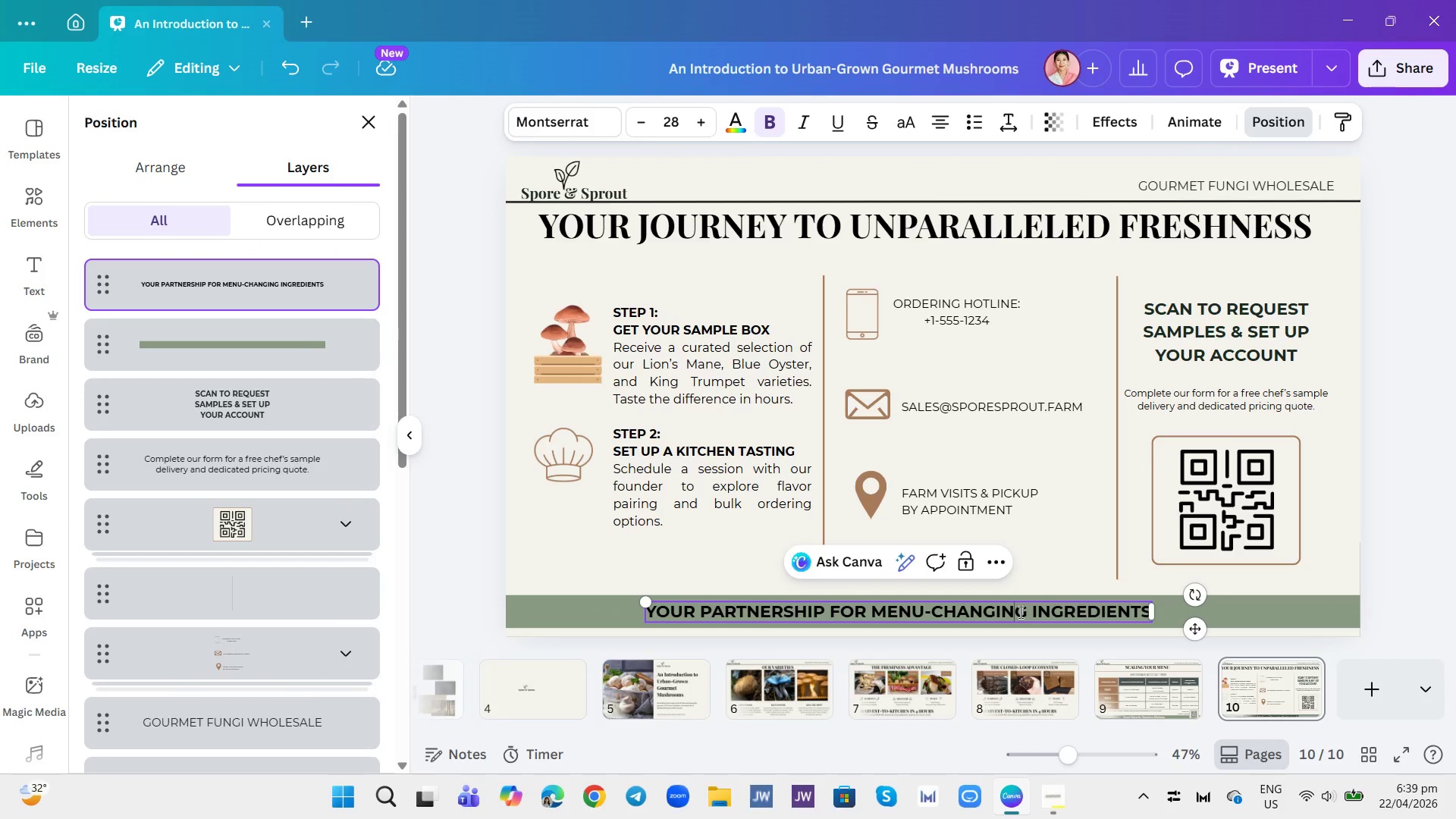 
key(Control+ControlLeft)
 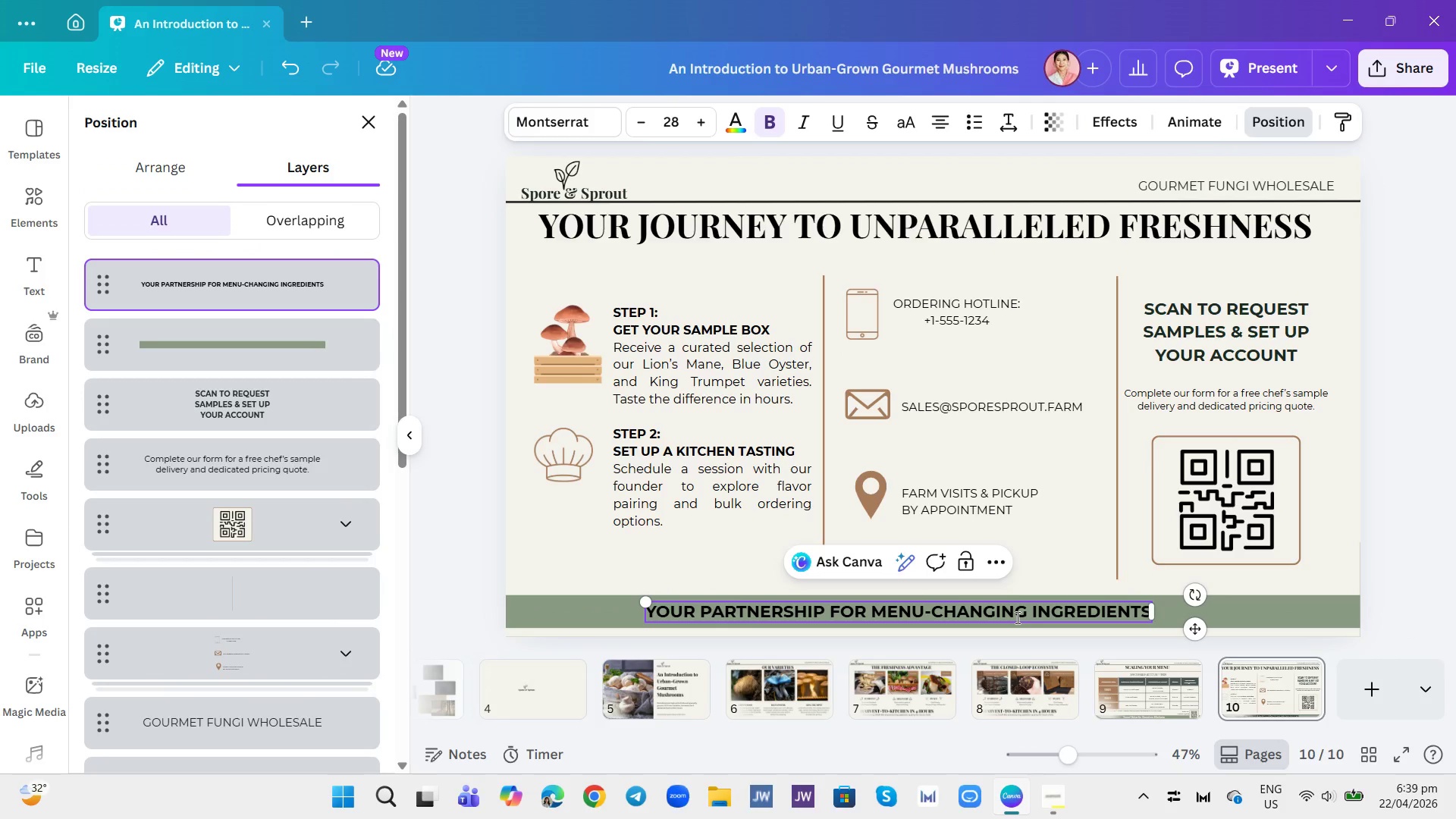 
key(Control+A)
 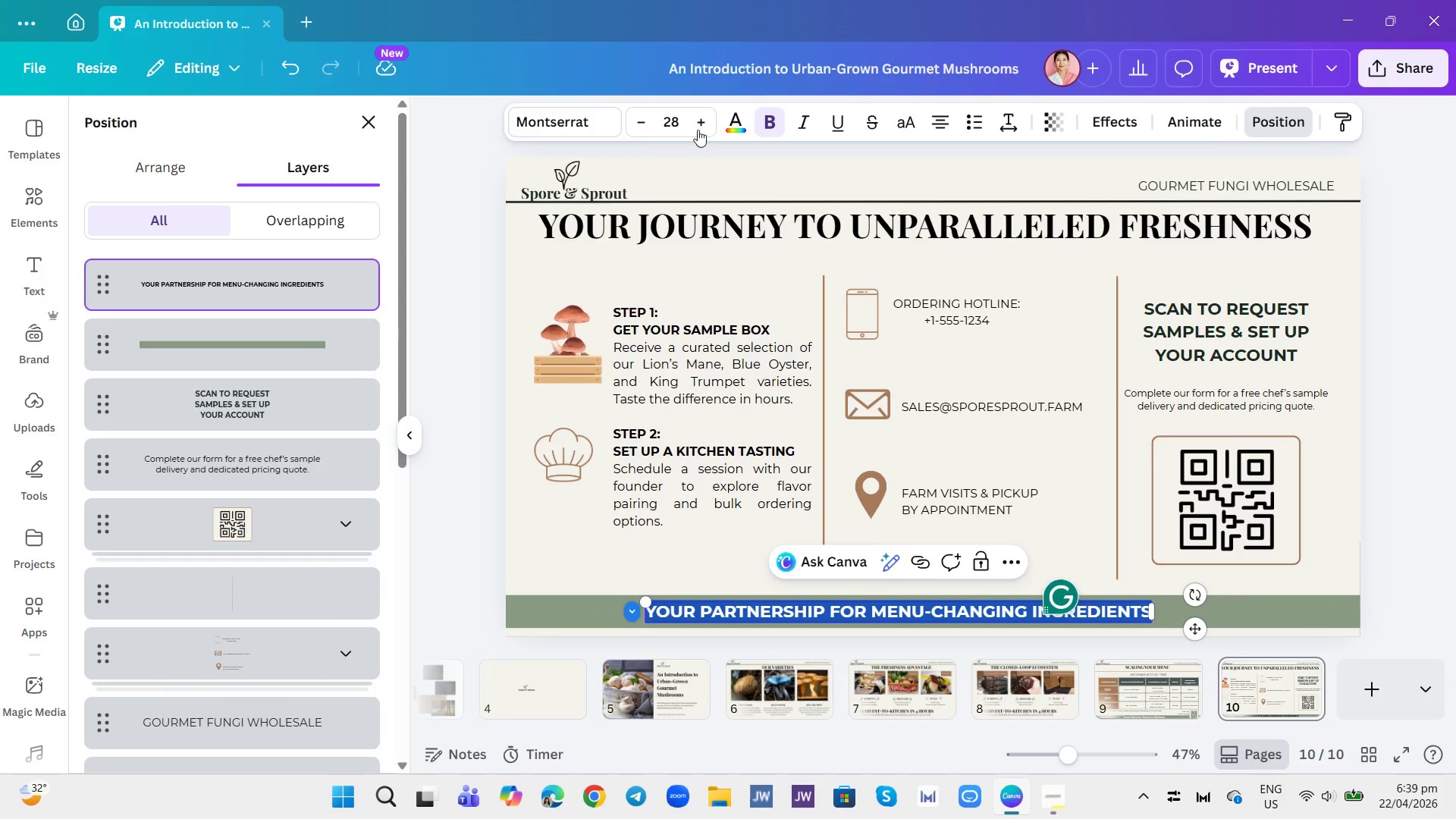 
left_click([724, 124])
 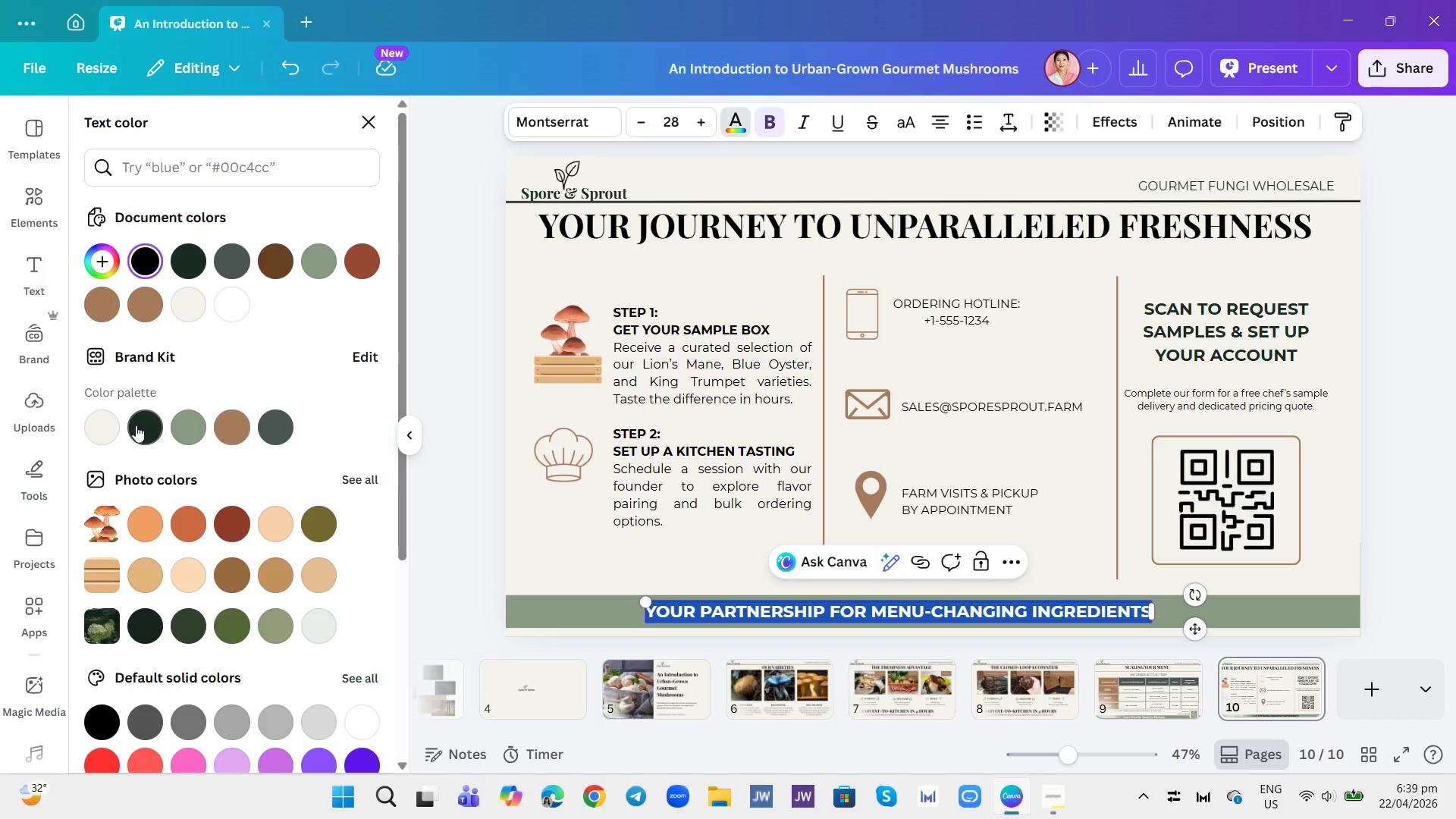 
left_click([112, 428])
 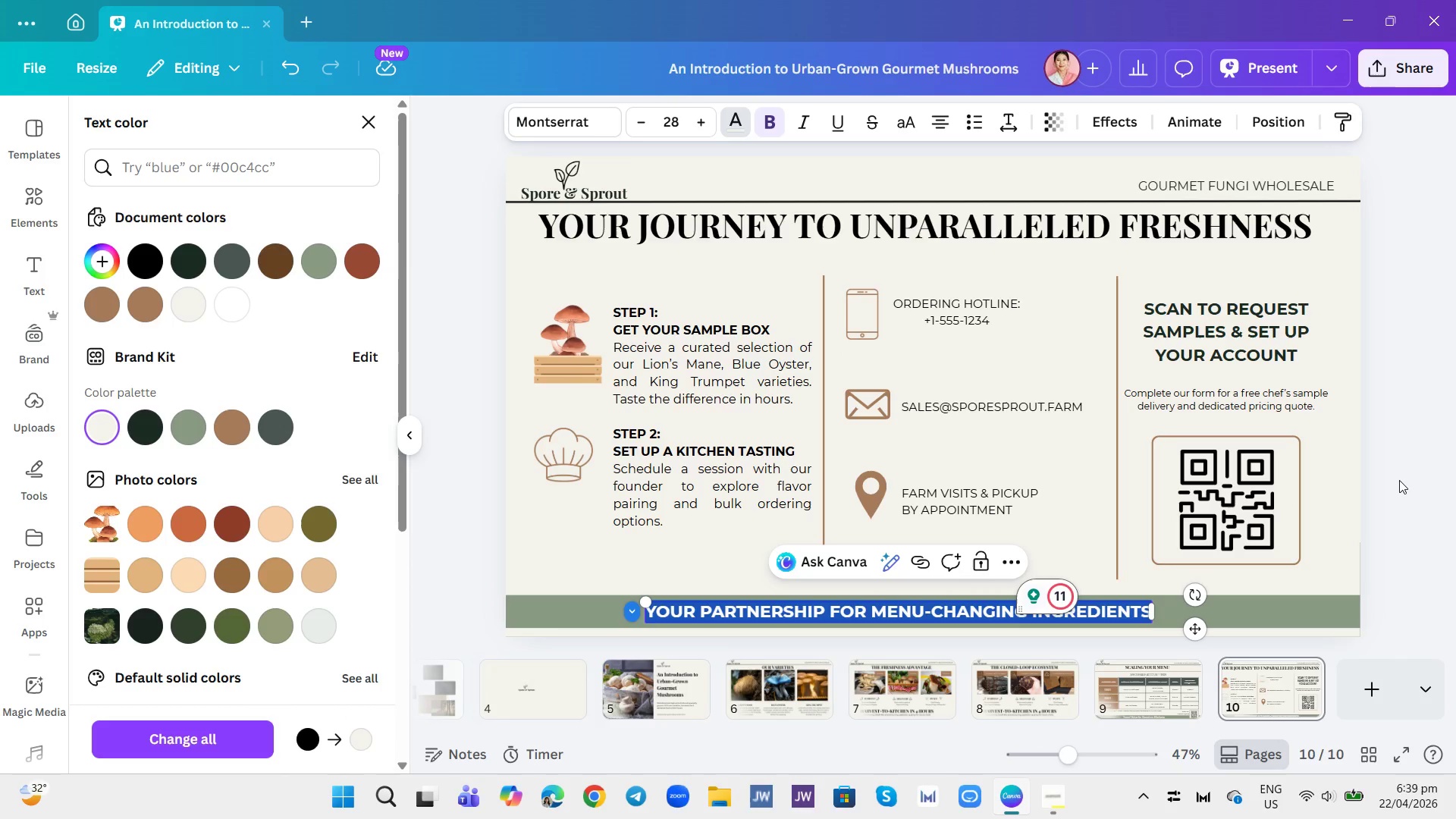 
left_click([1410, 494])
 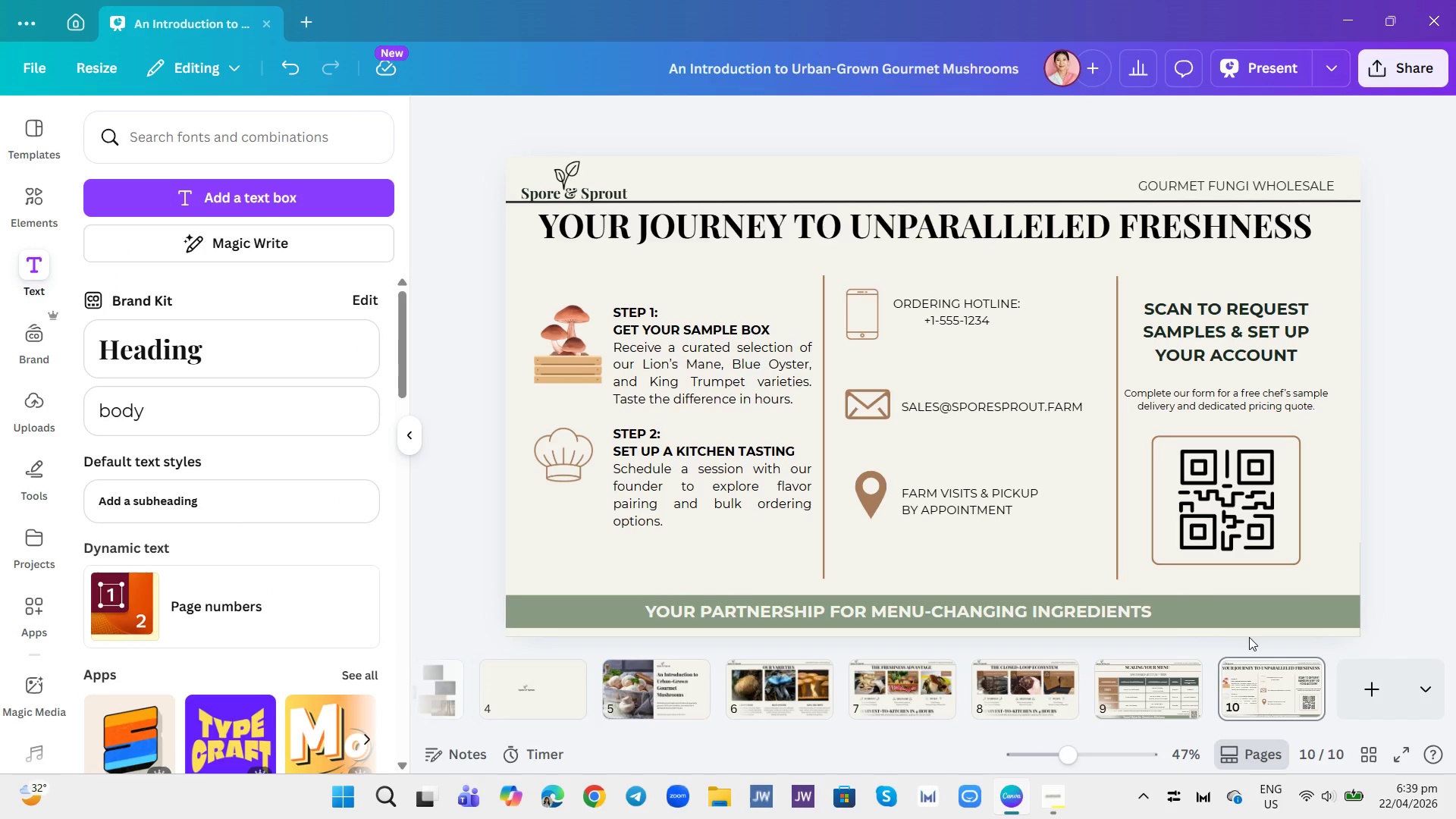 
wait(12.34)
 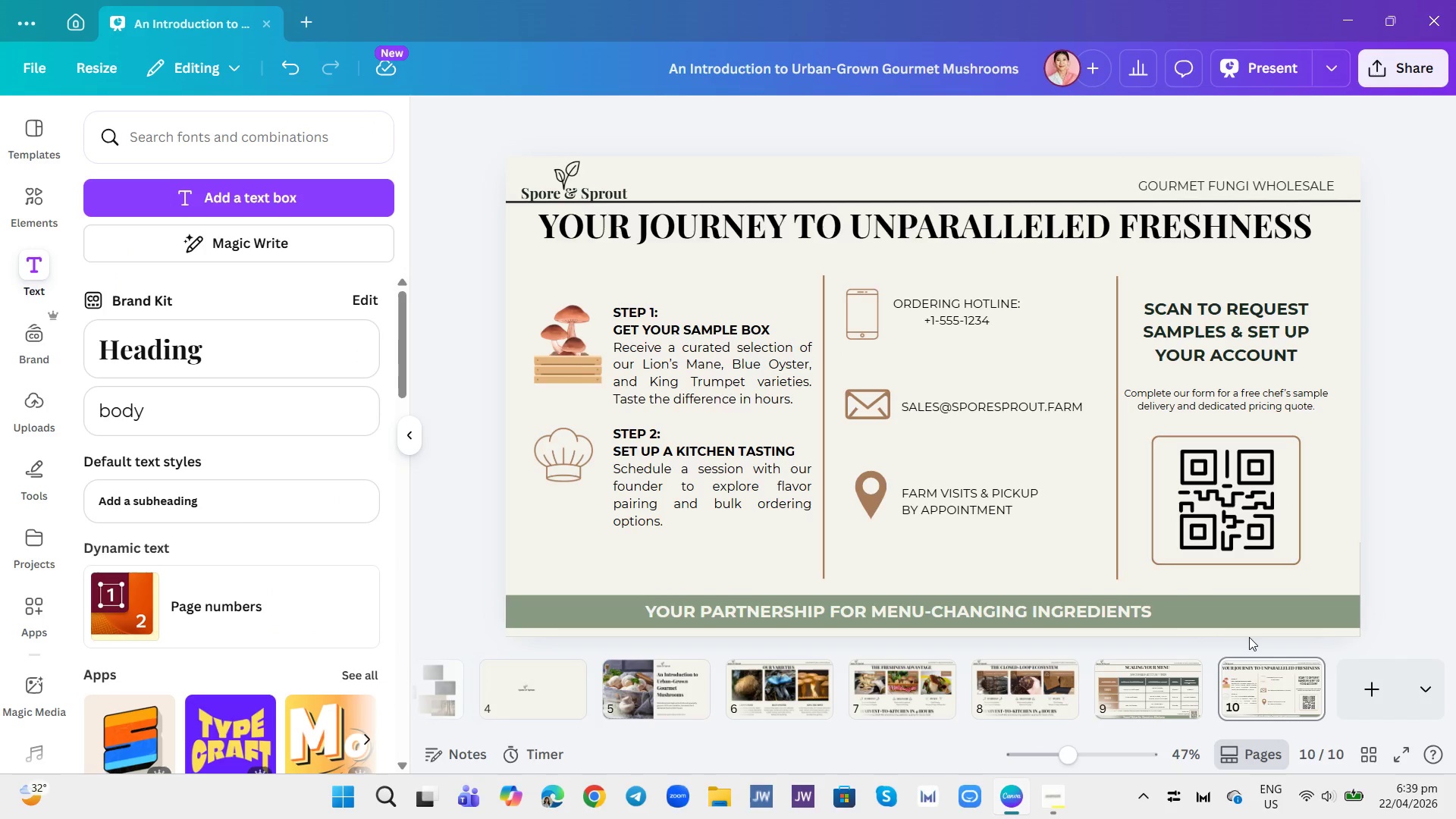 
double_click([978, 318])
 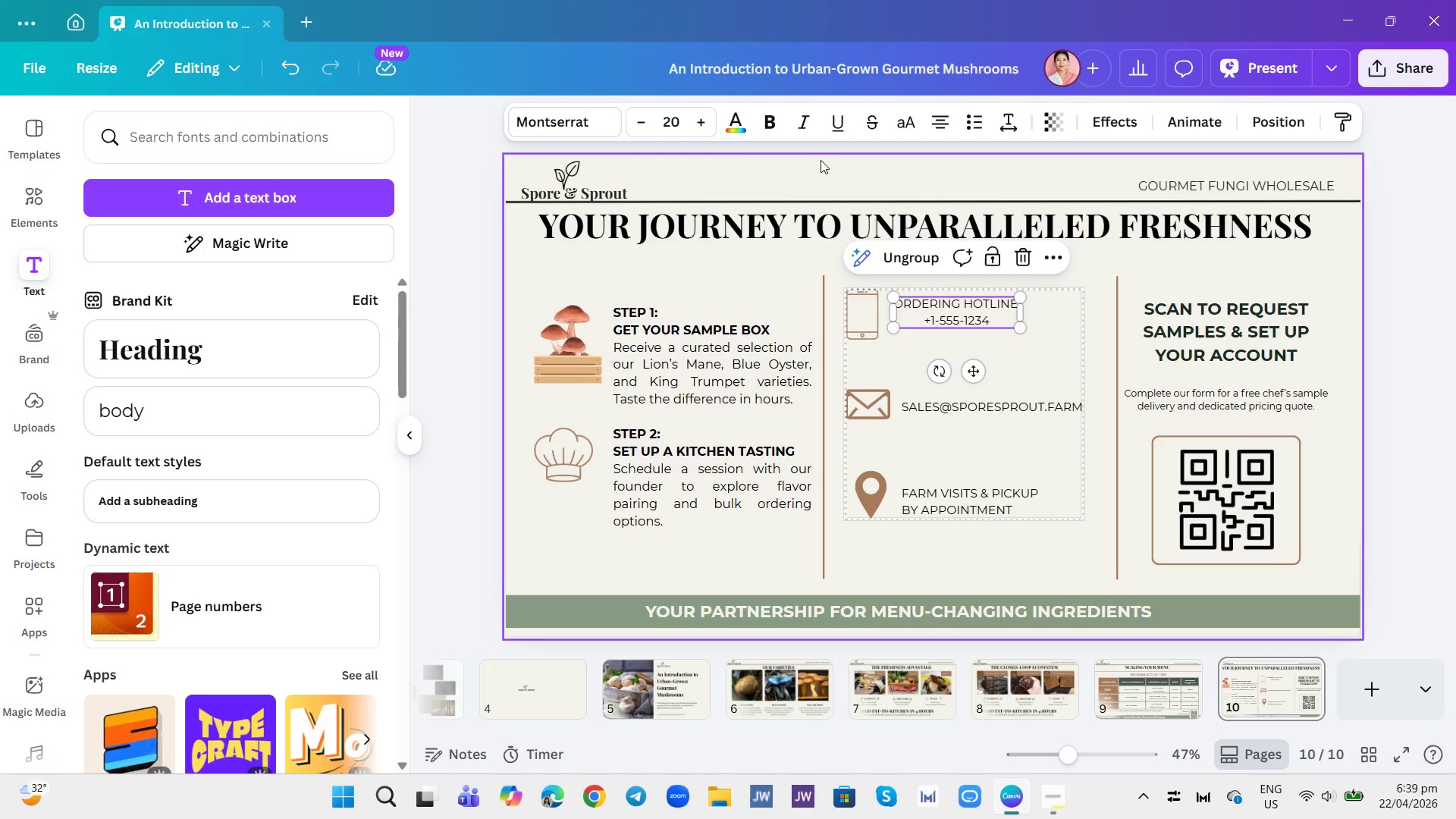 
mouse_move([771, 121])
 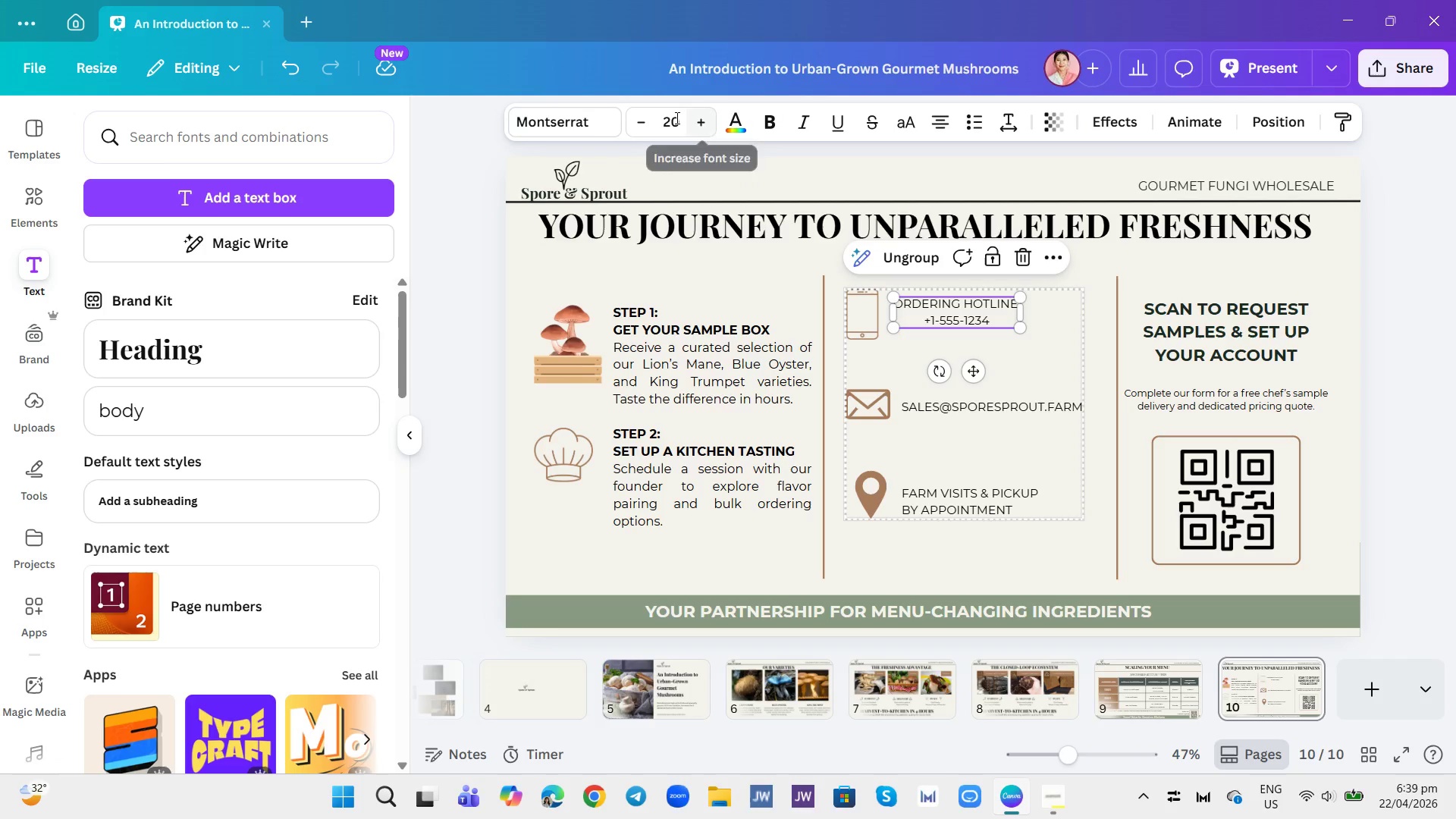 
left_click([674, 118])
 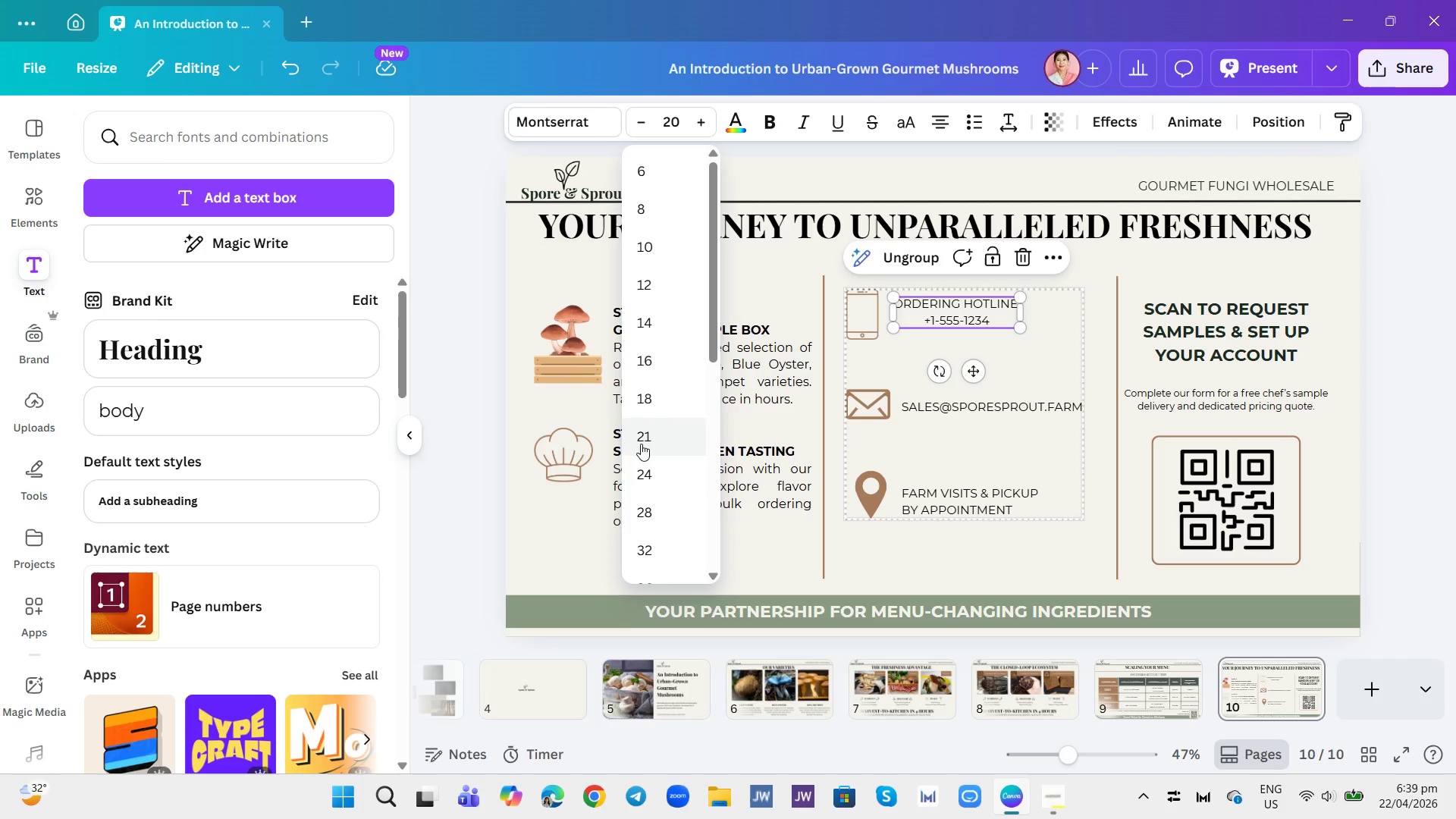 
left_click([641, 444])
 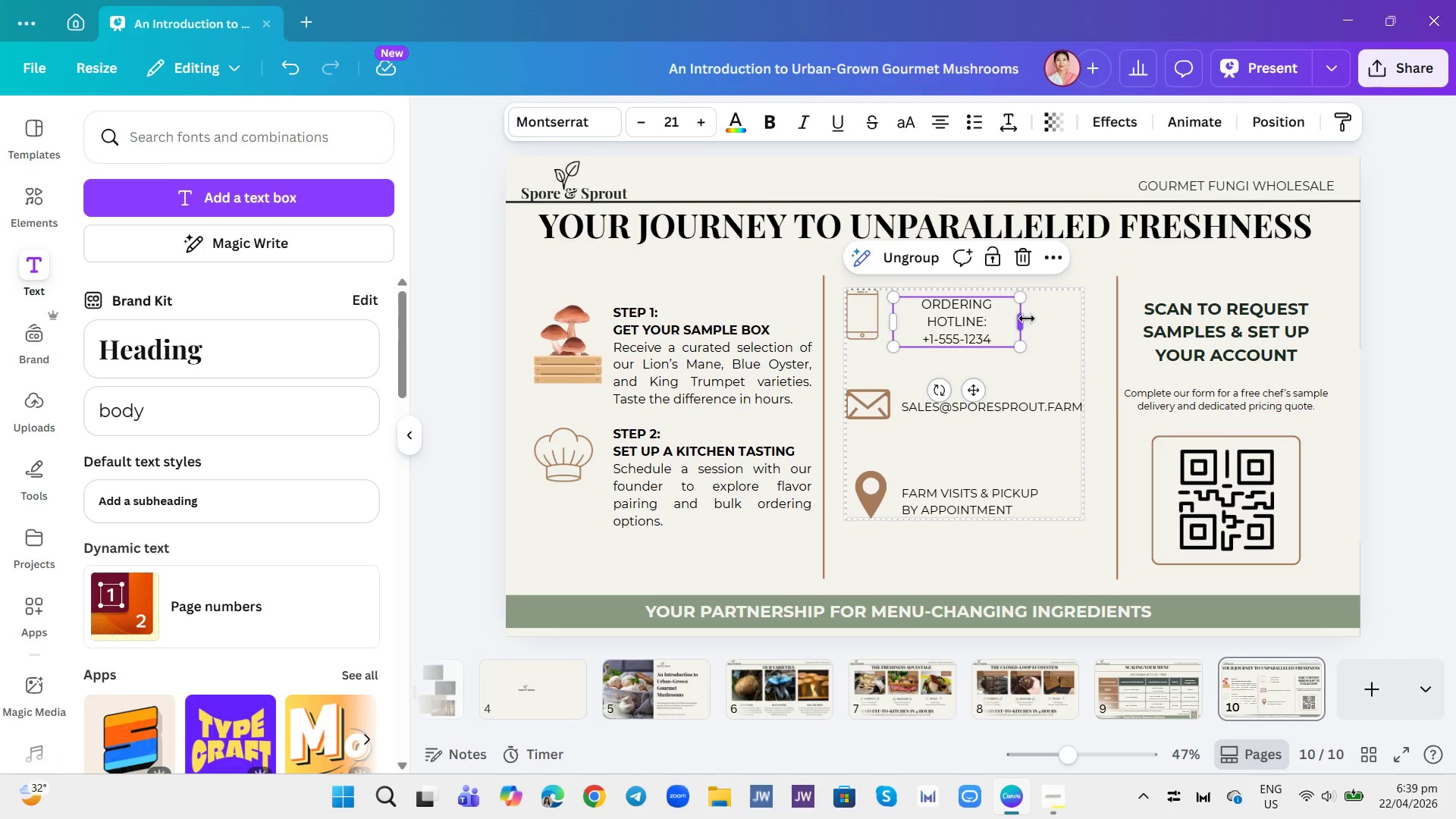 
left_click([1018, 318])
 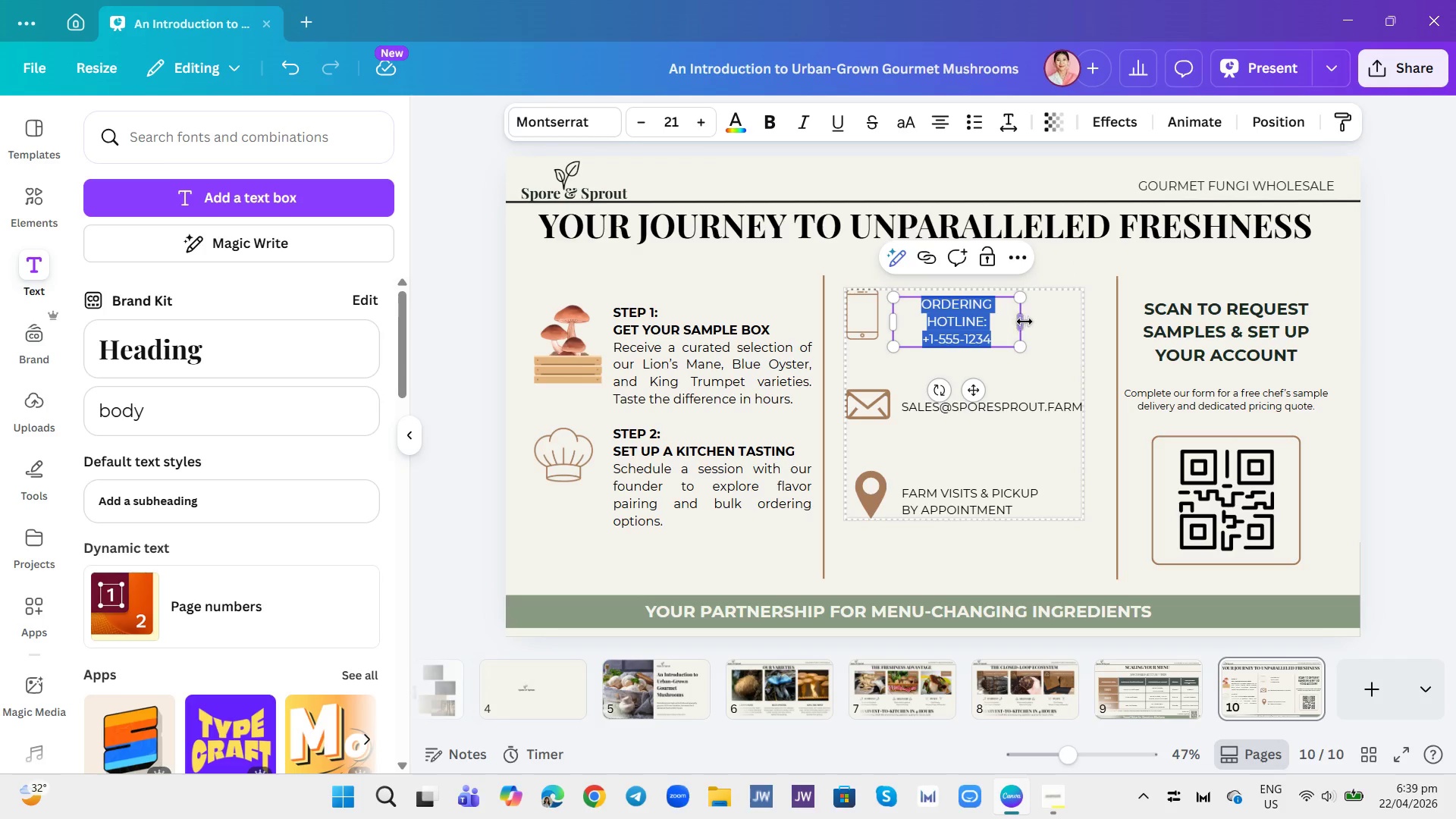 
left_click([1028, 323])
 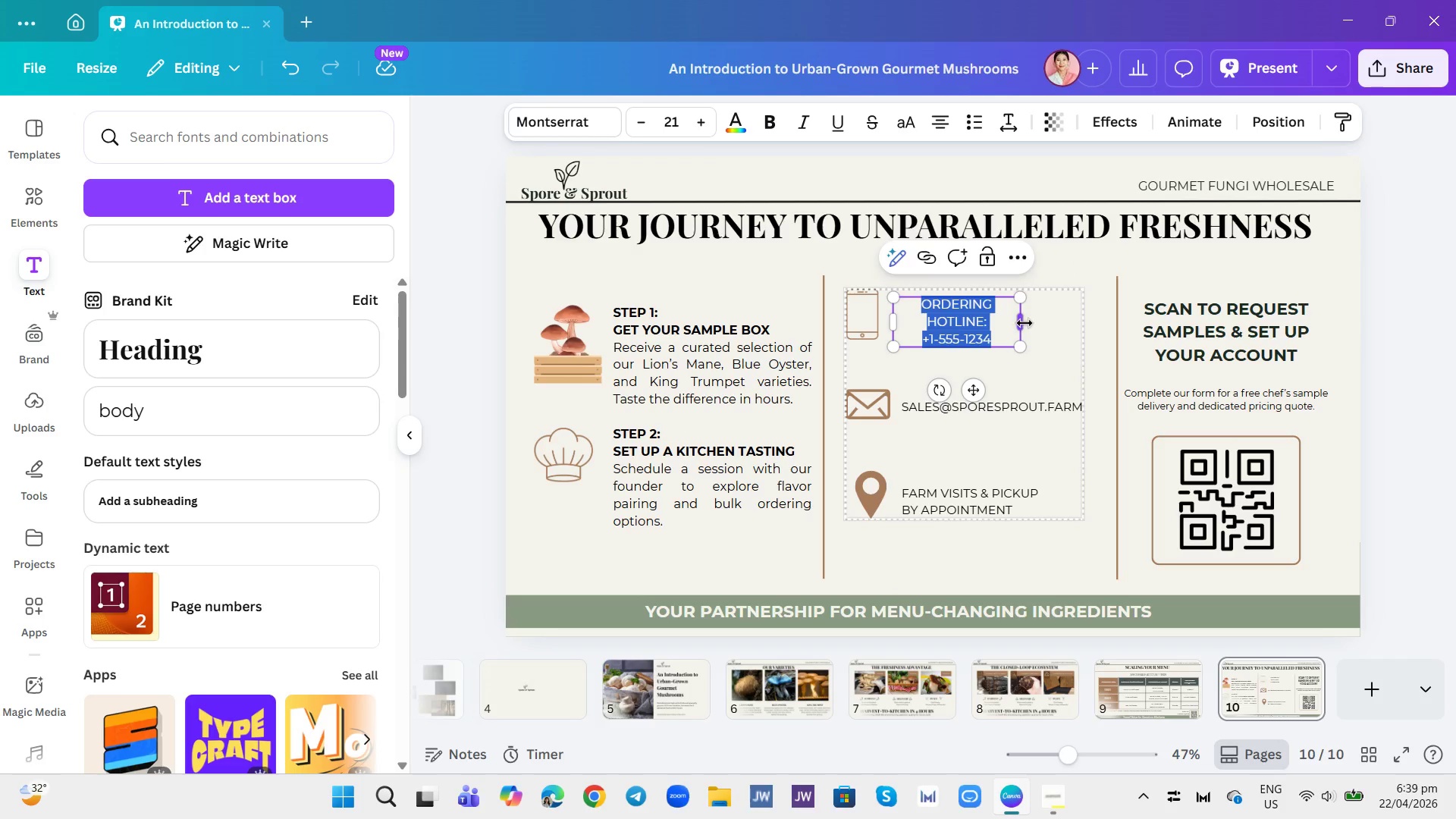 
left_click_drag(start_coordinate=[1025, 323], to_coordinate=[1046, 323])
 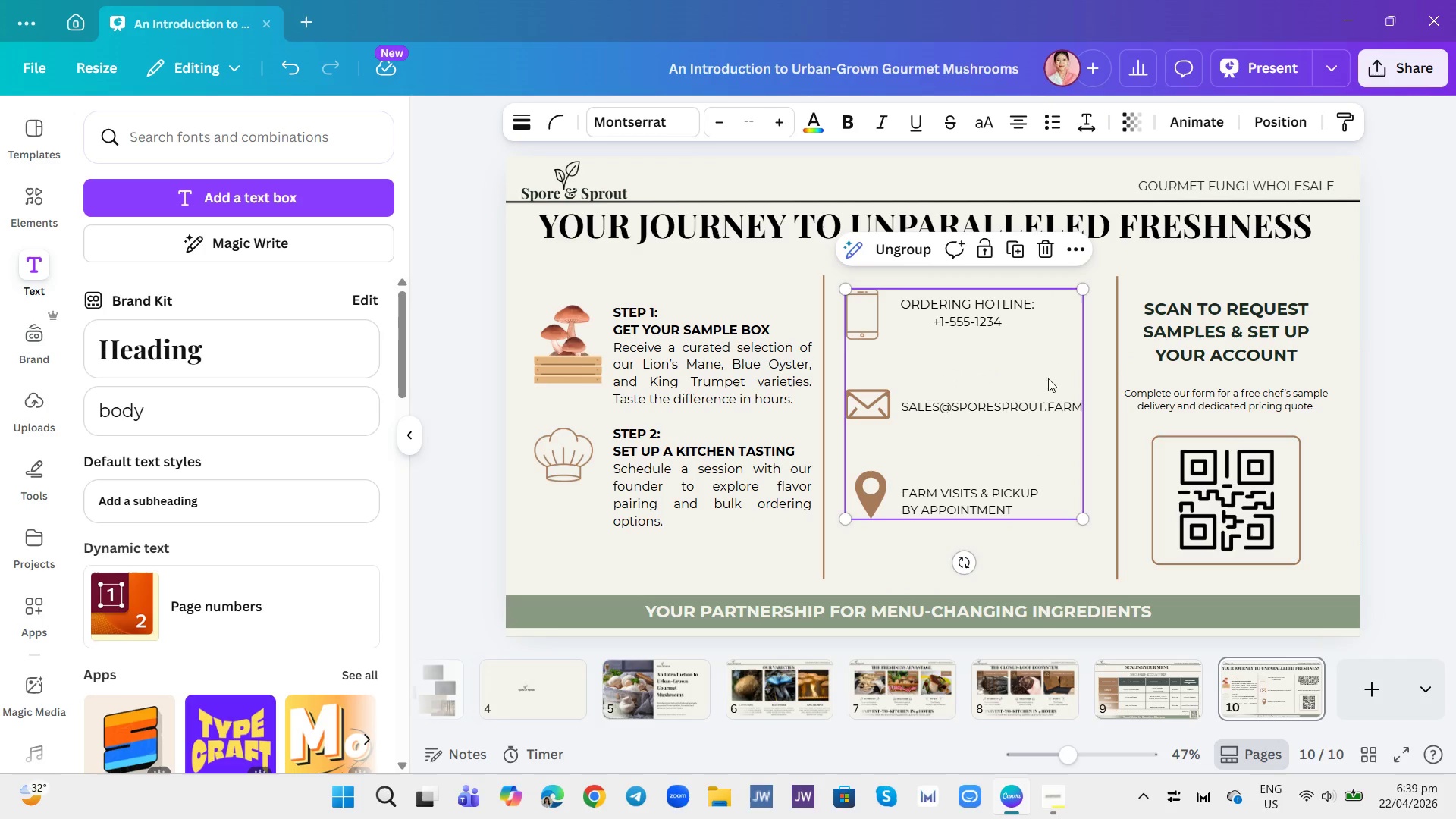 
left_click([1013, 406])
 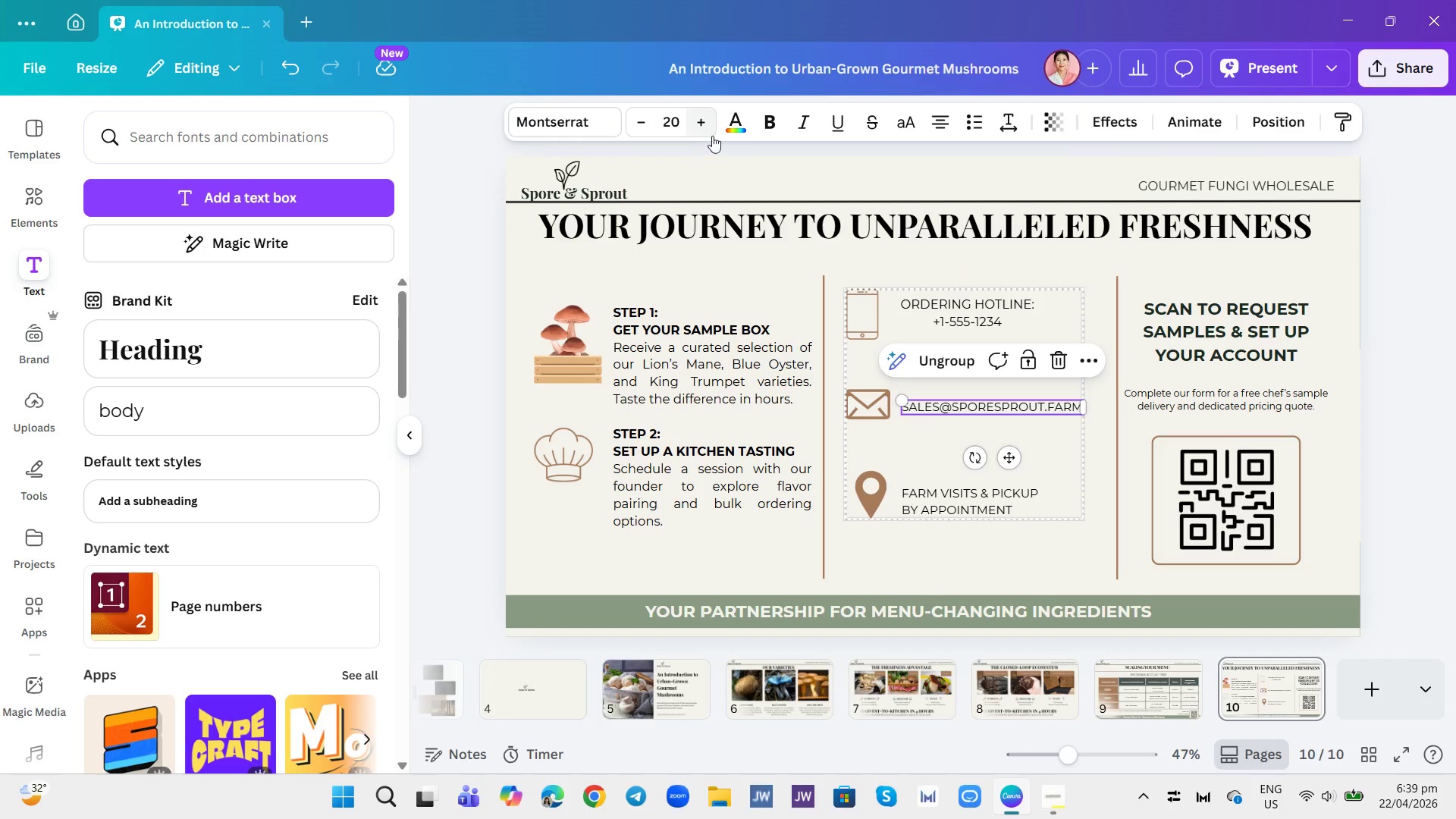 
left_click([963, 315])
 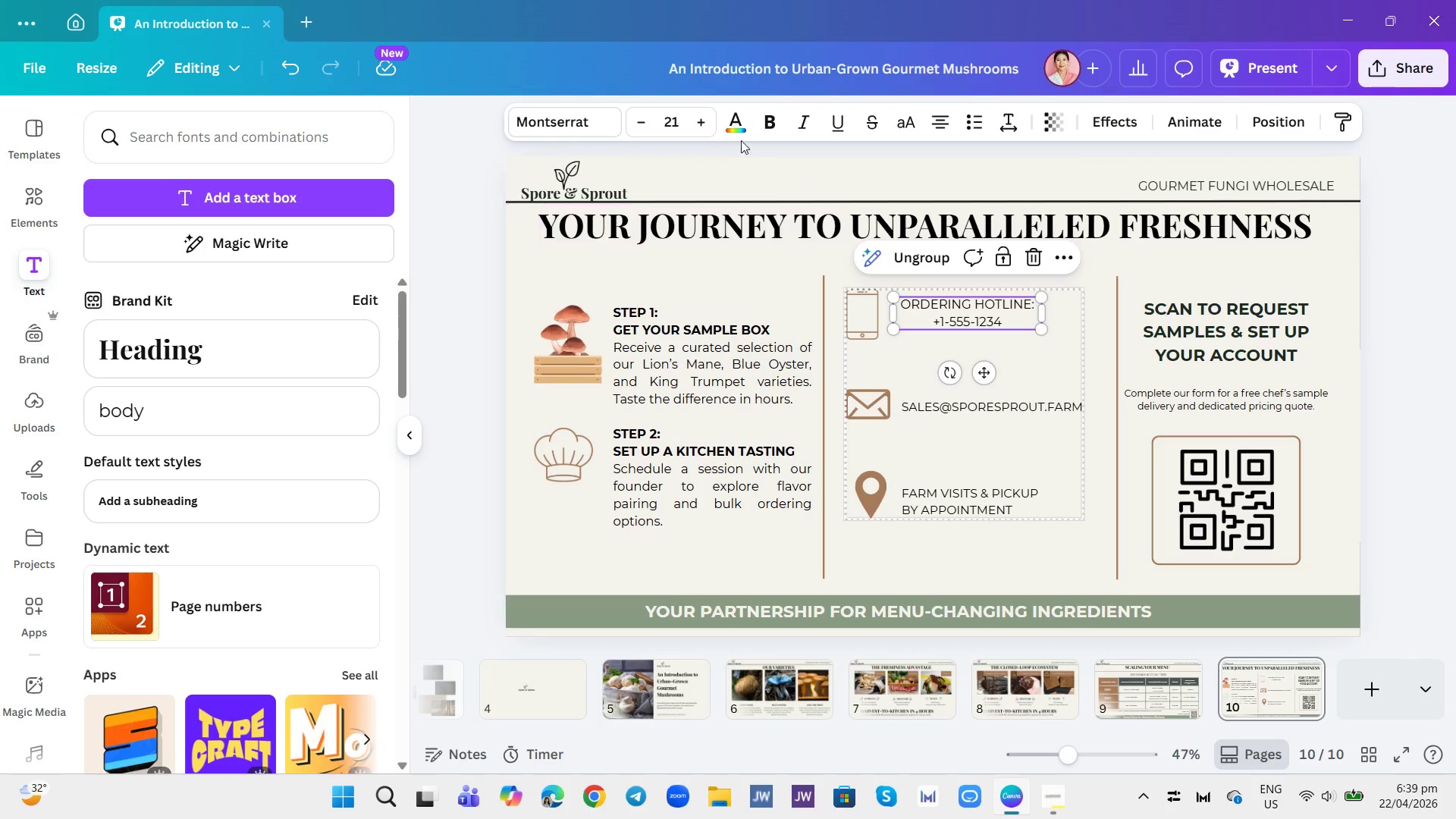 
left_click([665, 127])
 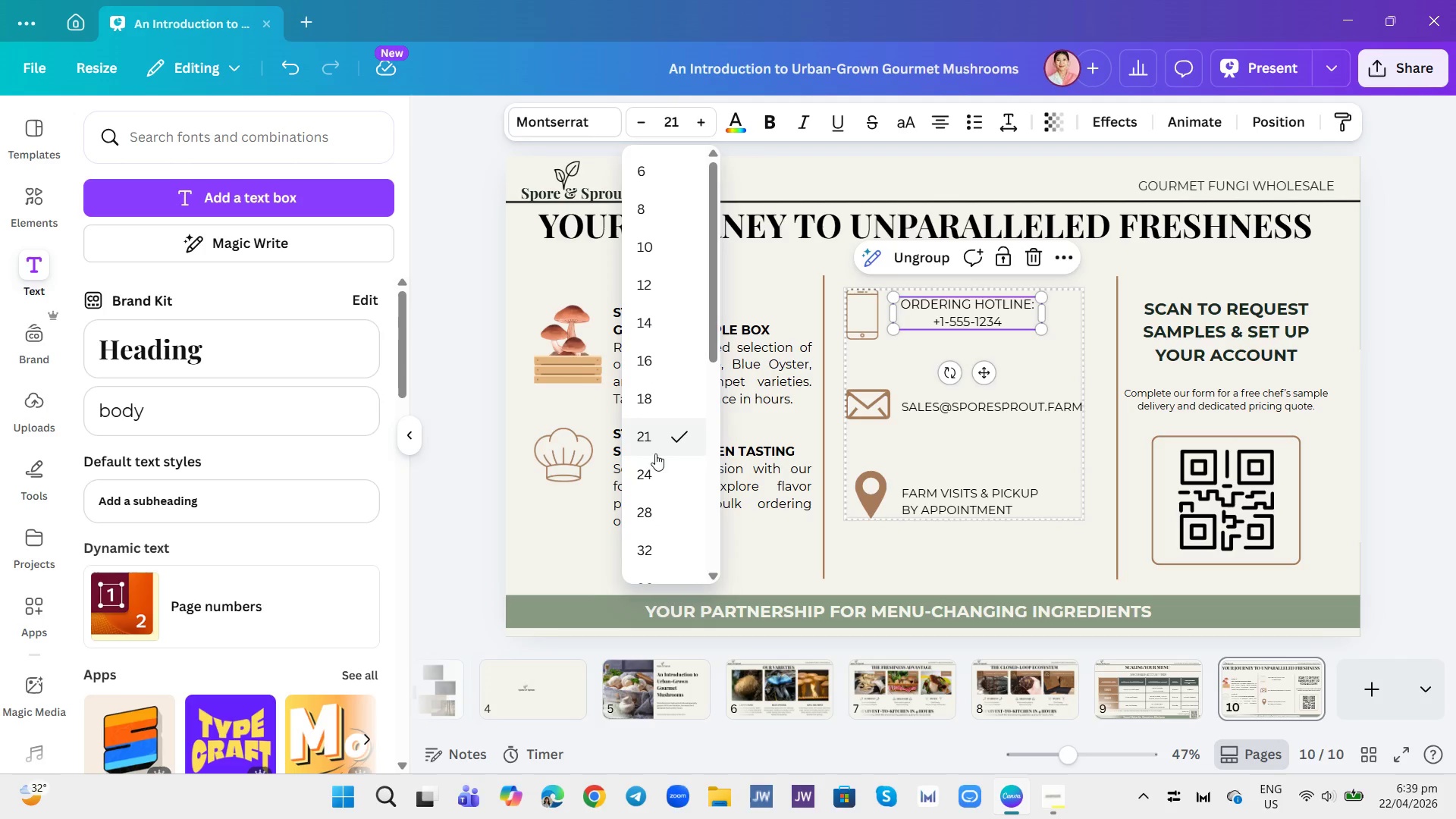 
left_click([651, 469])
 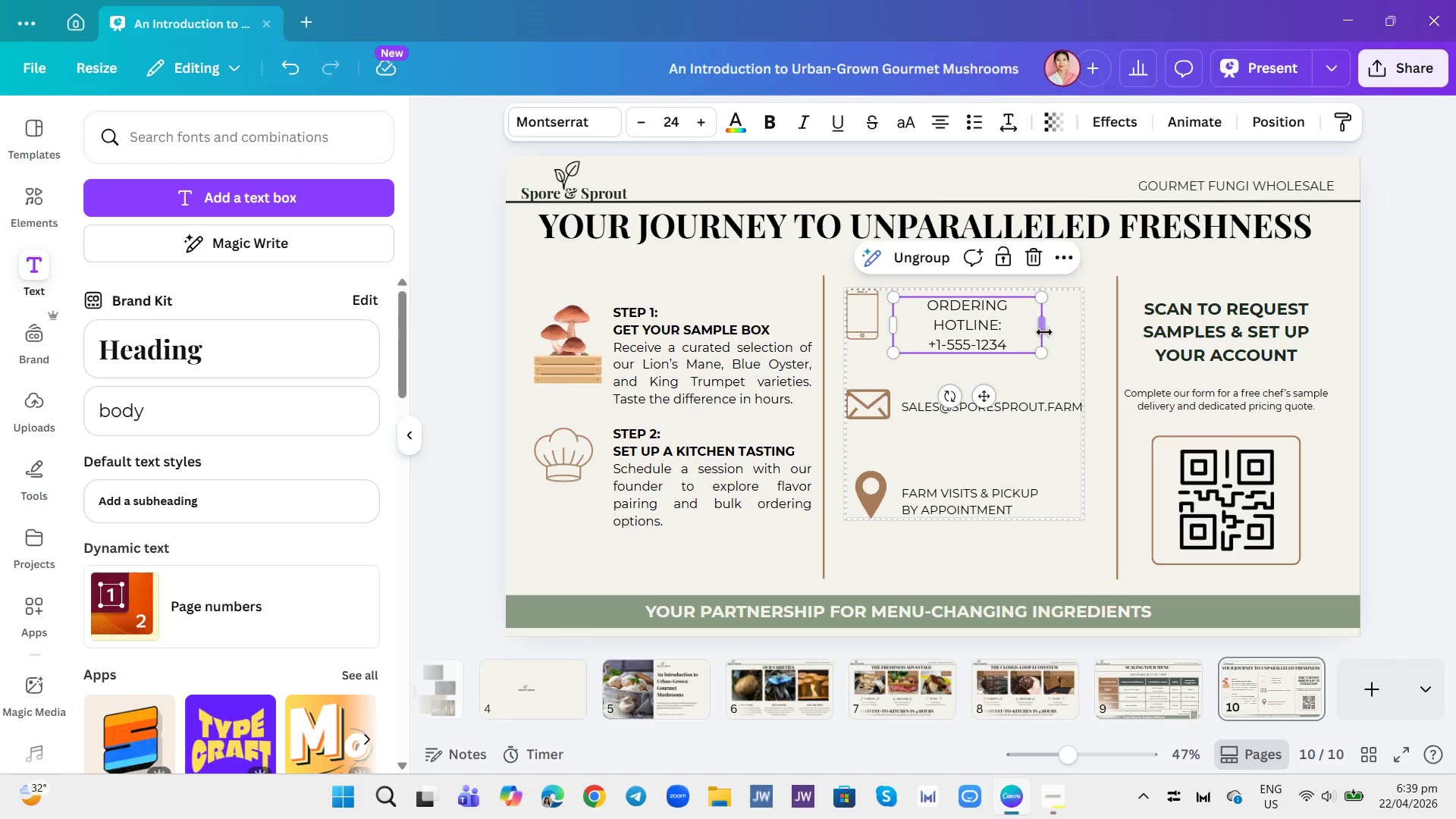 
left_click_drag(start_coordinate=[1044, 330], to_coordinate=[1050, 330])
 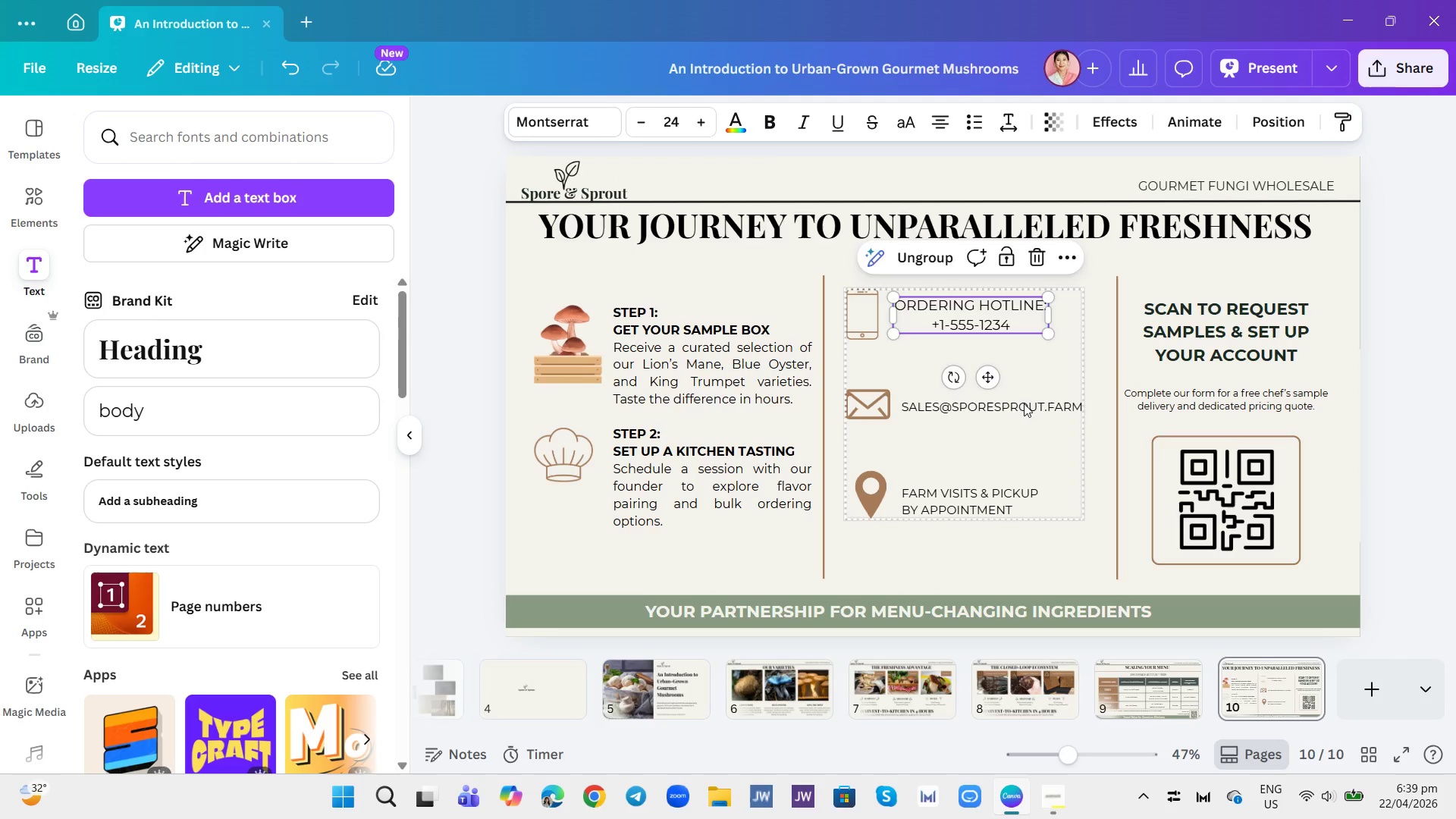 
left_click([1024, 405])
 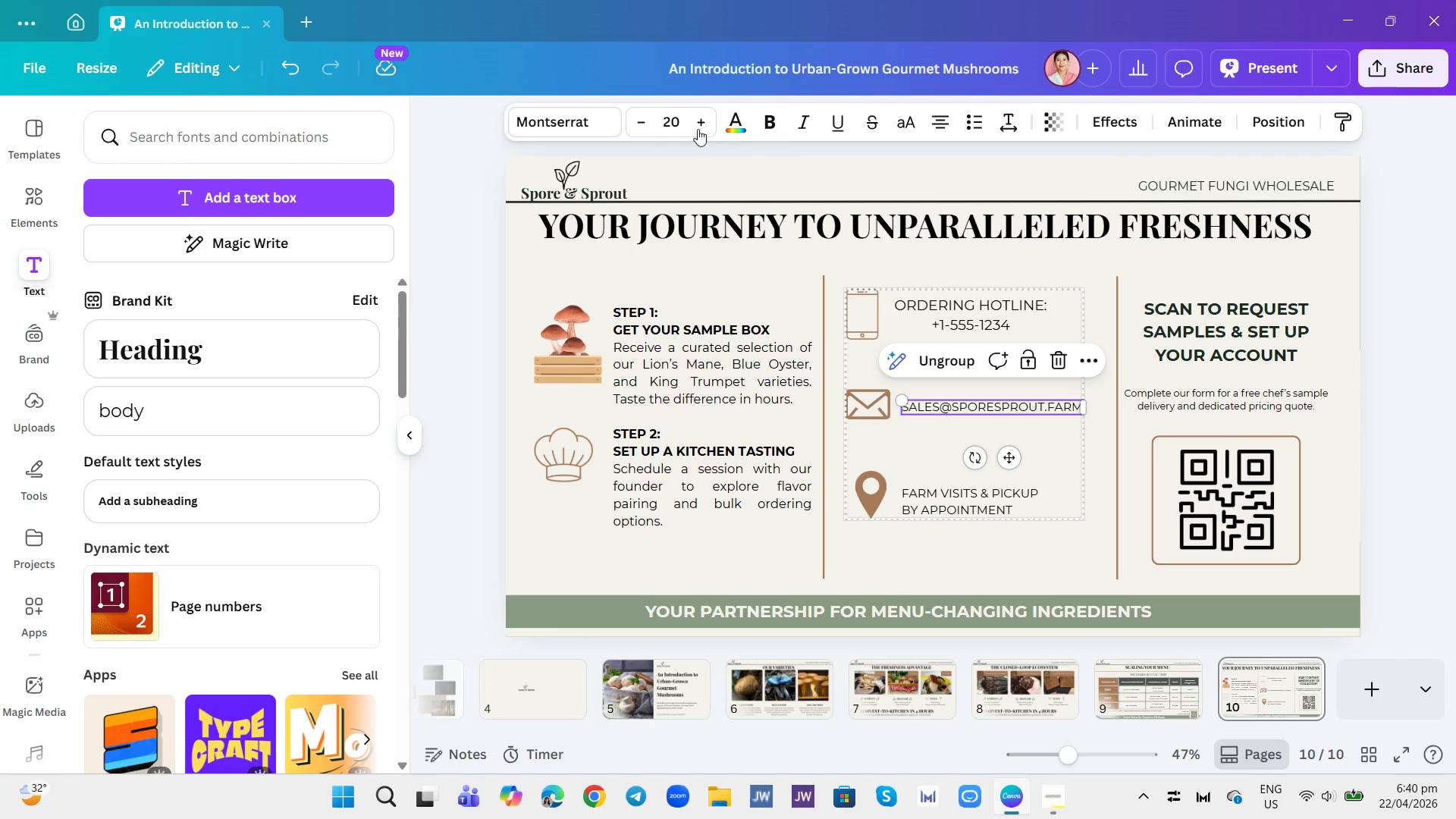 
left_click([661, 117])
 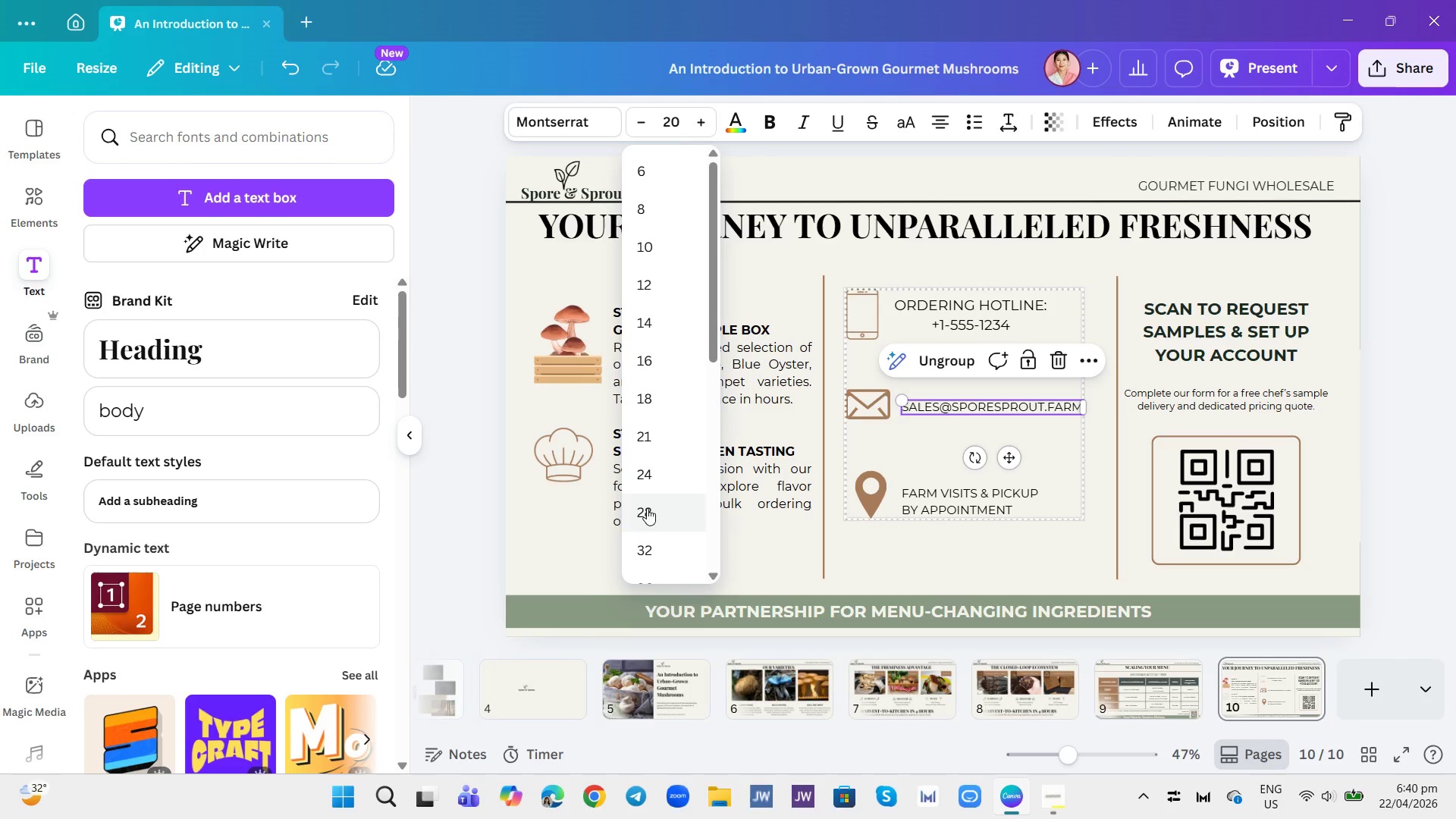 
left_click([640, 479])
 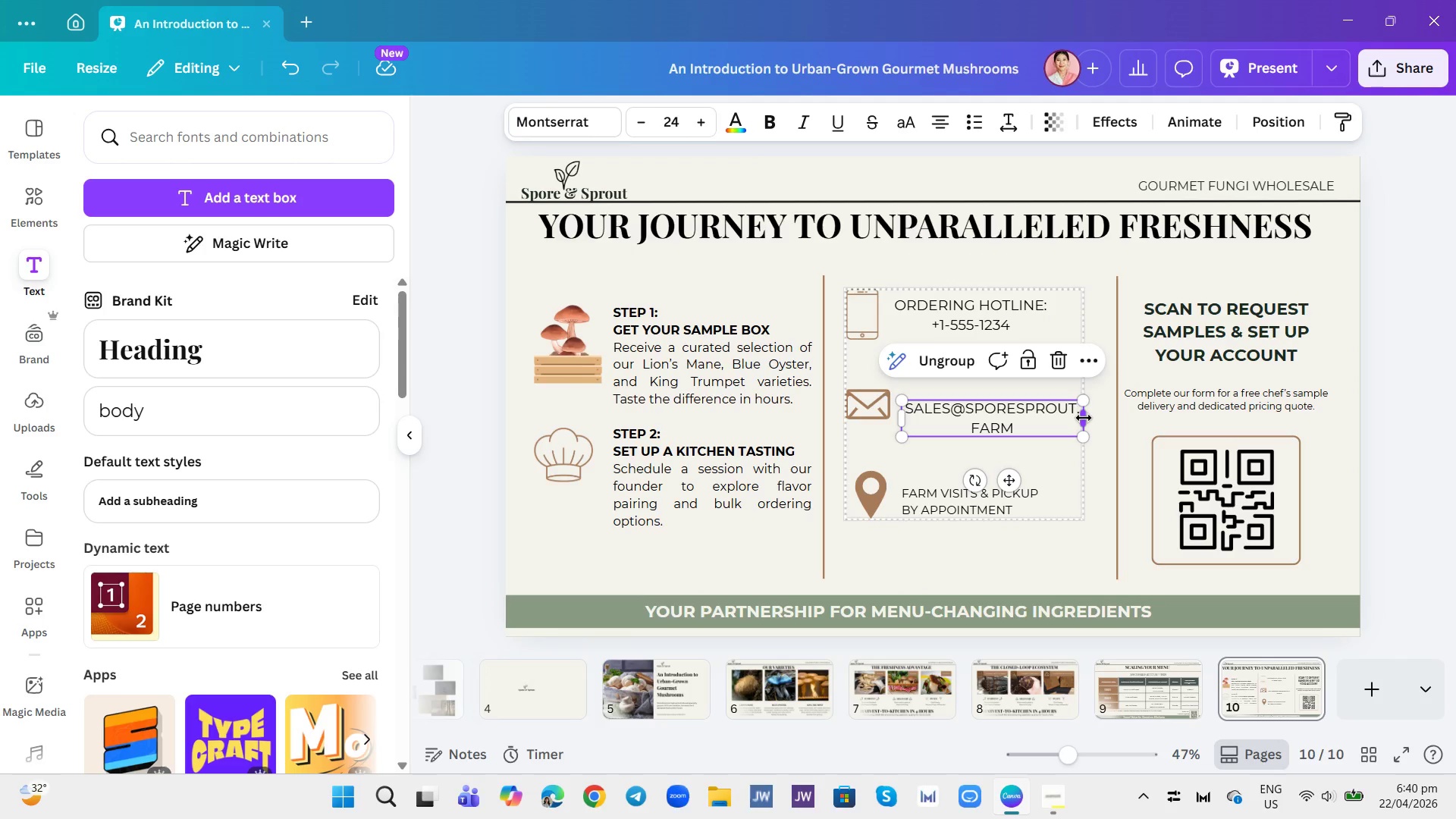 
left_click_drag(start_coordinate=[1084, 418], to_coordinate=[1119, 422])
 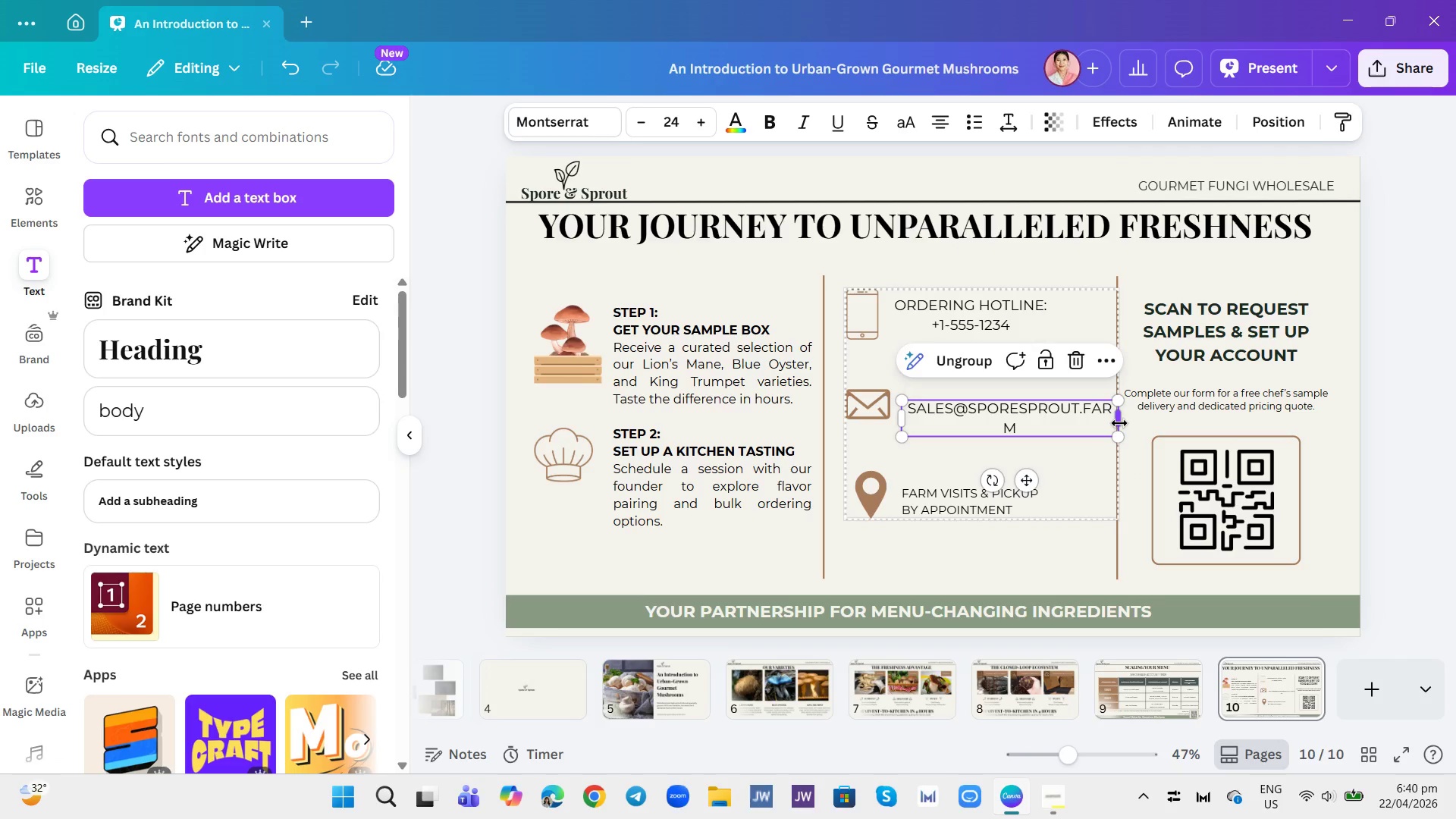 
left_click_drag(start_coordinate=[1119, 423], to_coordinate=[1123, 423])
 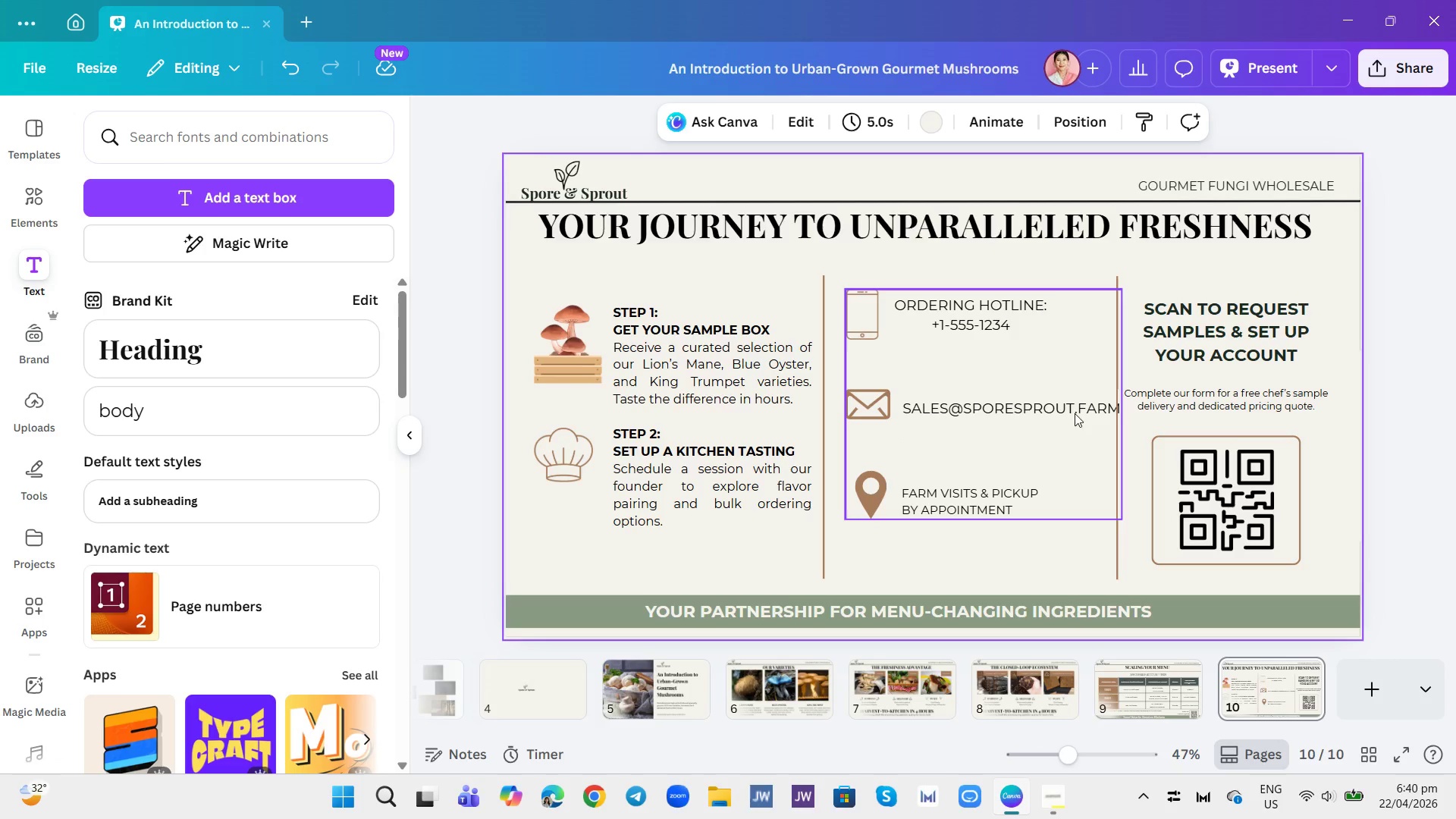 
left_click([1074, 406])
 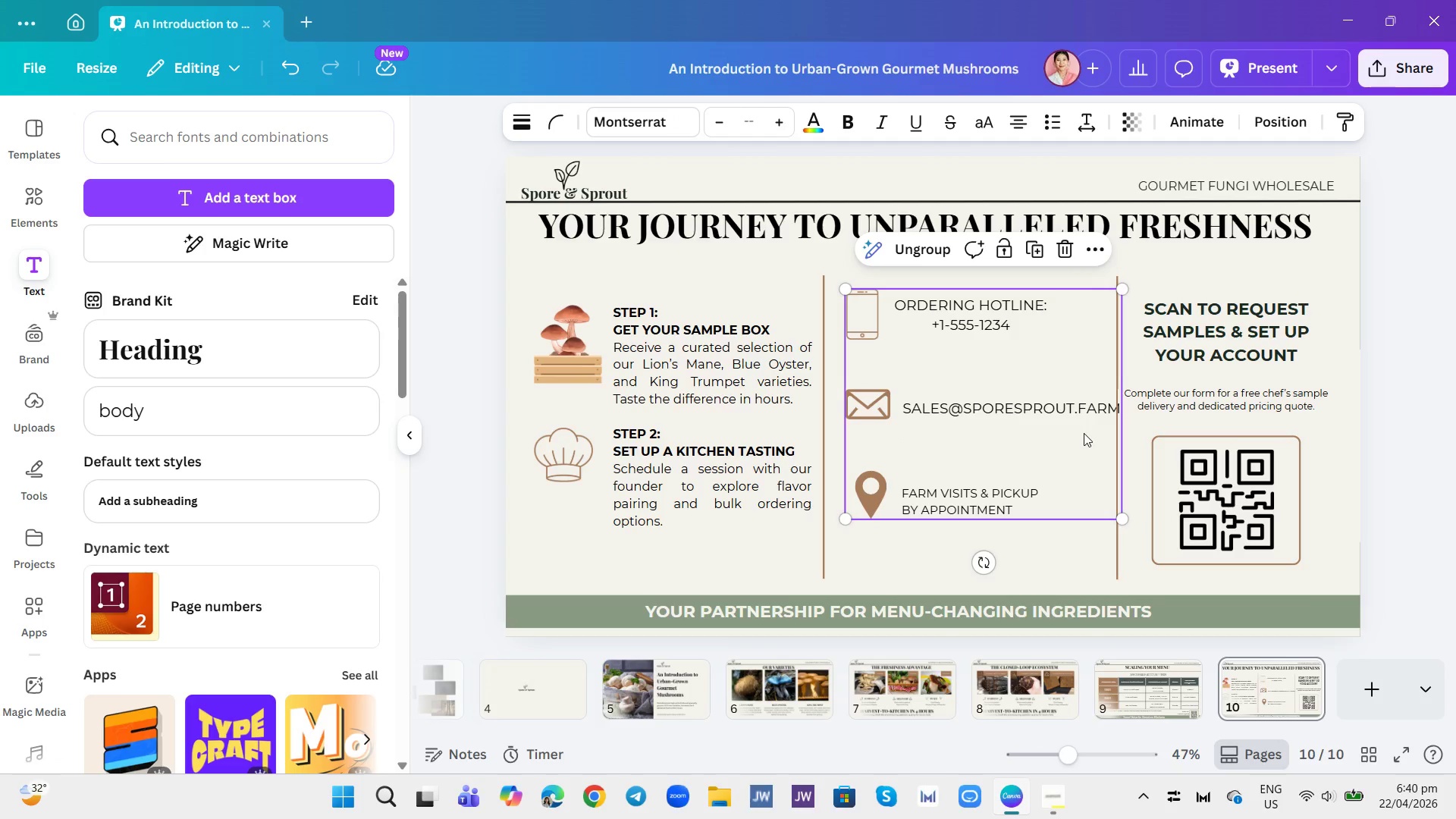 
left_click([1084, 433])
 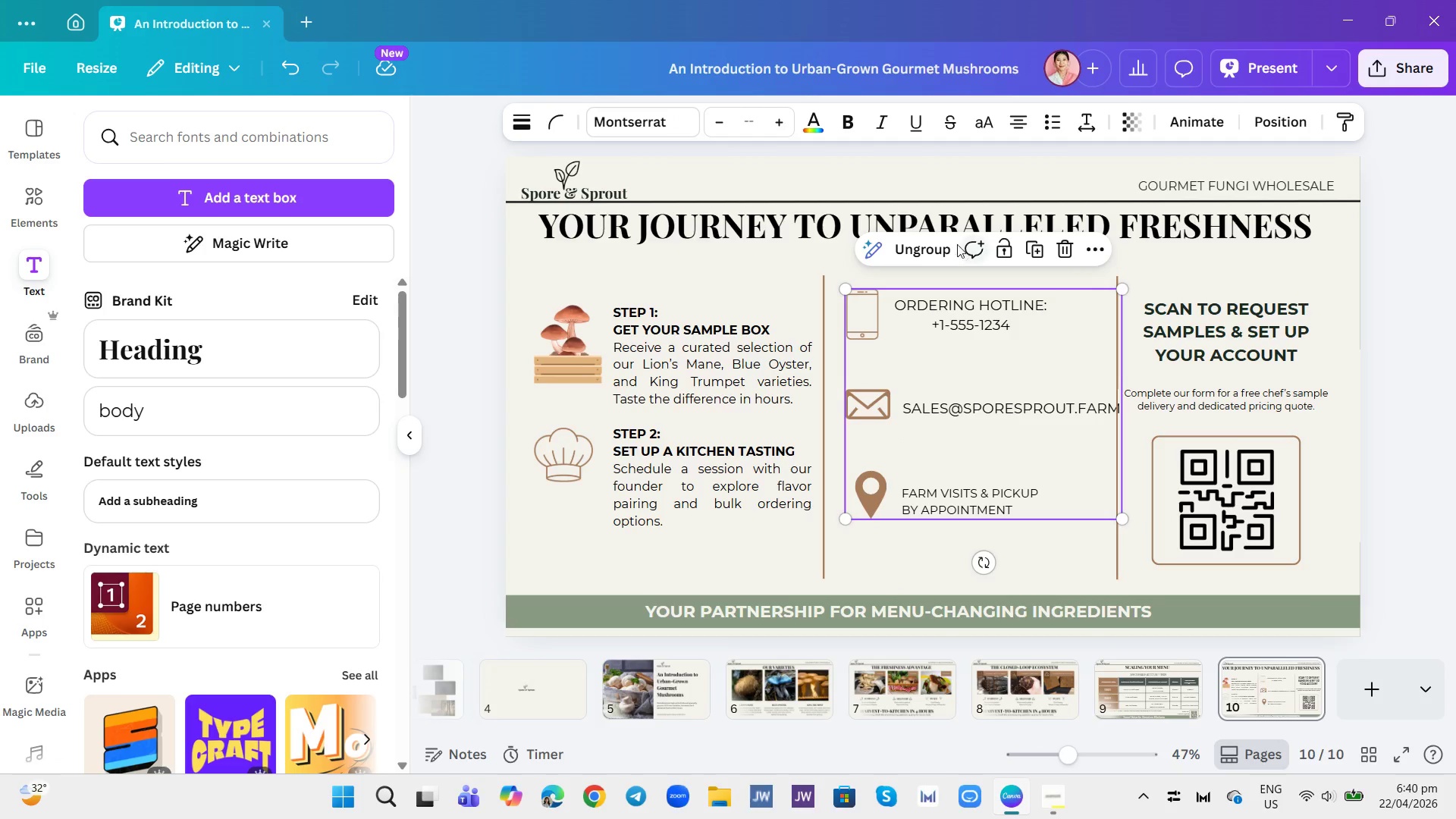 
left_click([942, 253])
 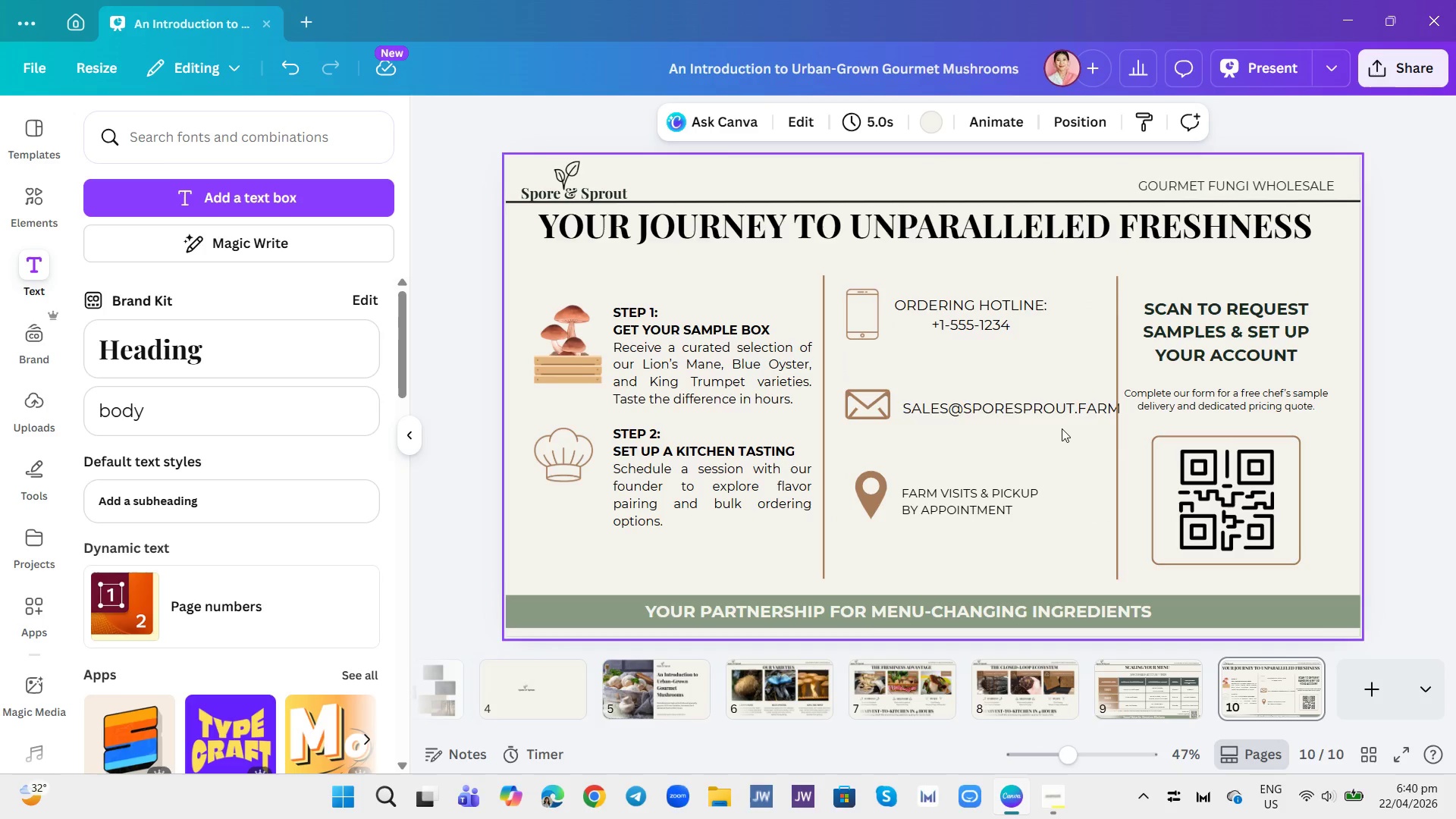 
left_click_drag(start_coordinate=[1059, 410], to_coordinate=[1050, 410])
 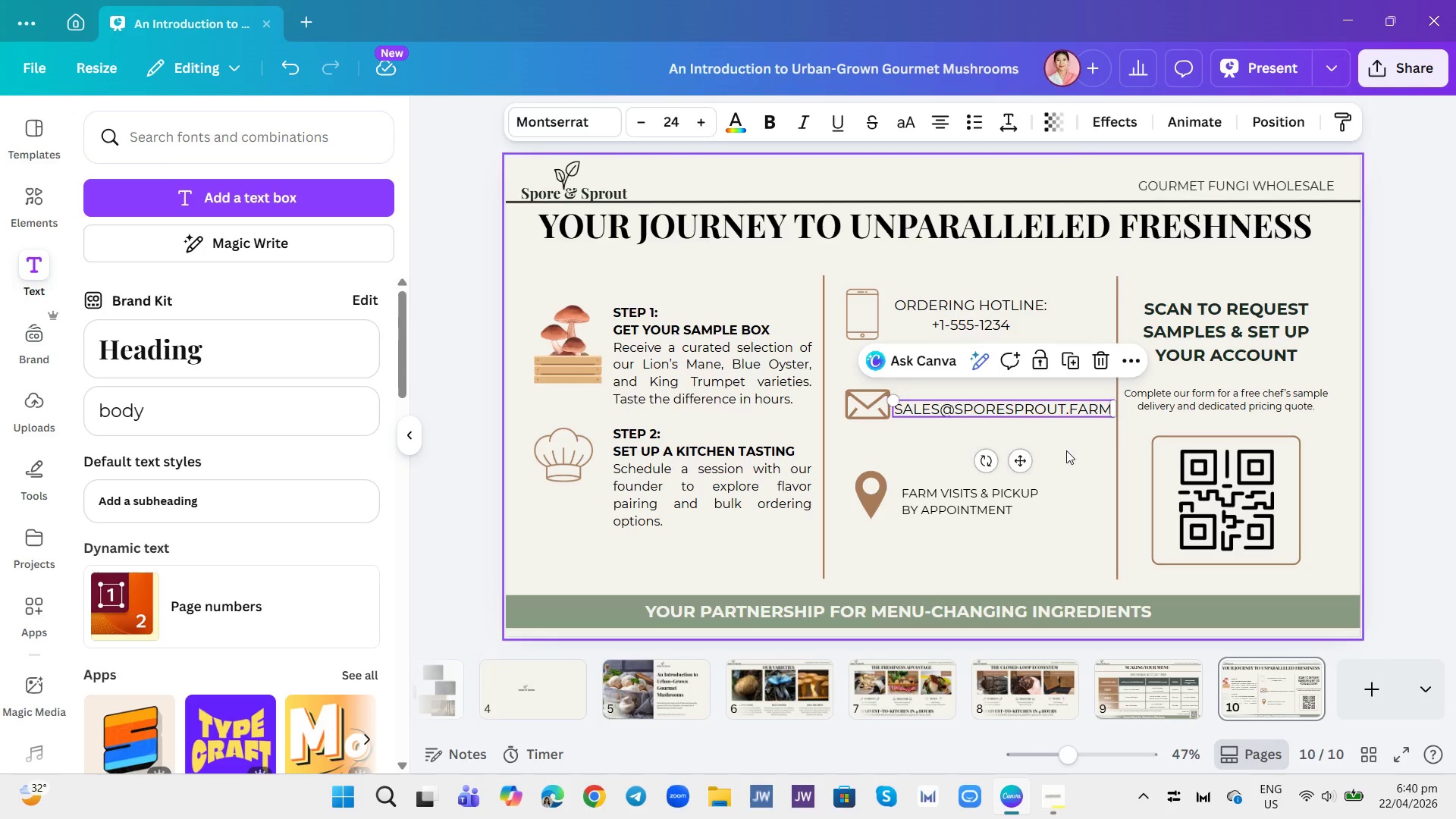 
left_click_drag(start_coordinate=[1068, 453], to_coordinate=[1065, 449])
 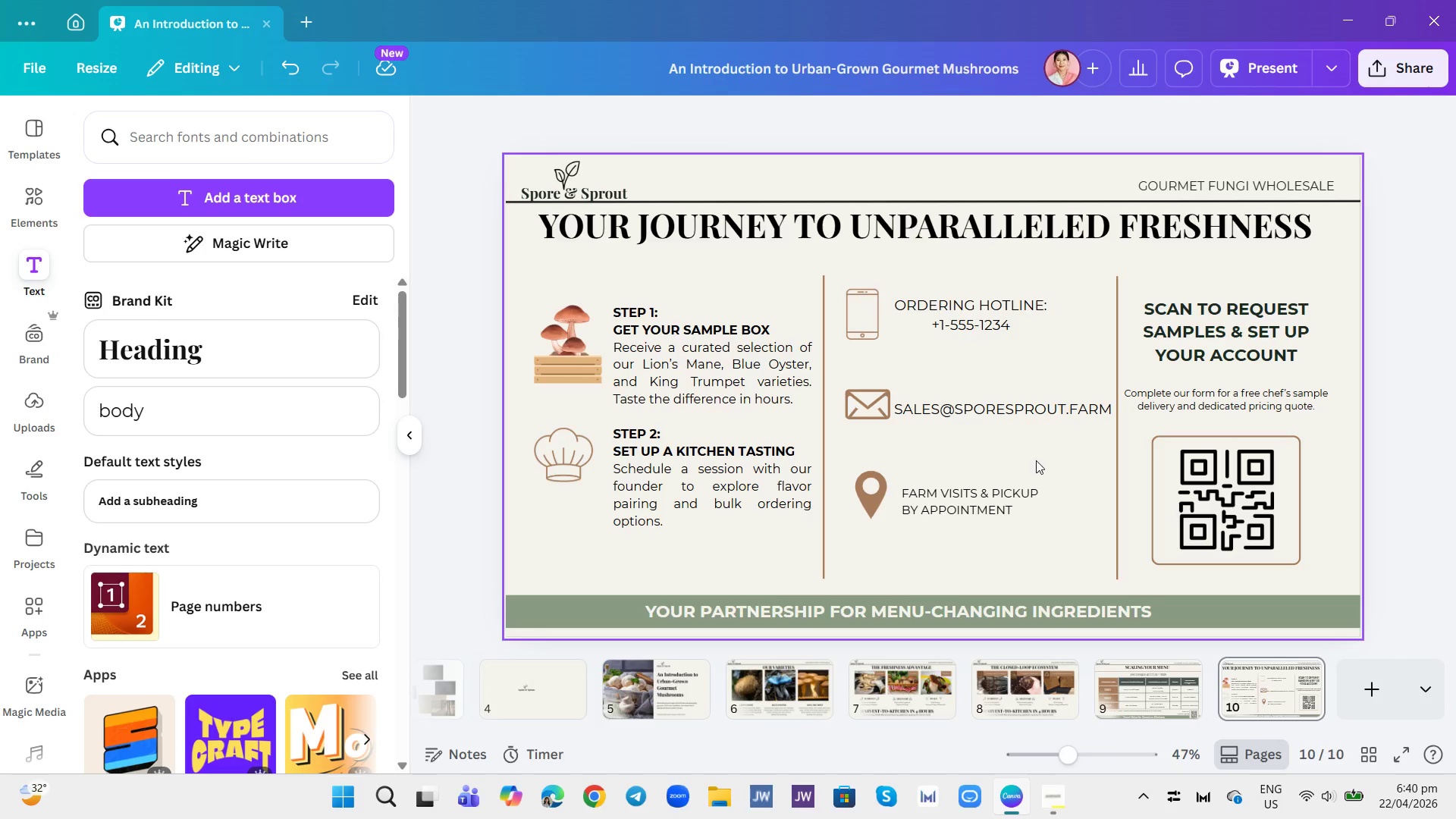 
left_click([980, 506])
 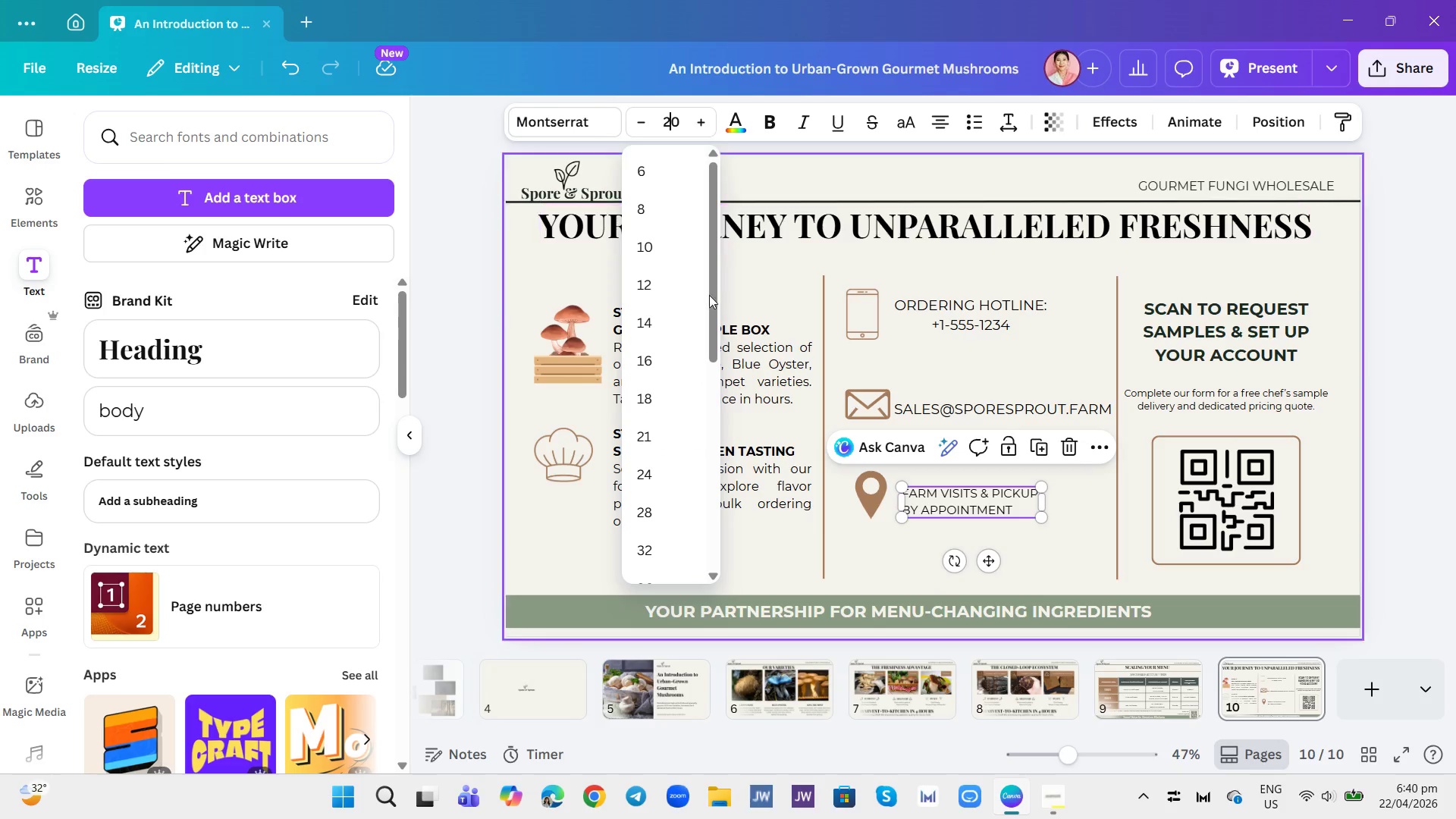 
left_click([659, 471])
 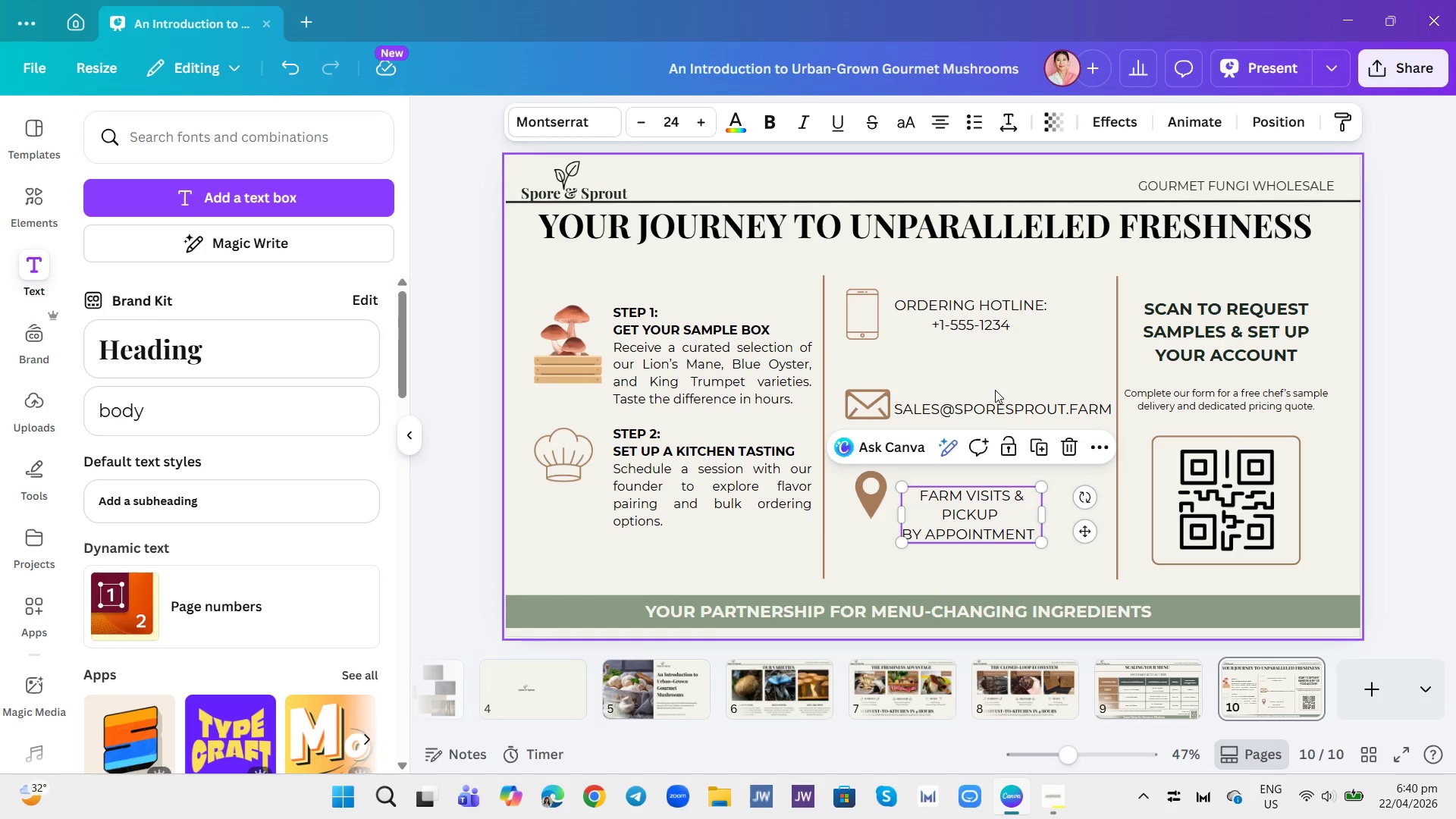 
left_click([1001, 403])
 